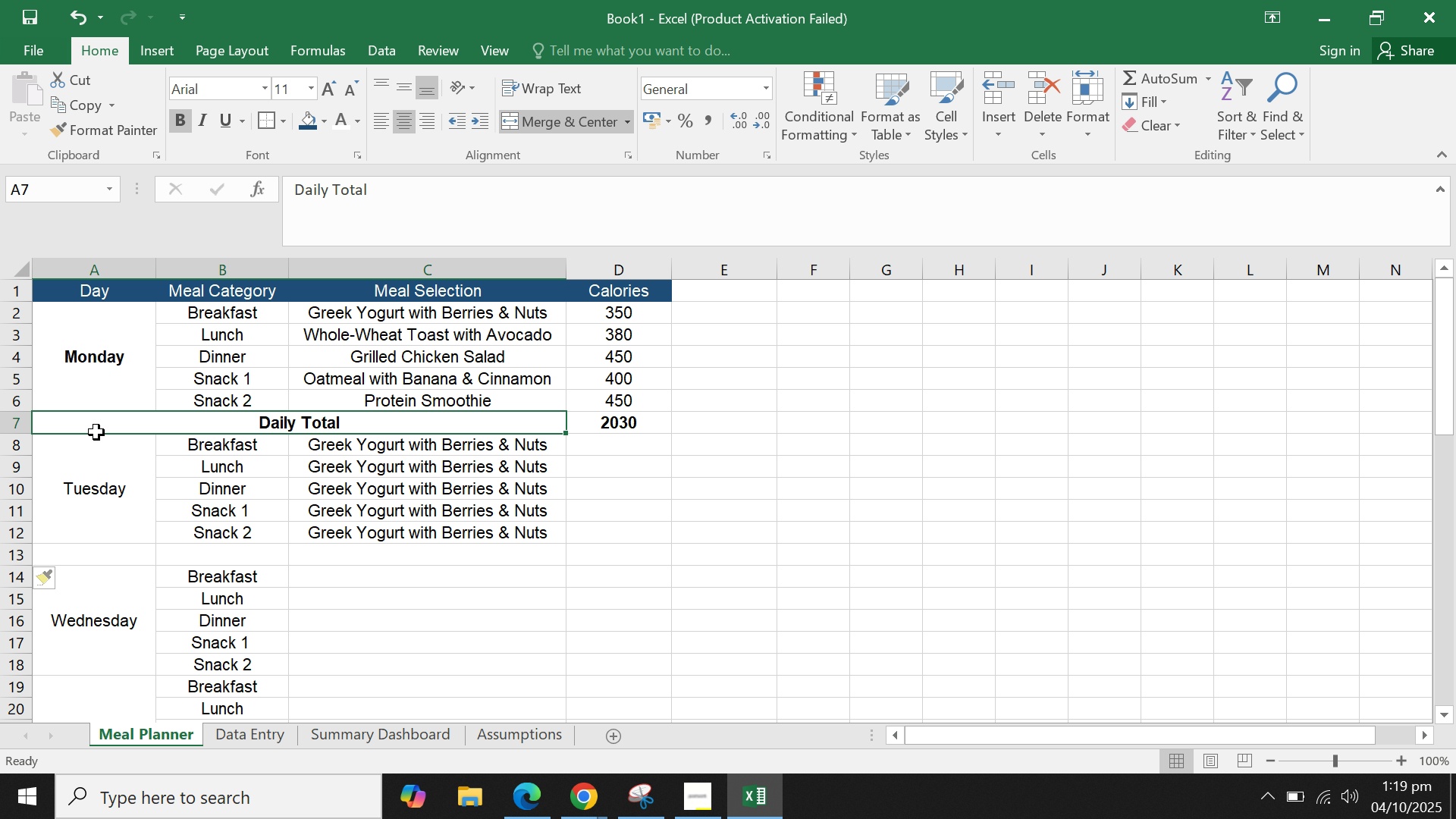 
key(Control+C)
 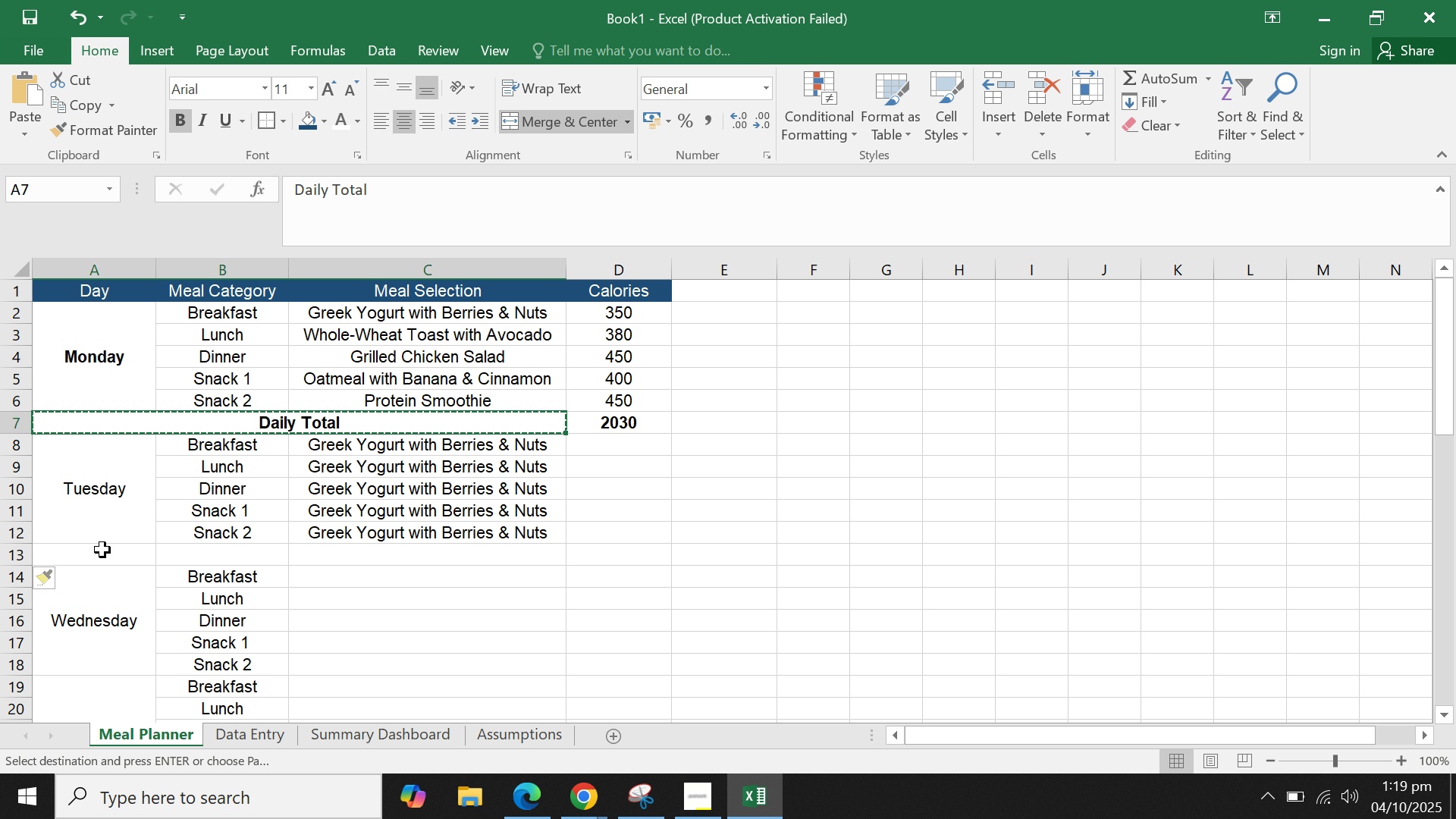 
left_click([102, 550])
 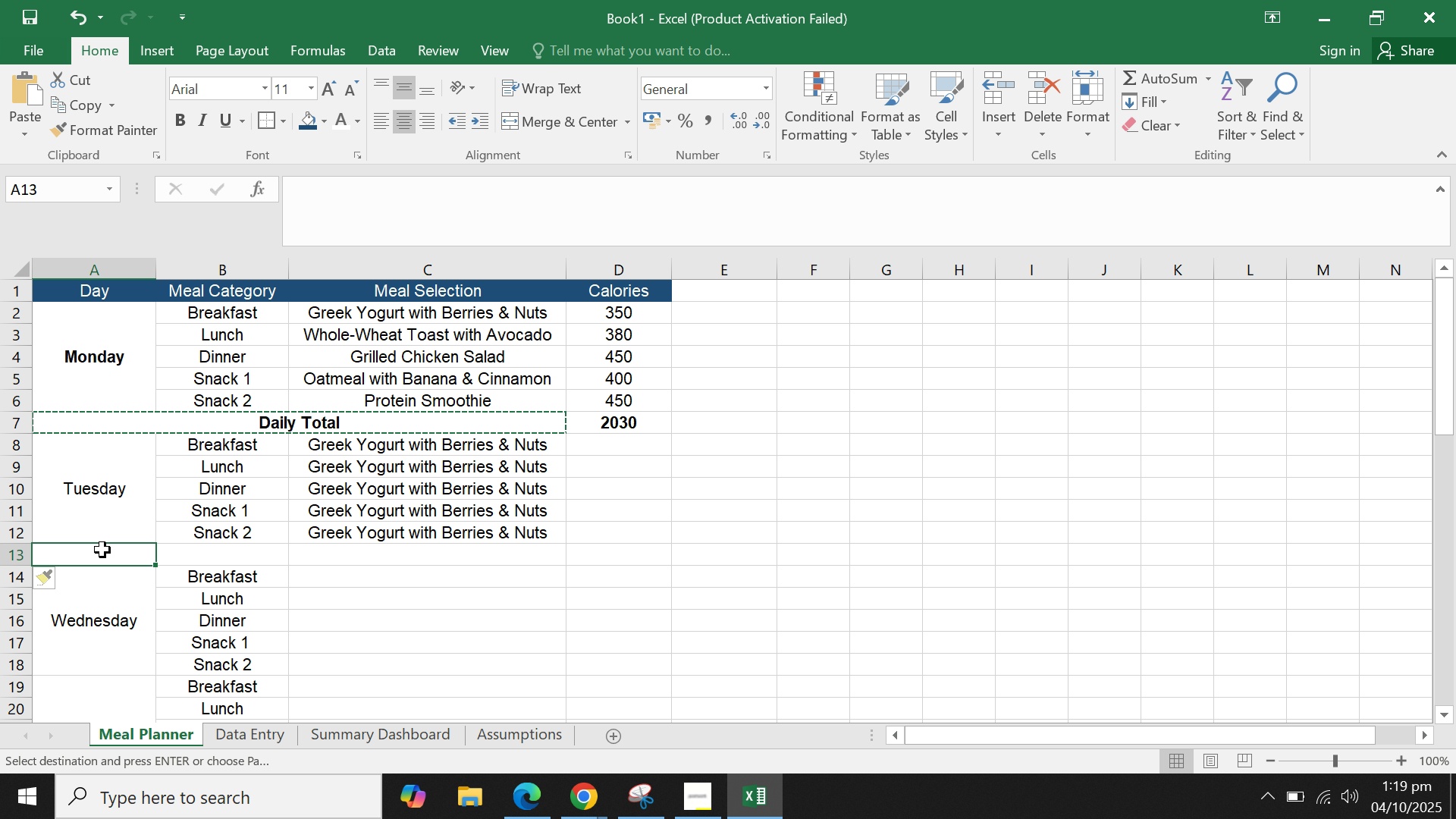 
key(Control+V)
 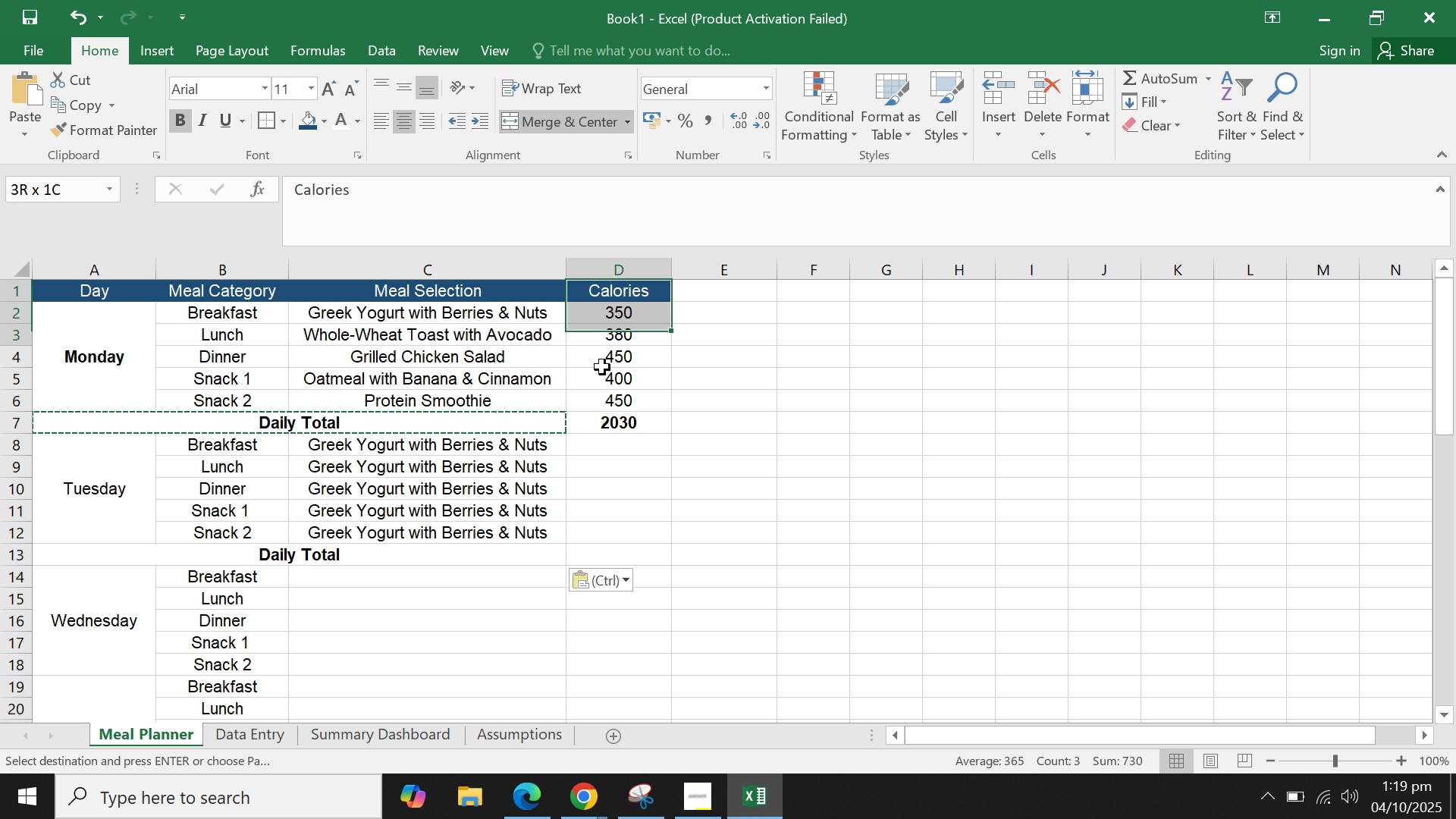 
left_click([610, 378])
 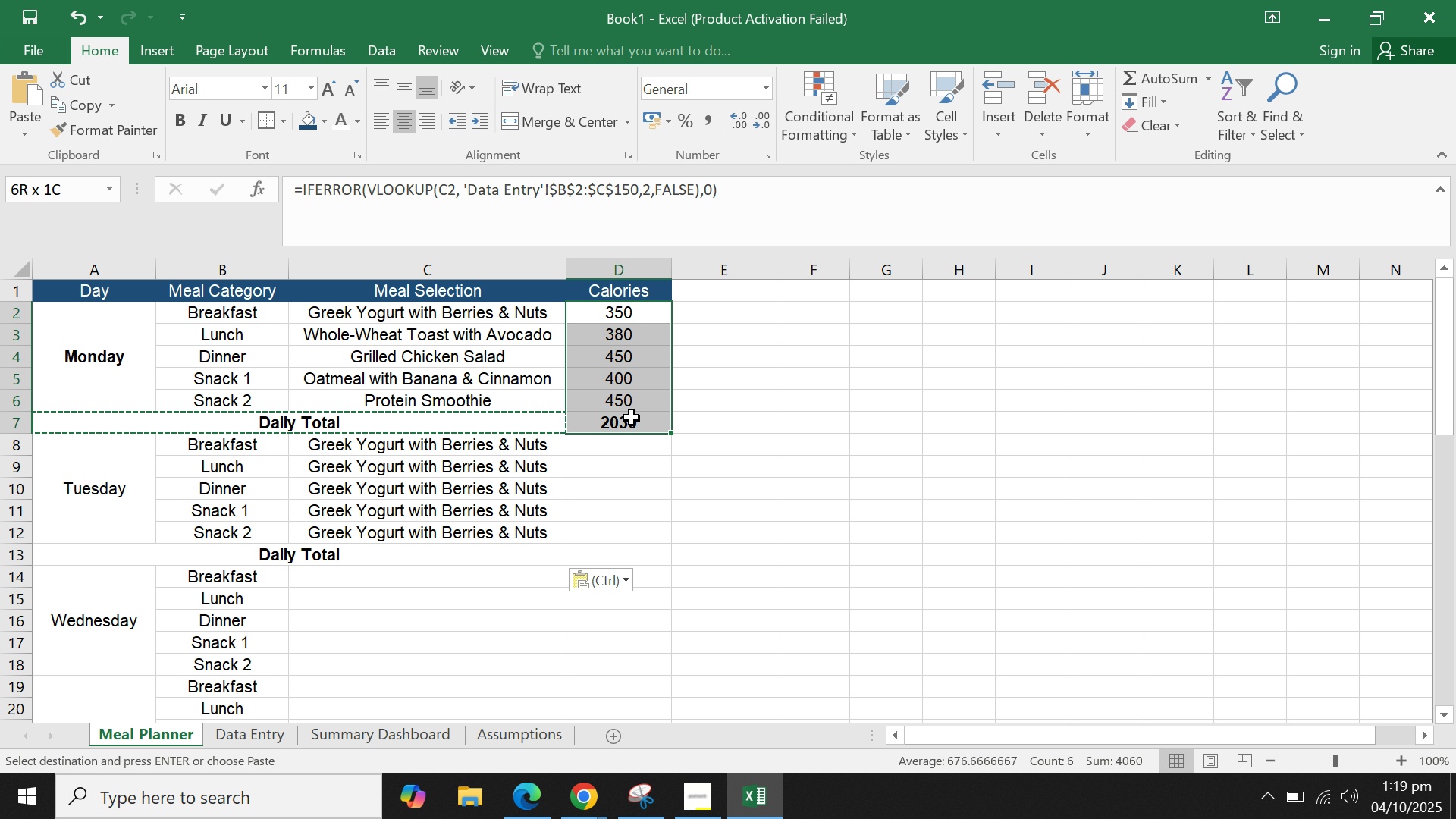 
hold_key(key=ControlLeft, duration=0.42)
 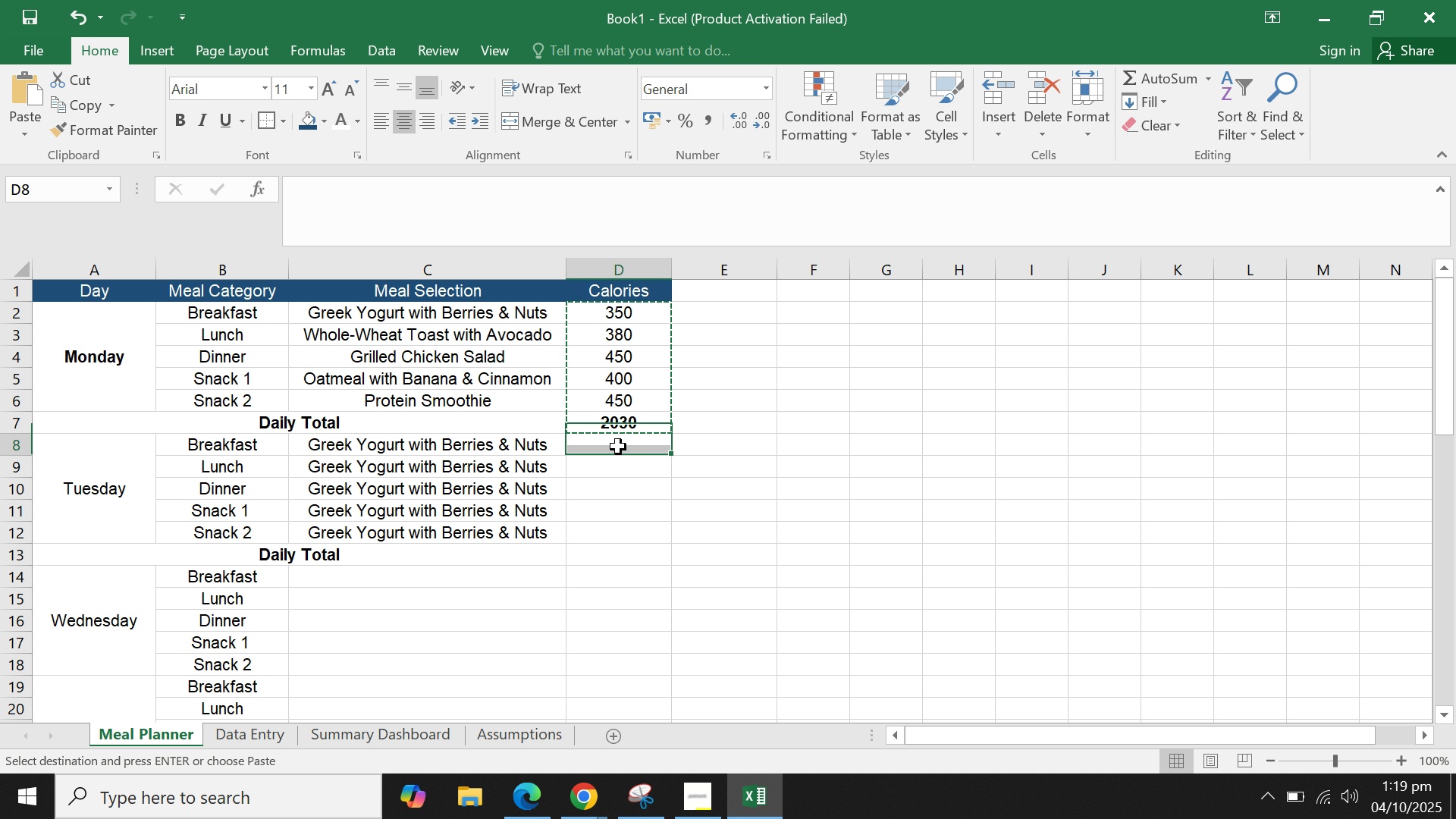 
hold_key(key=C, duration=27.27)
 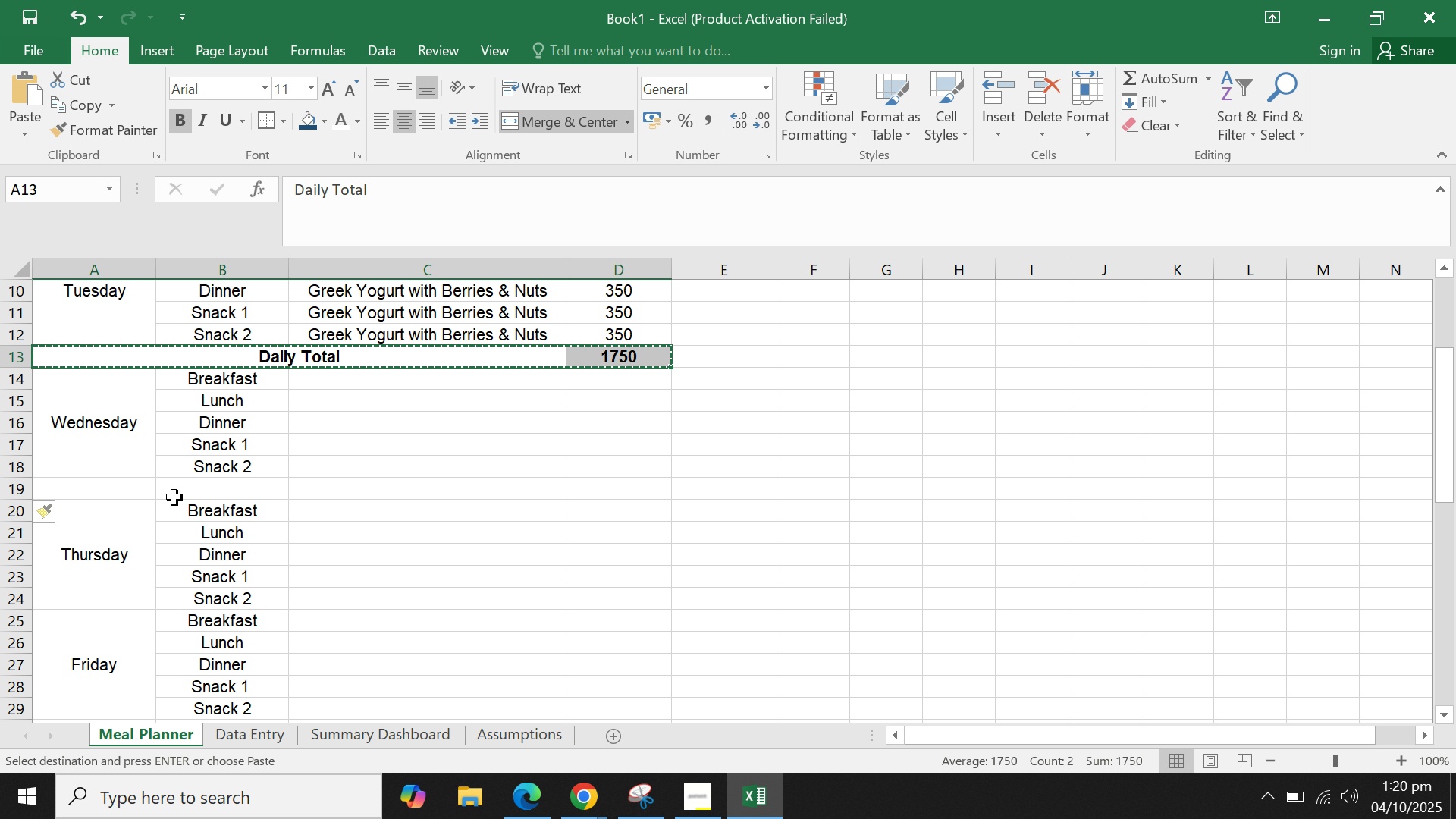 
left_click([618, 447])
 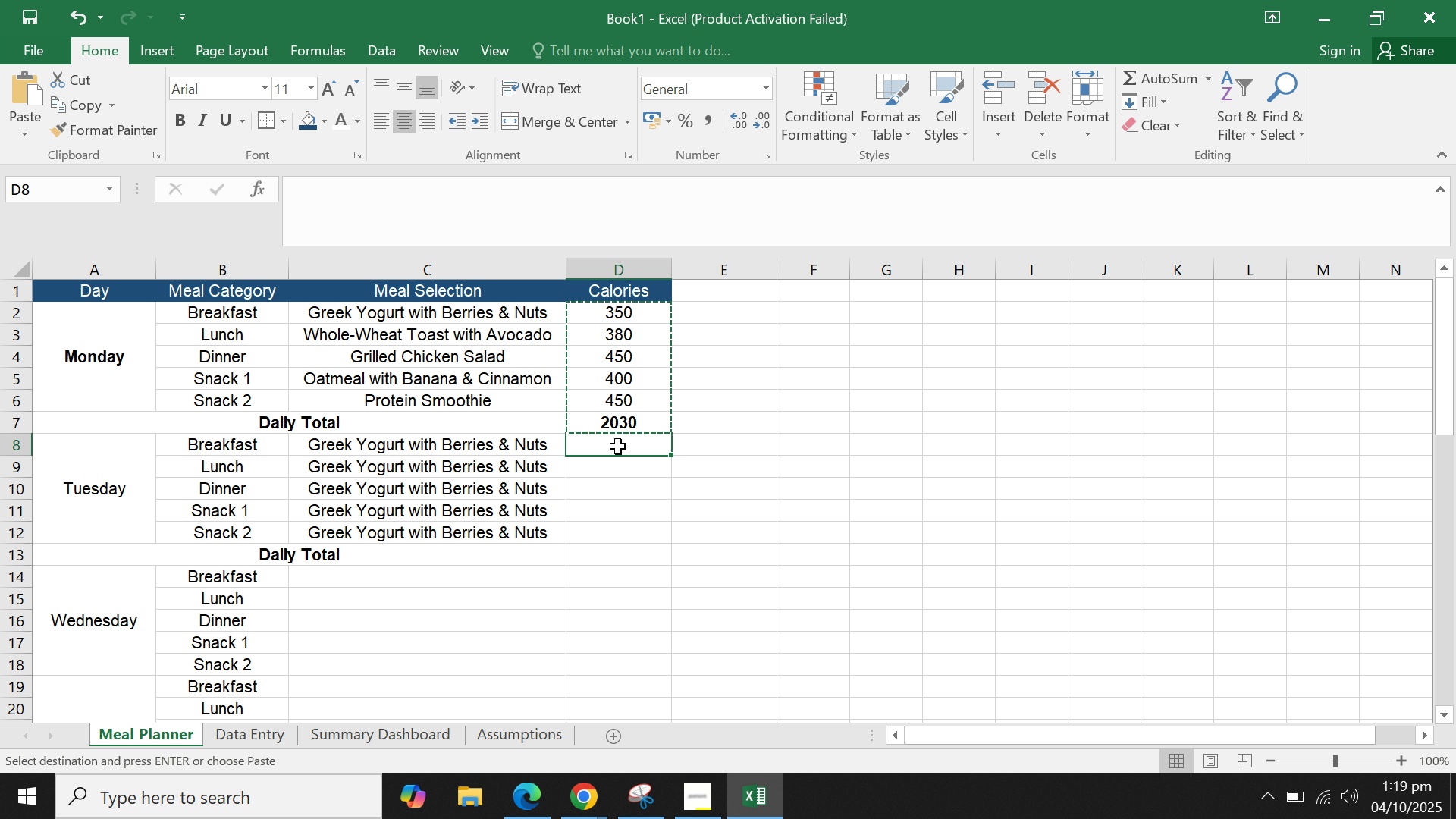 
key(Control+V)
 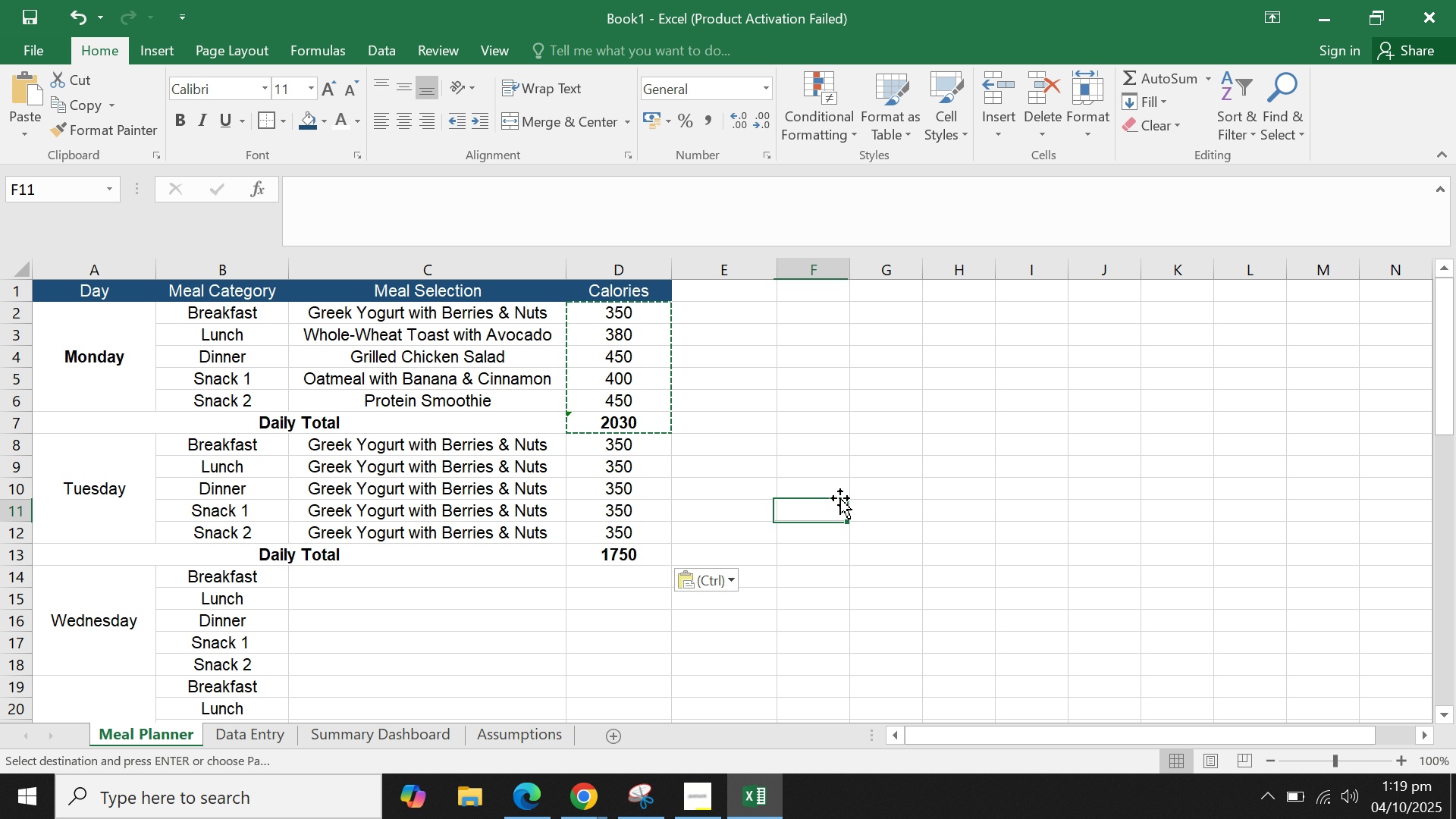 
double_click([946, 466])
 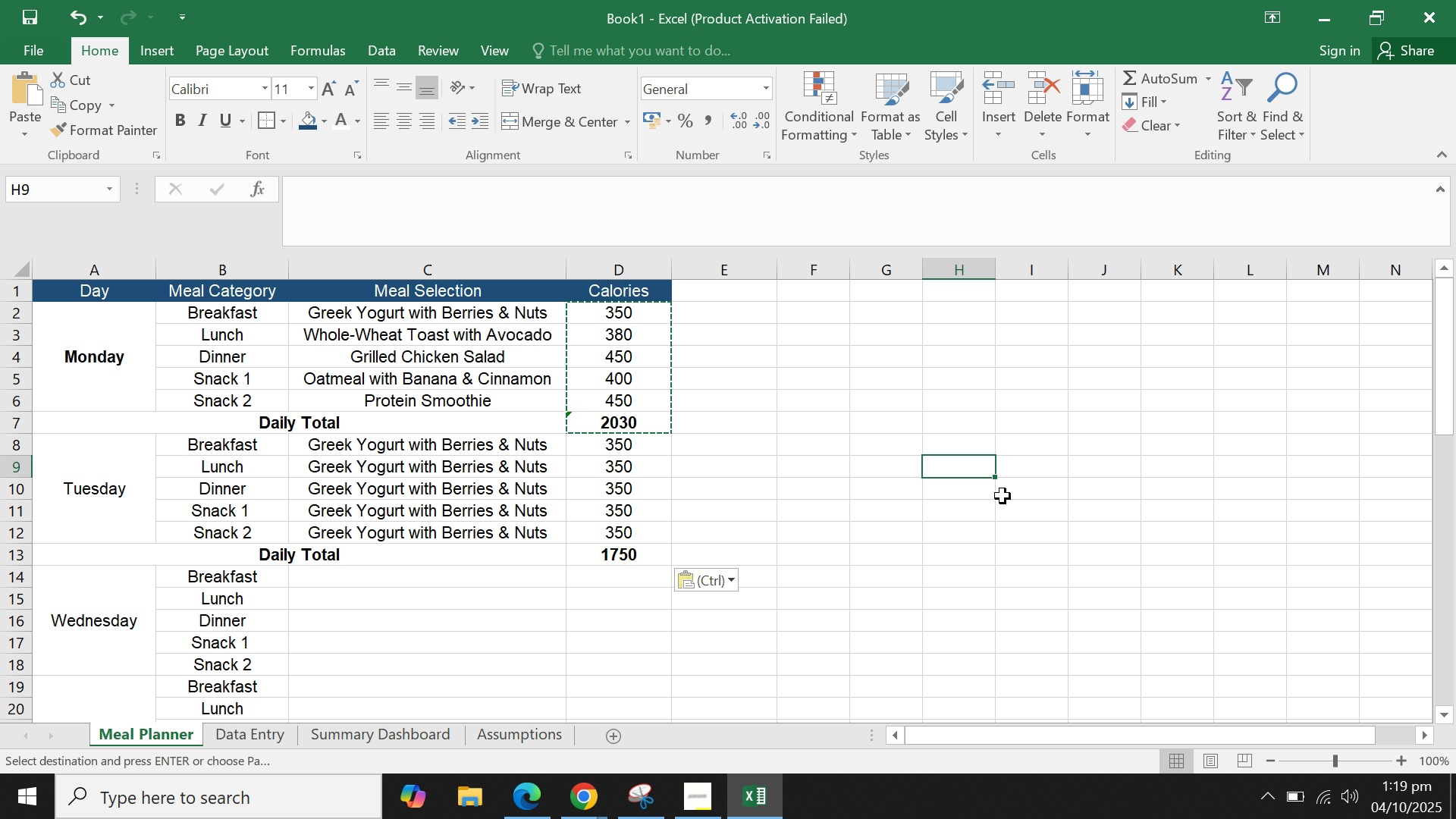 
left_click([318, 420])
 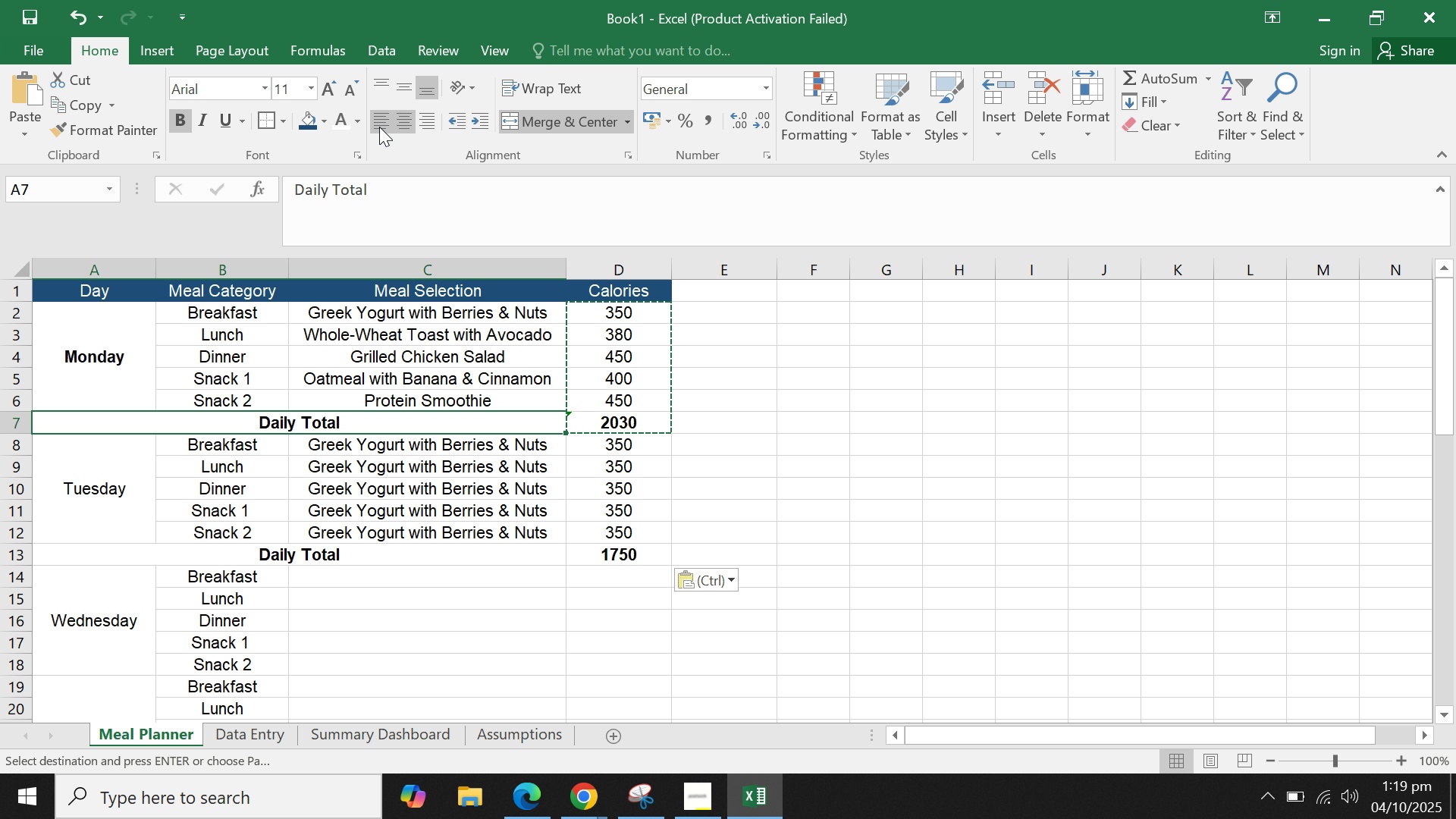 
left_click([379, 127])
 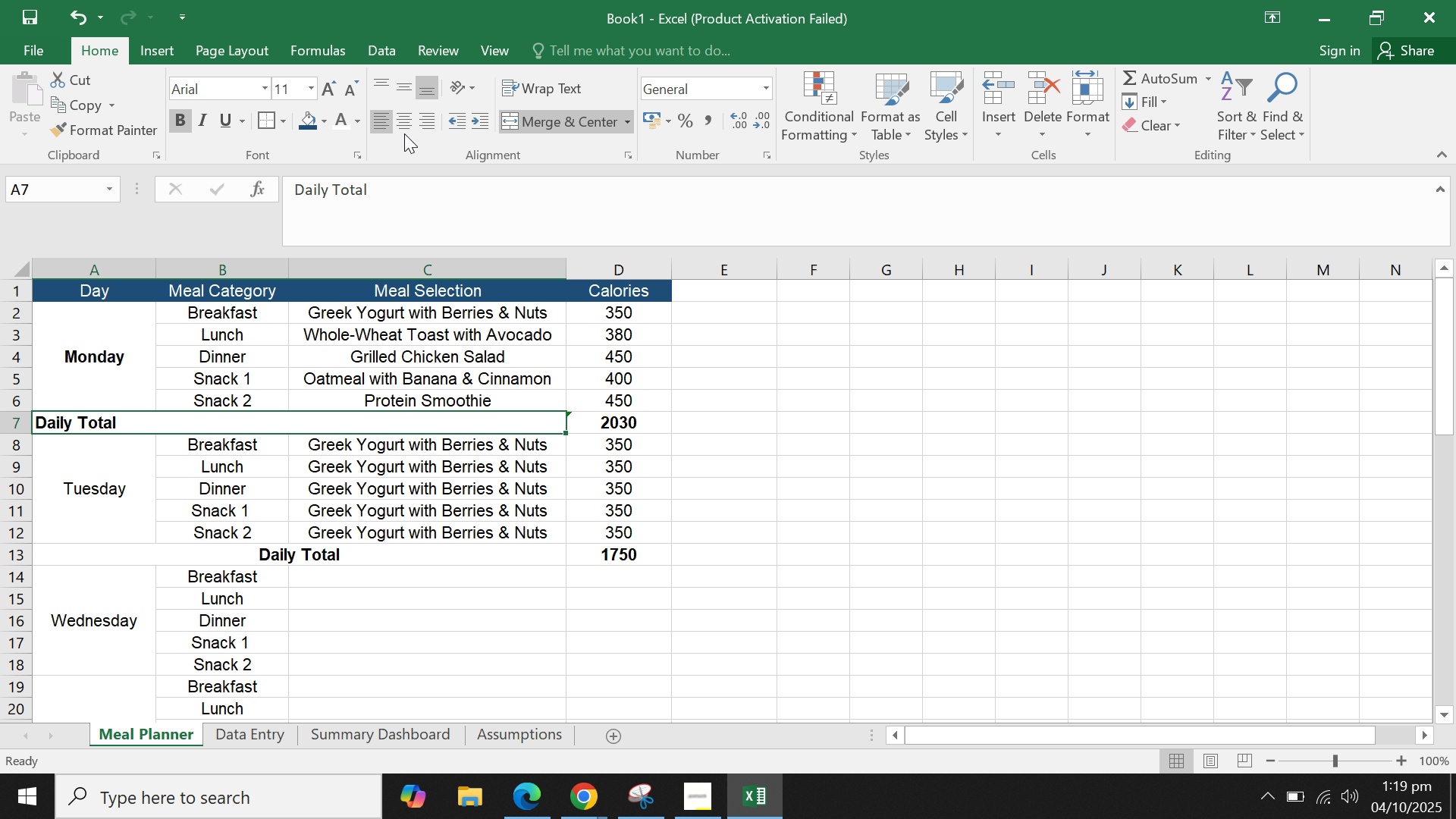 
left_click([404, 133])
 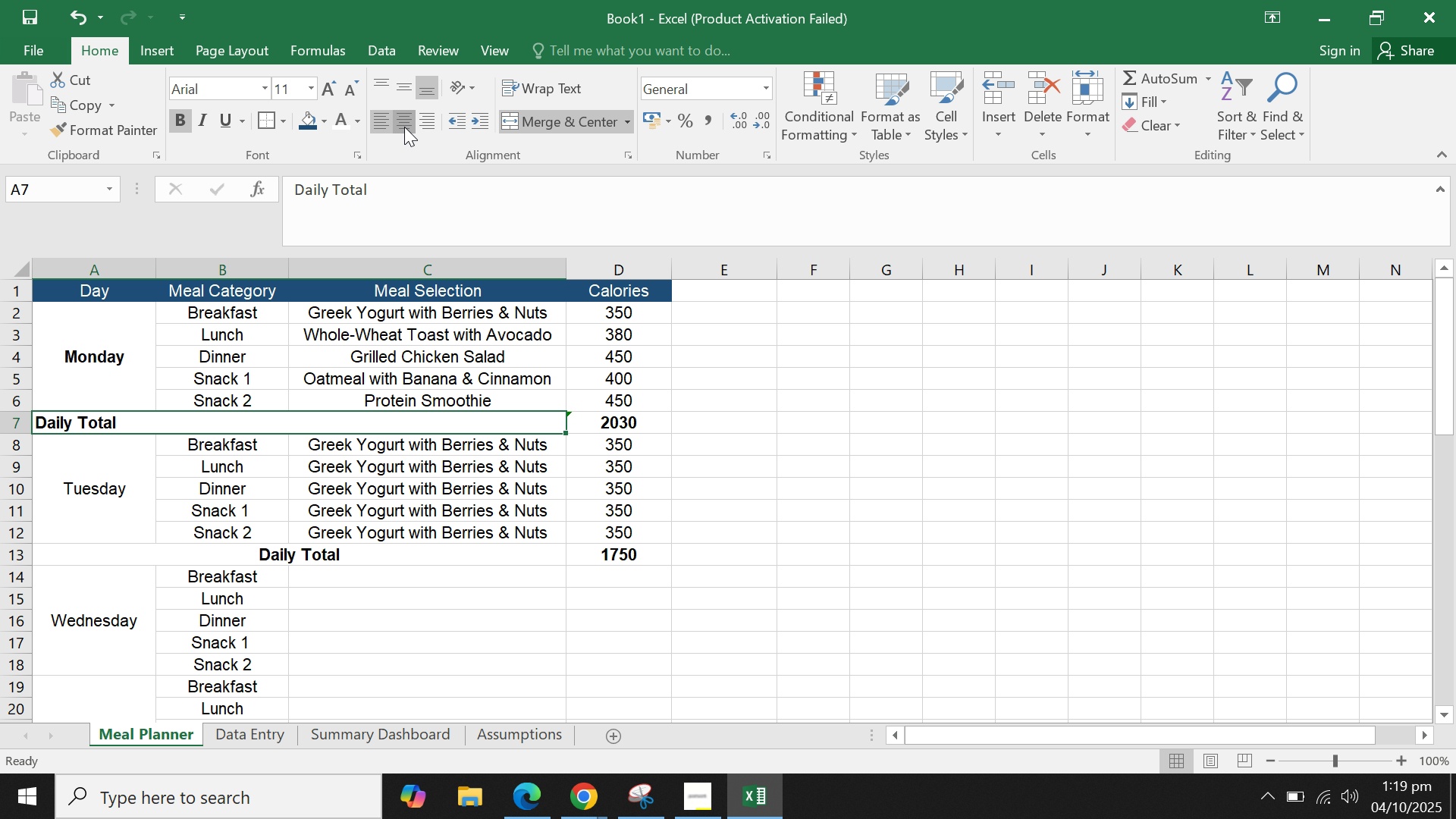 
left_click([404, 127])
 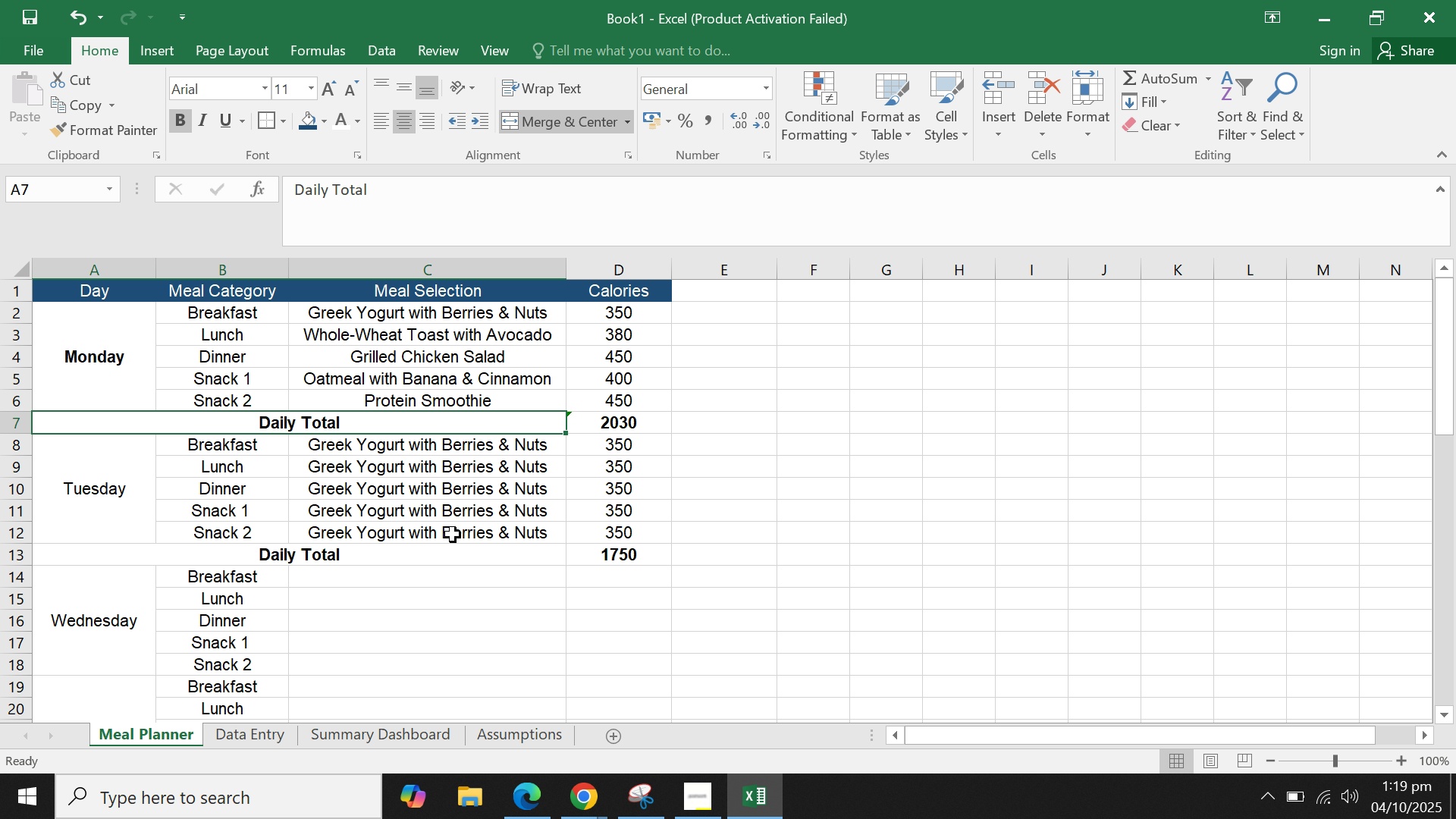 
double_click([707, 534])
 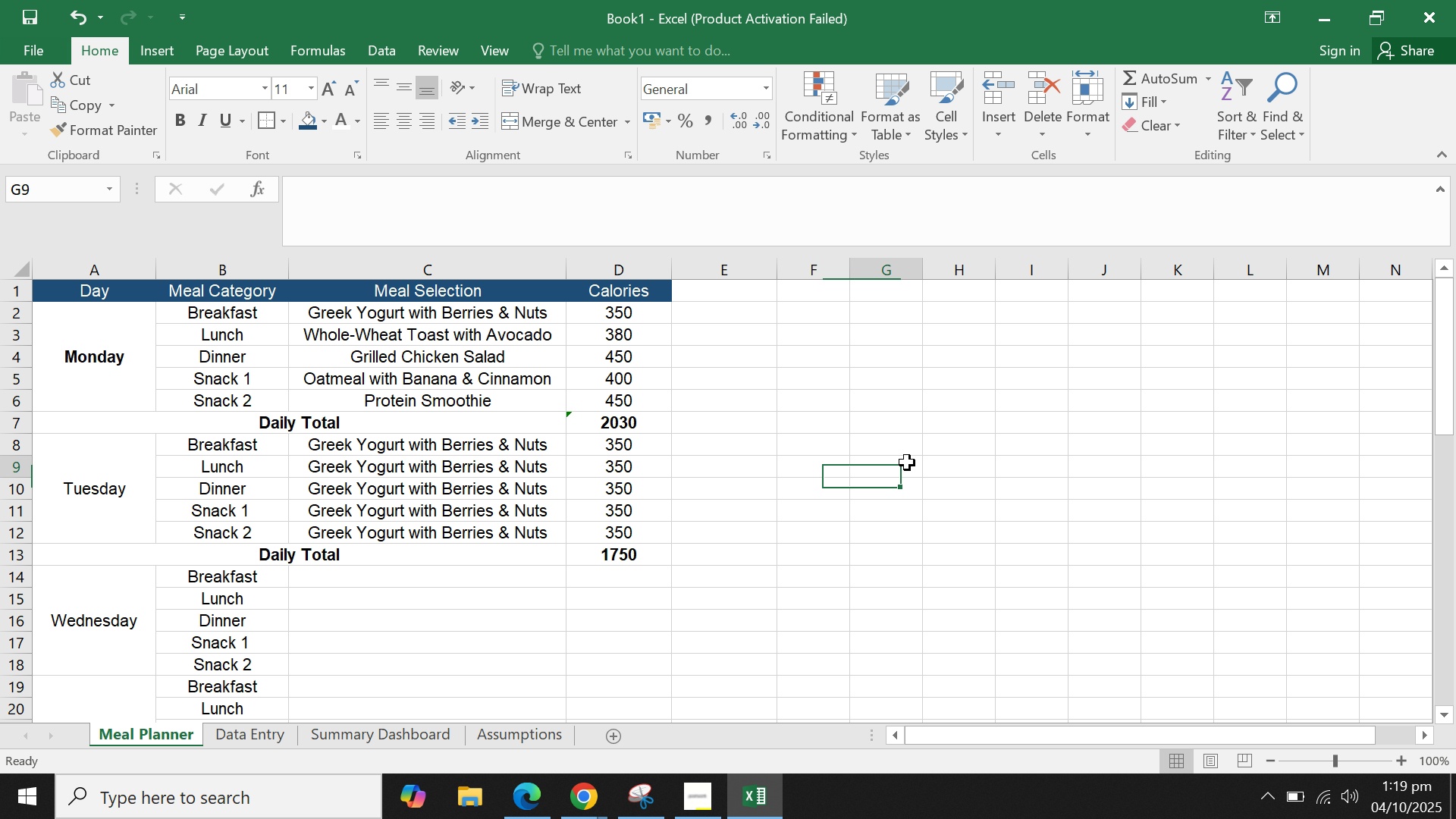 
triple_click([907, 463])
 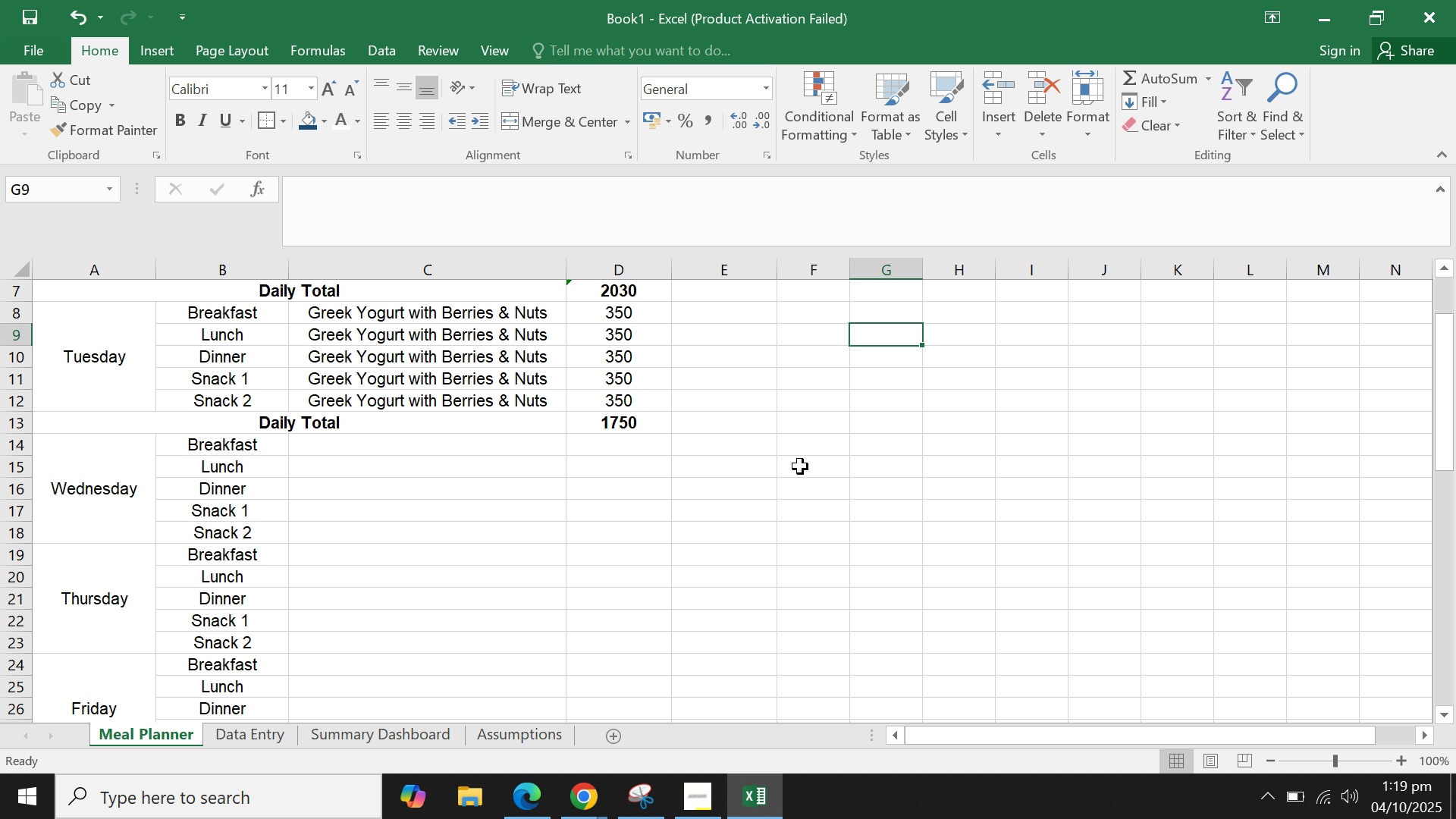 
scroll: coordinate [443, 588], scroll_direction: none, amount: 0.0
 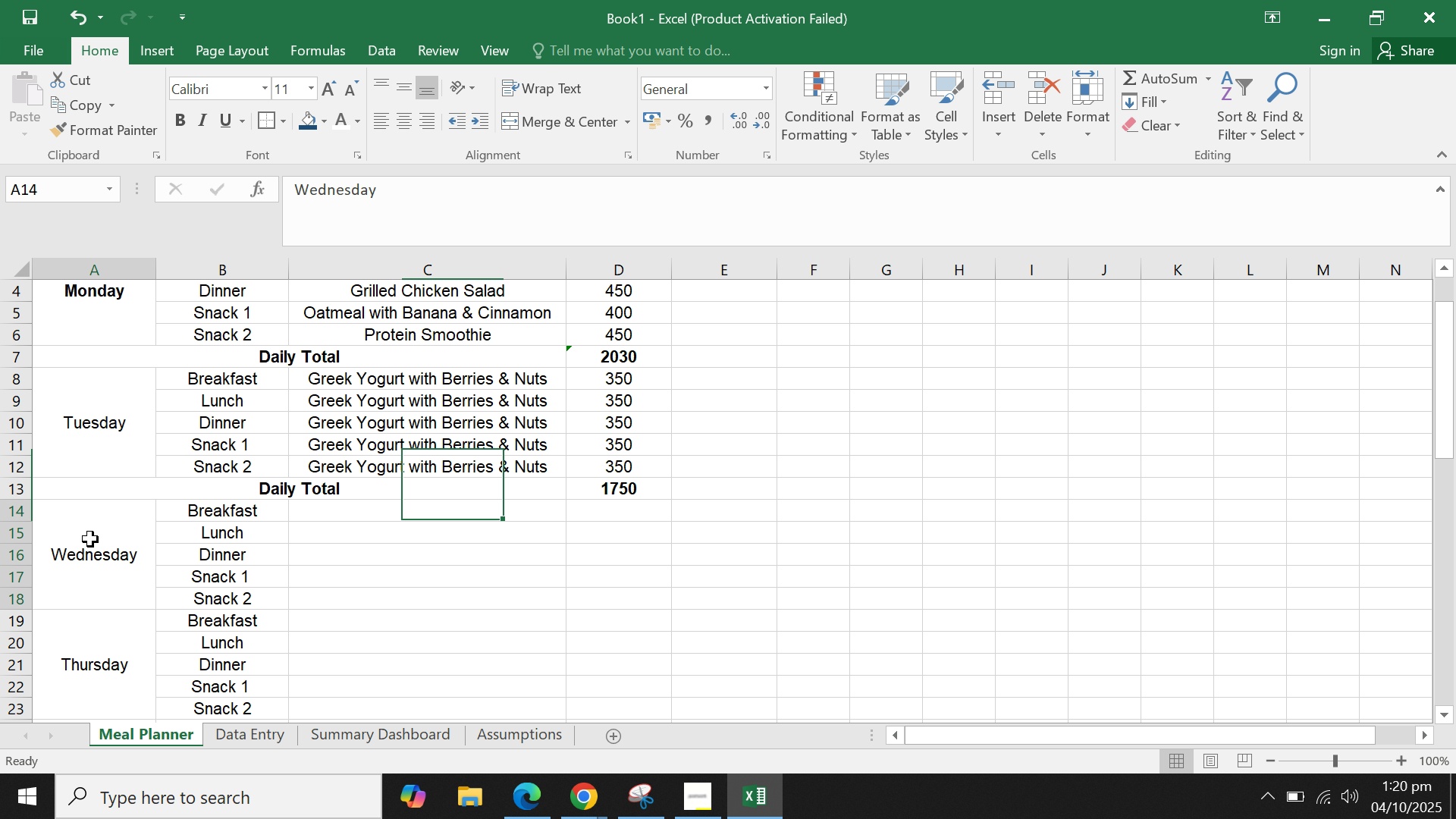 
left_click([90, 539])
 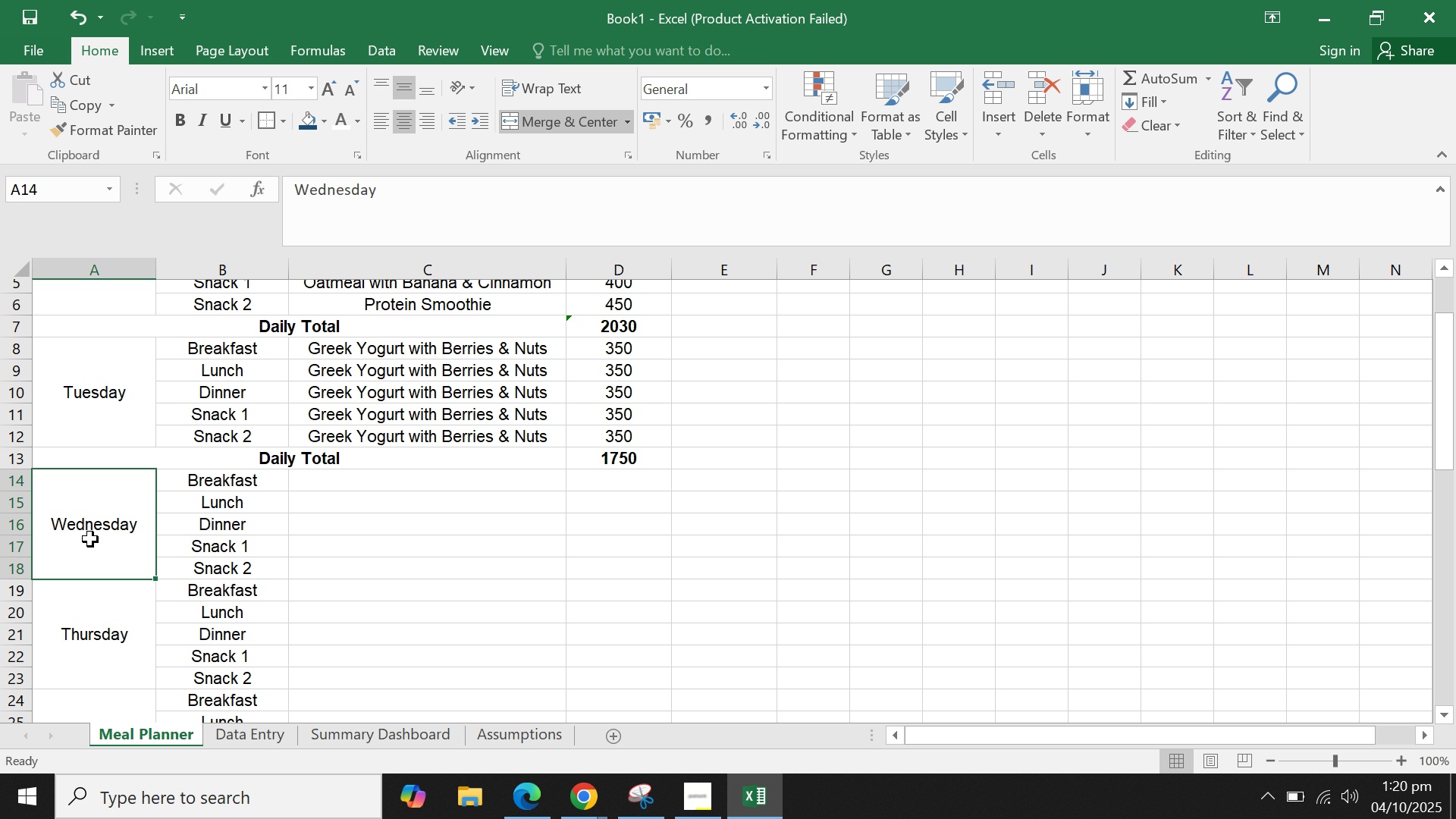 
scroll: coordinate [90, 539], scroll_direction: down, amount: 2.0
 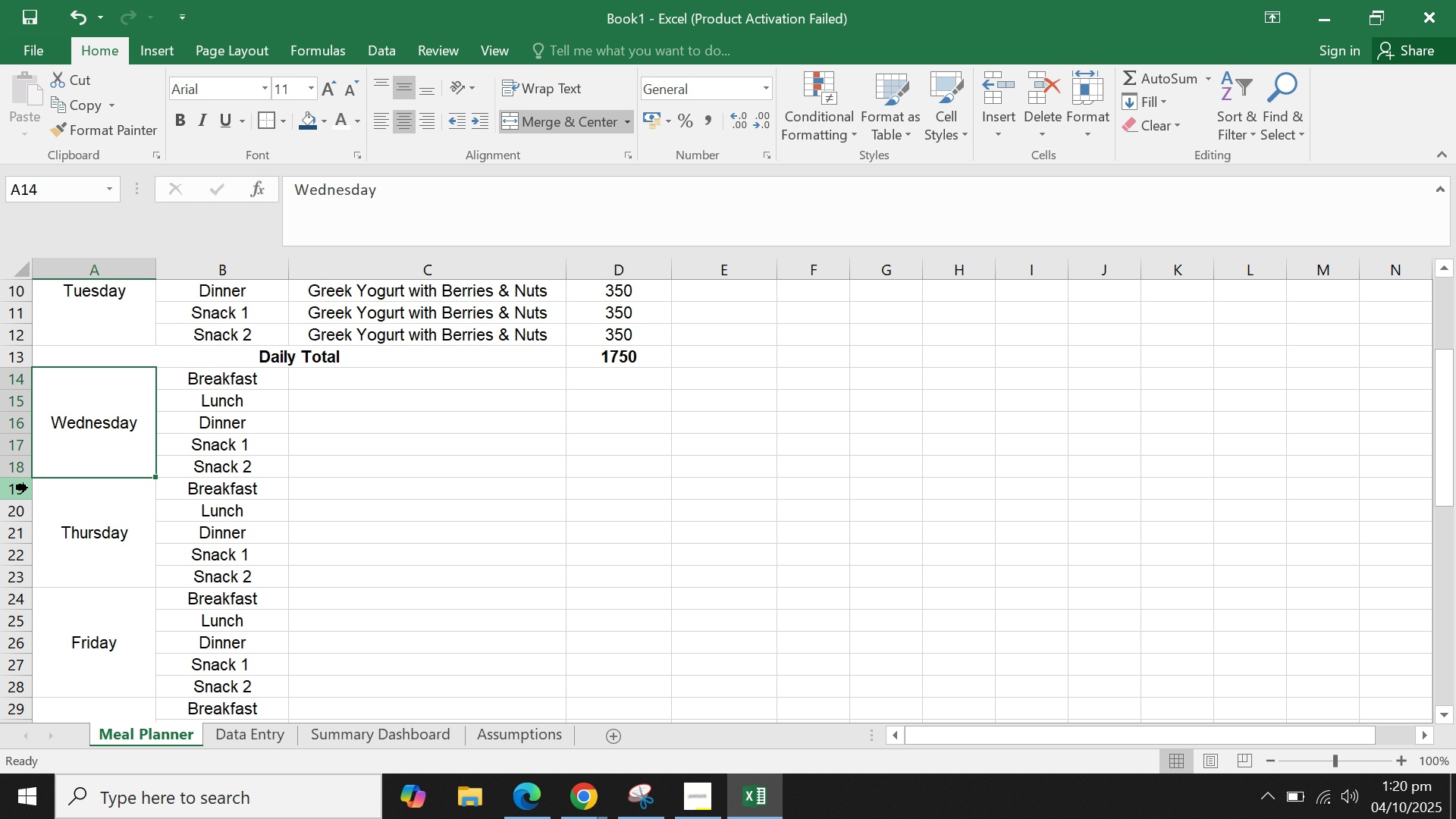 
left_click([20, 488])
 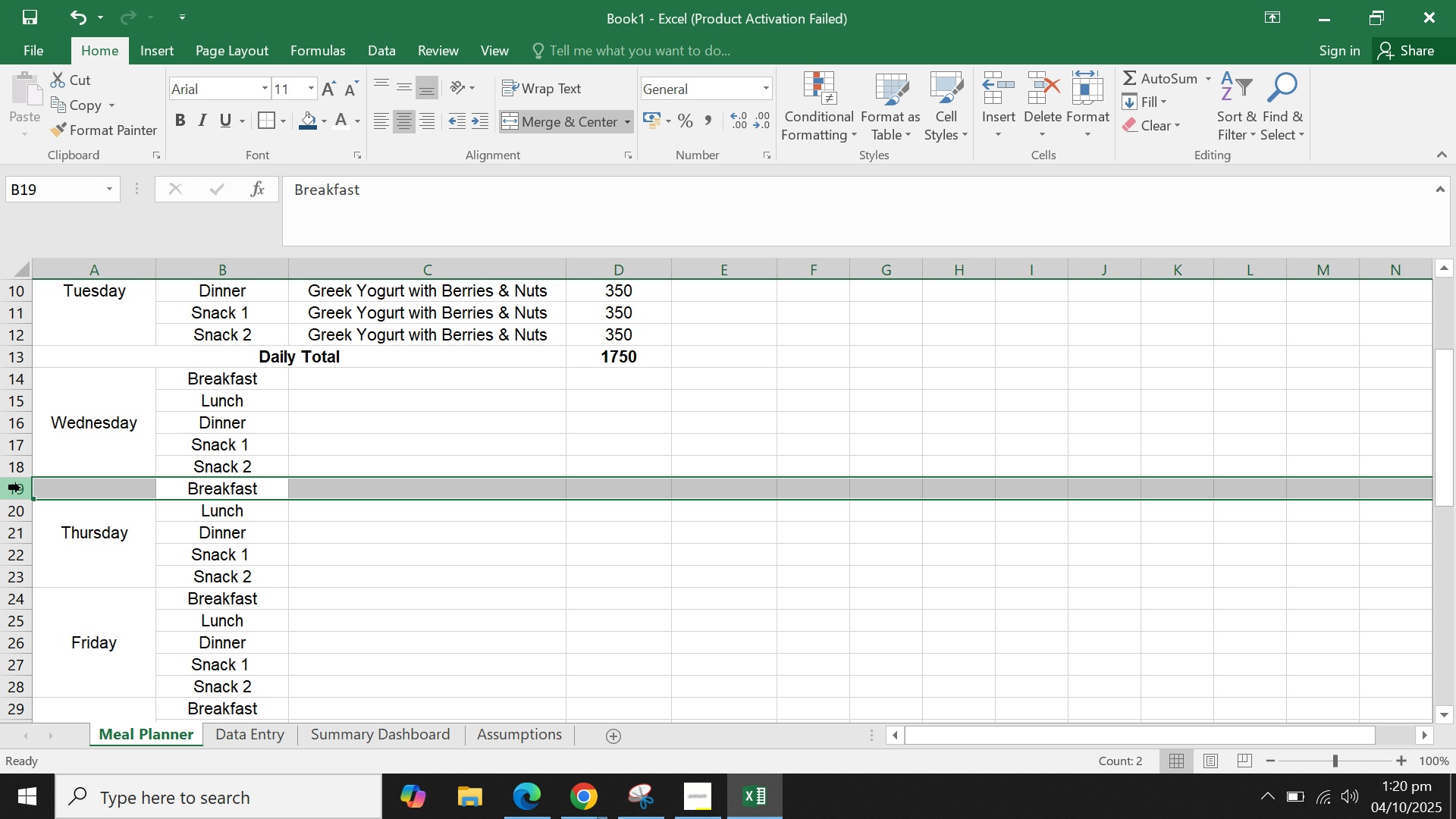 
right_click([20, 488])
 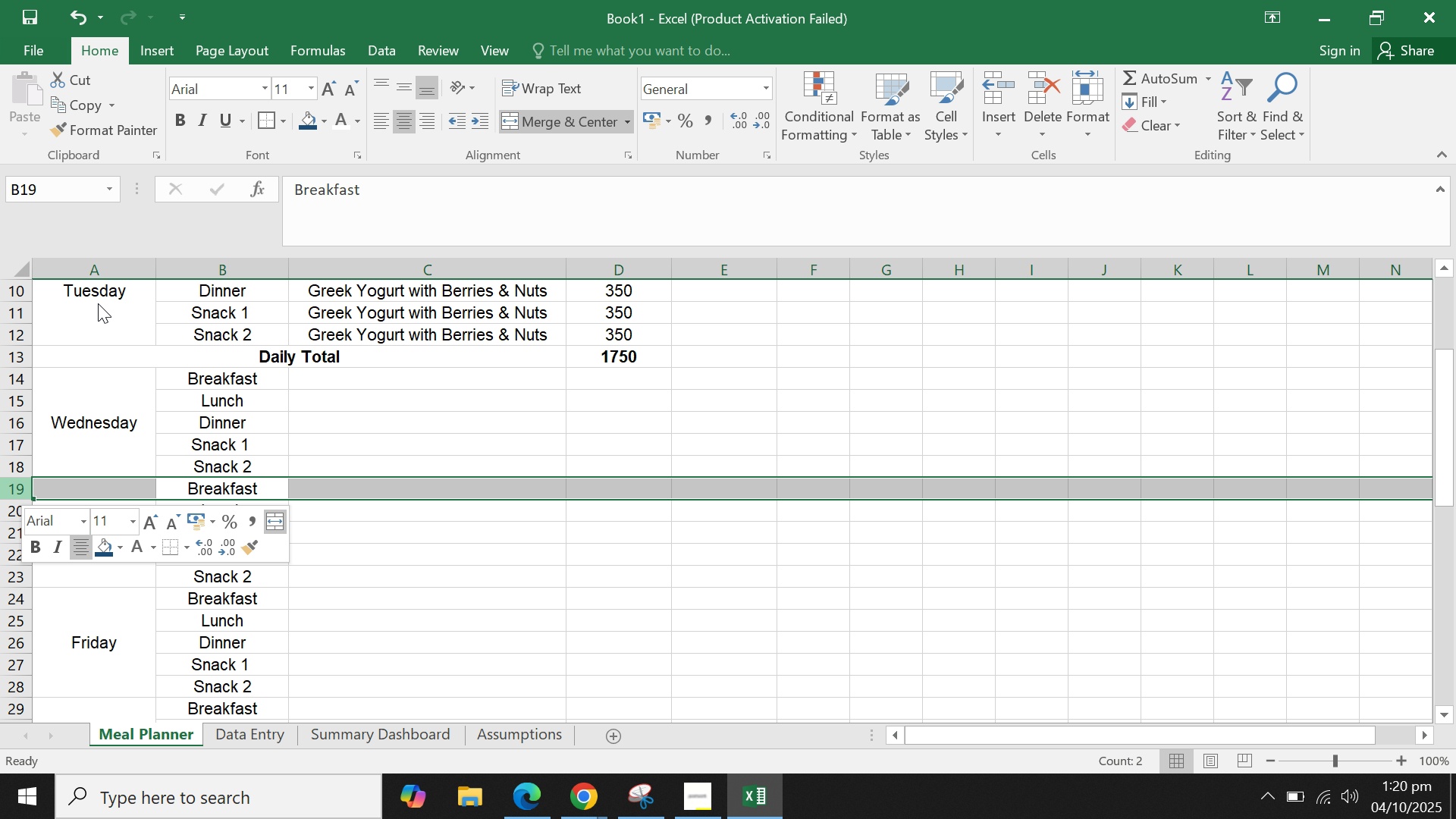 
left_click([98, 303])
 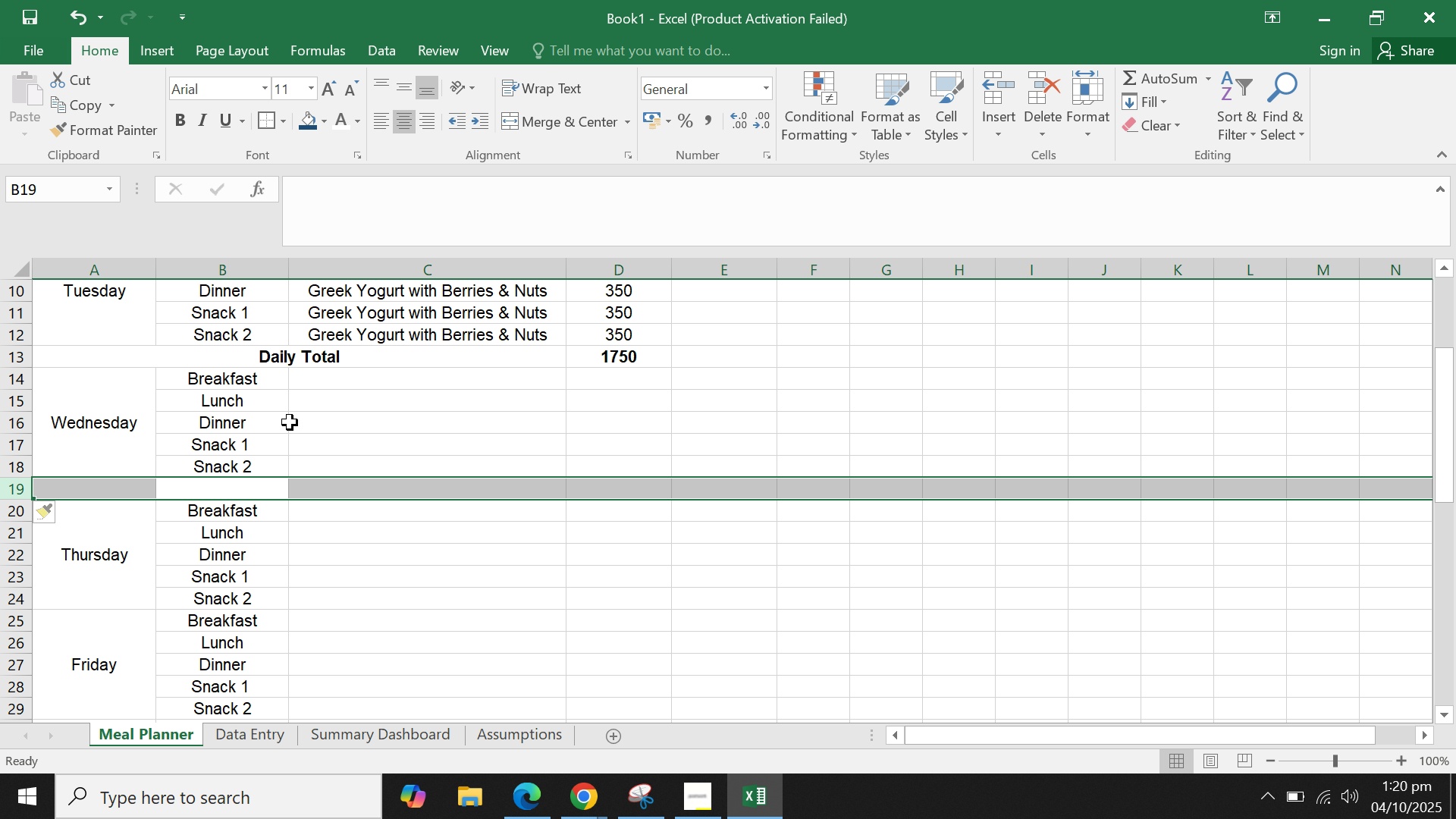 
left_click([290, 423])
 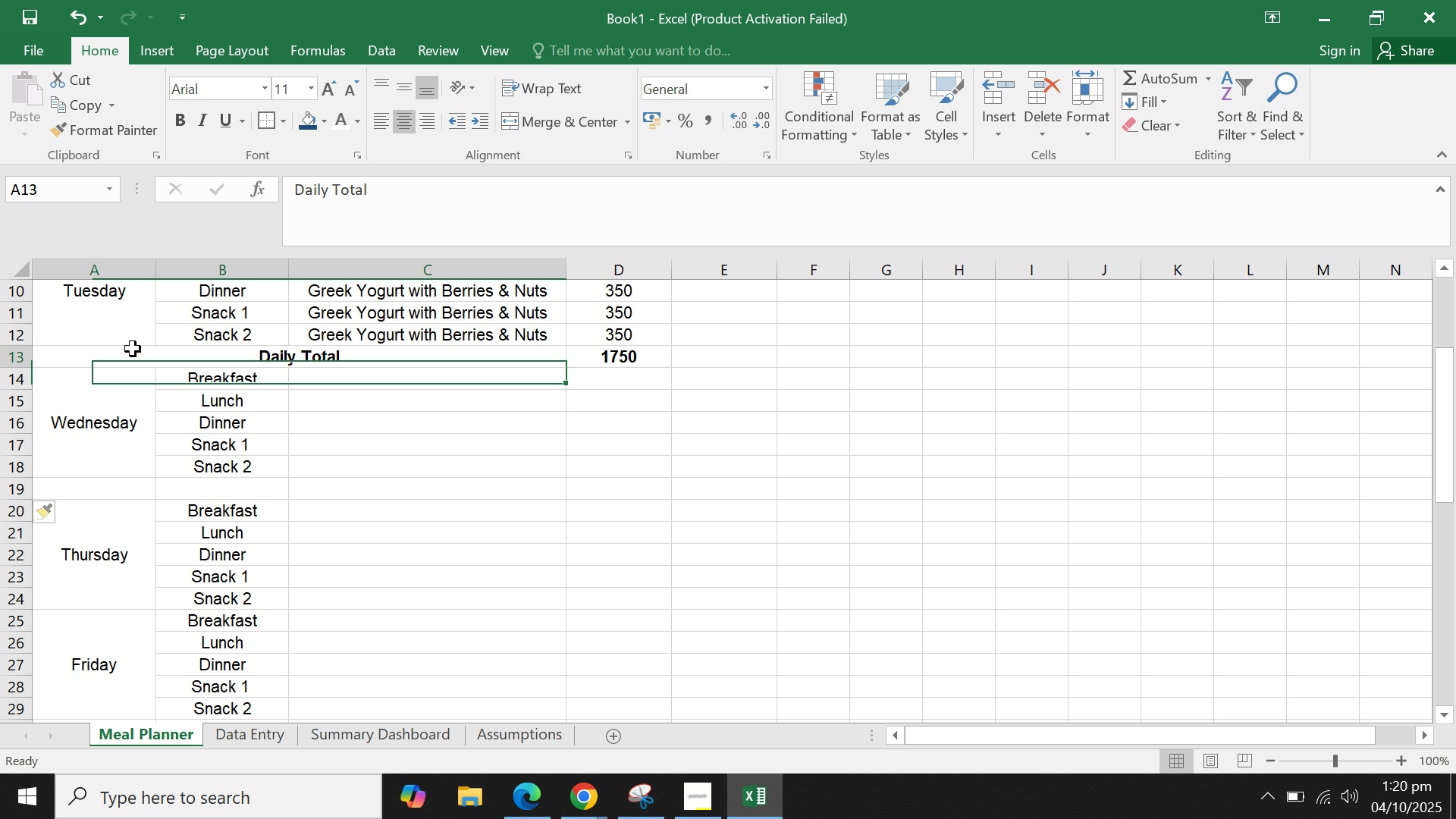 
left_click([133, 349])
 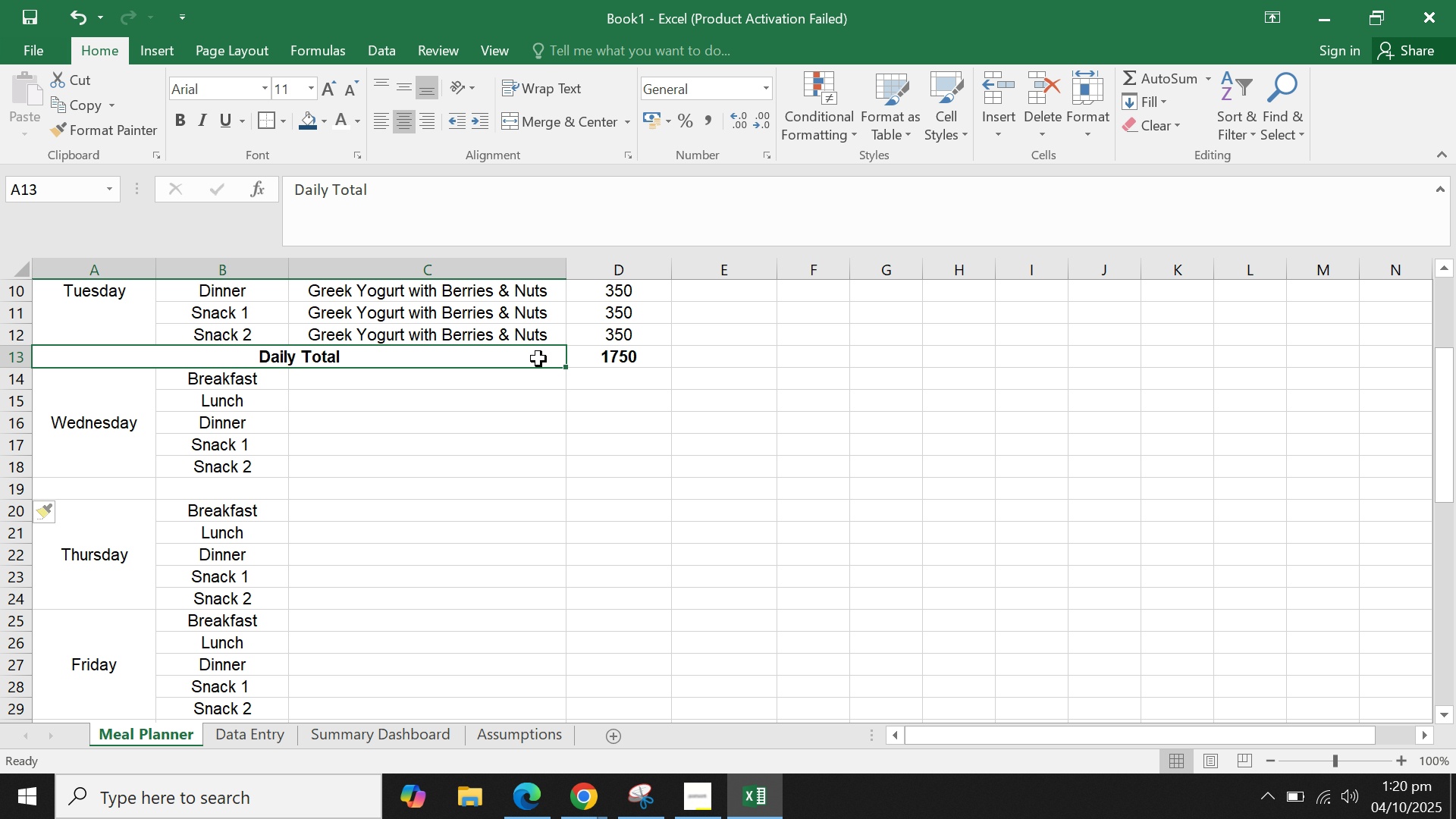 
hold_key(key=ControlLeft, duration=0.46)
 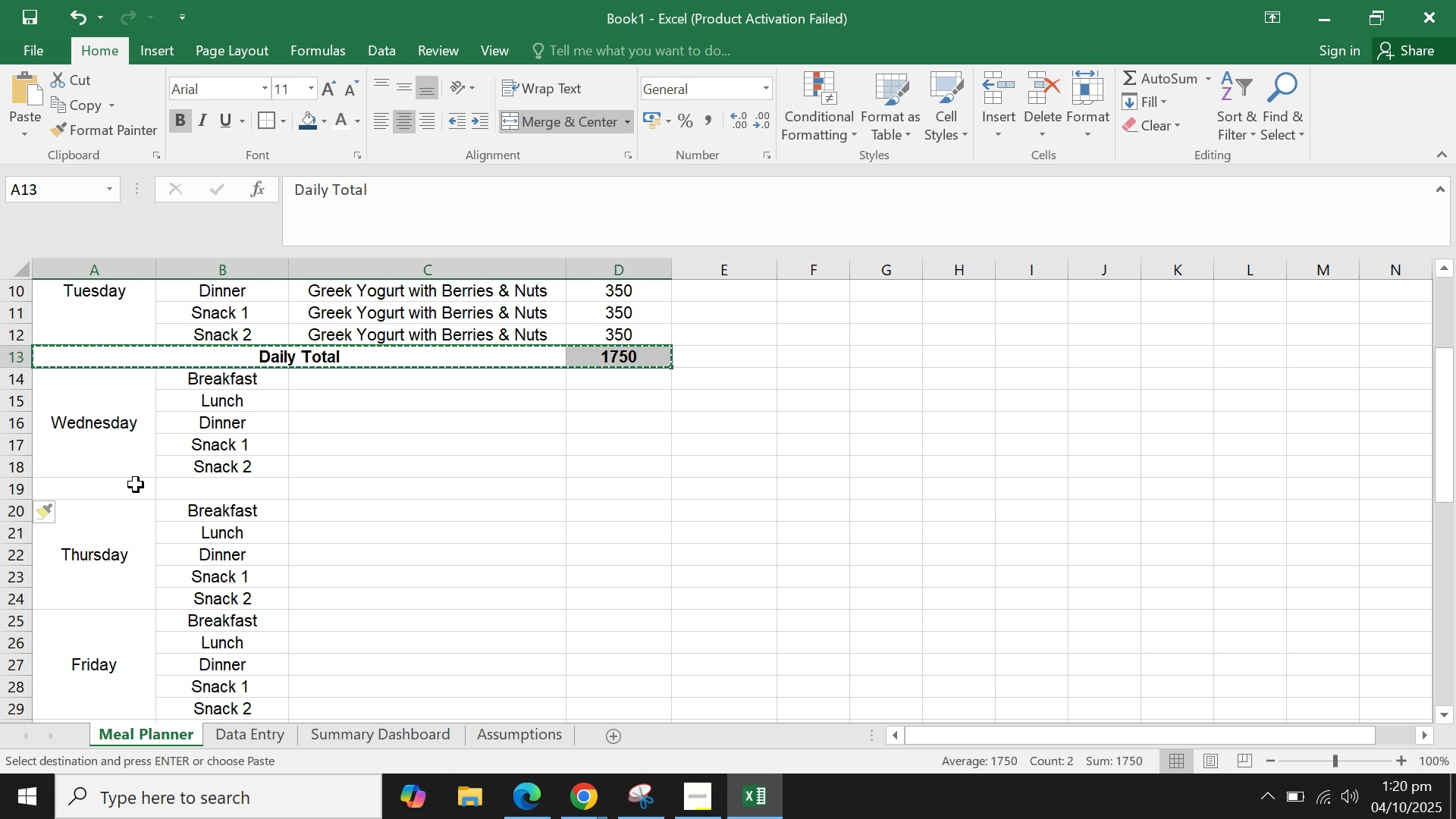 
left_click([136, 485])
 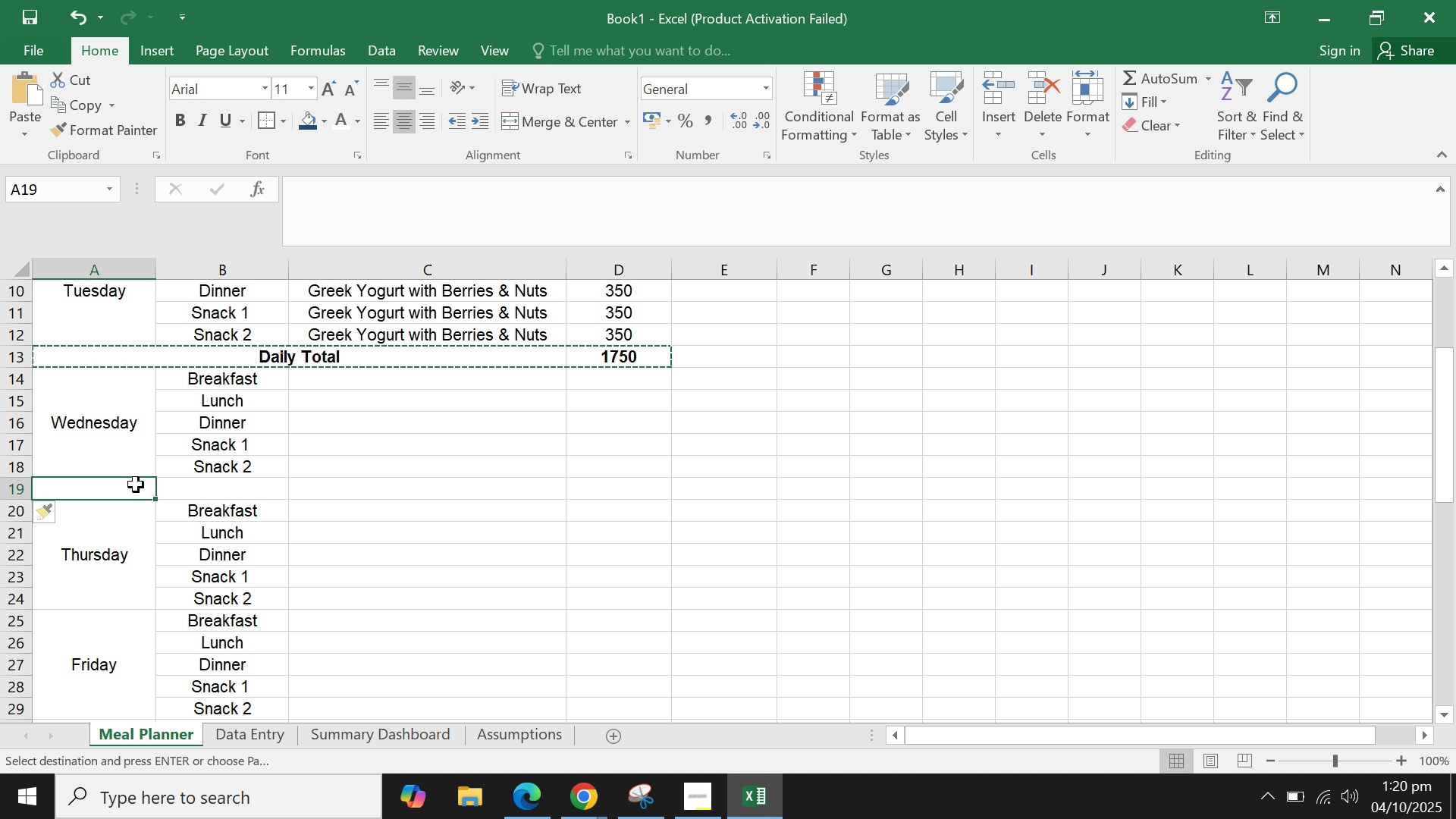 
key(Control+V)
 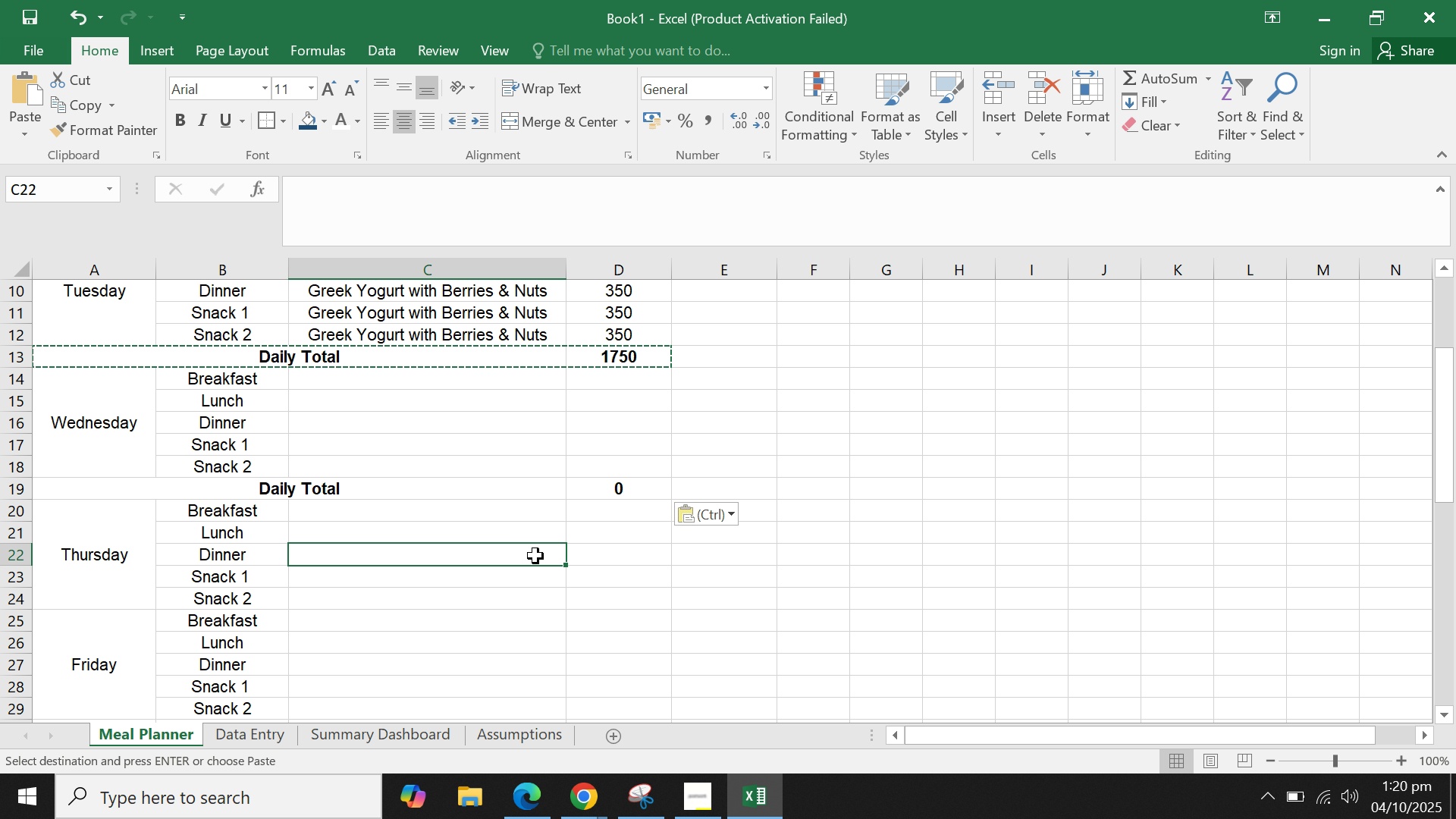 
scroll: coordinate [540, 555], scroll_direction: down, amount: 2.0
 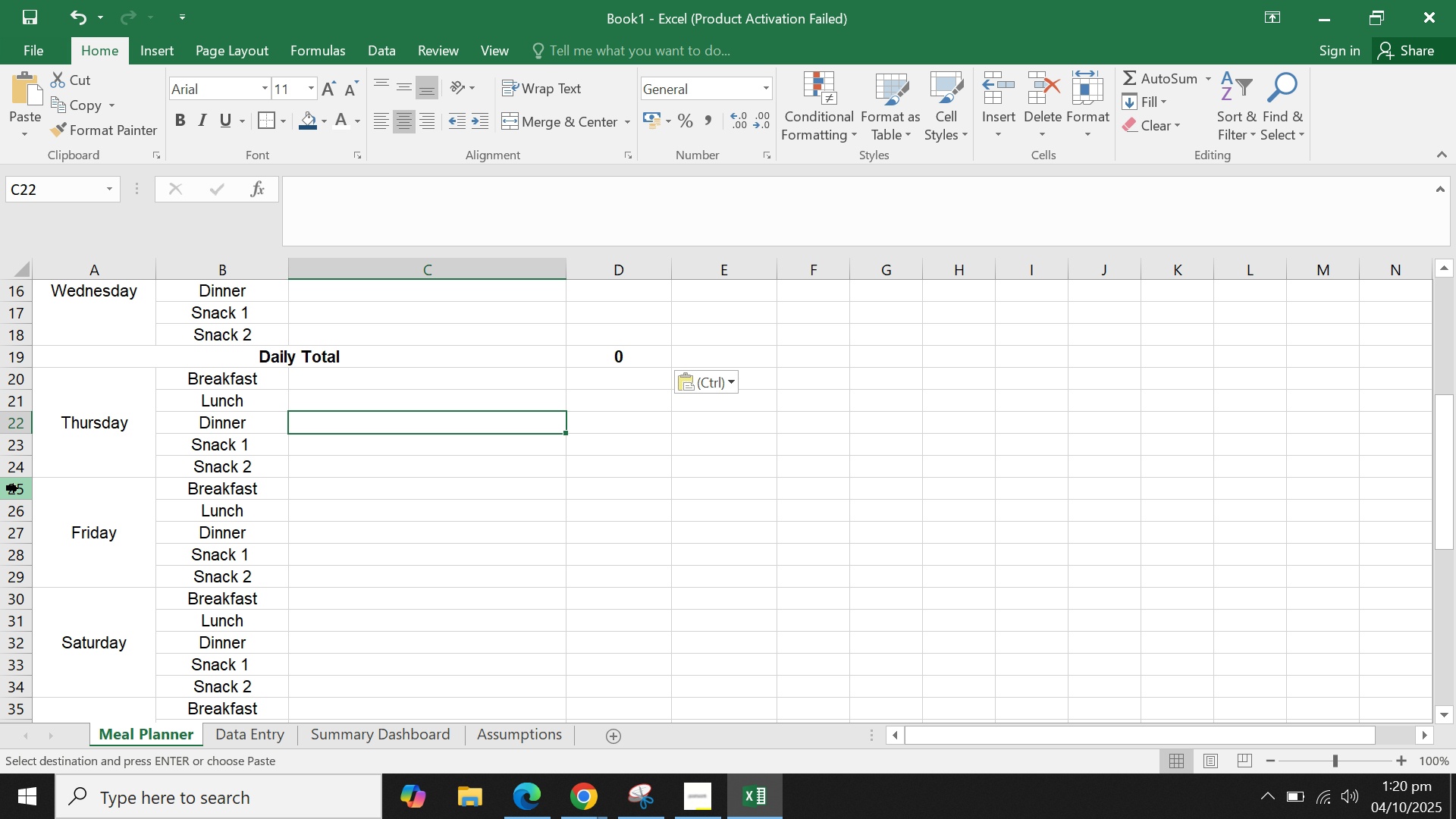 
left_click([16, 488])
 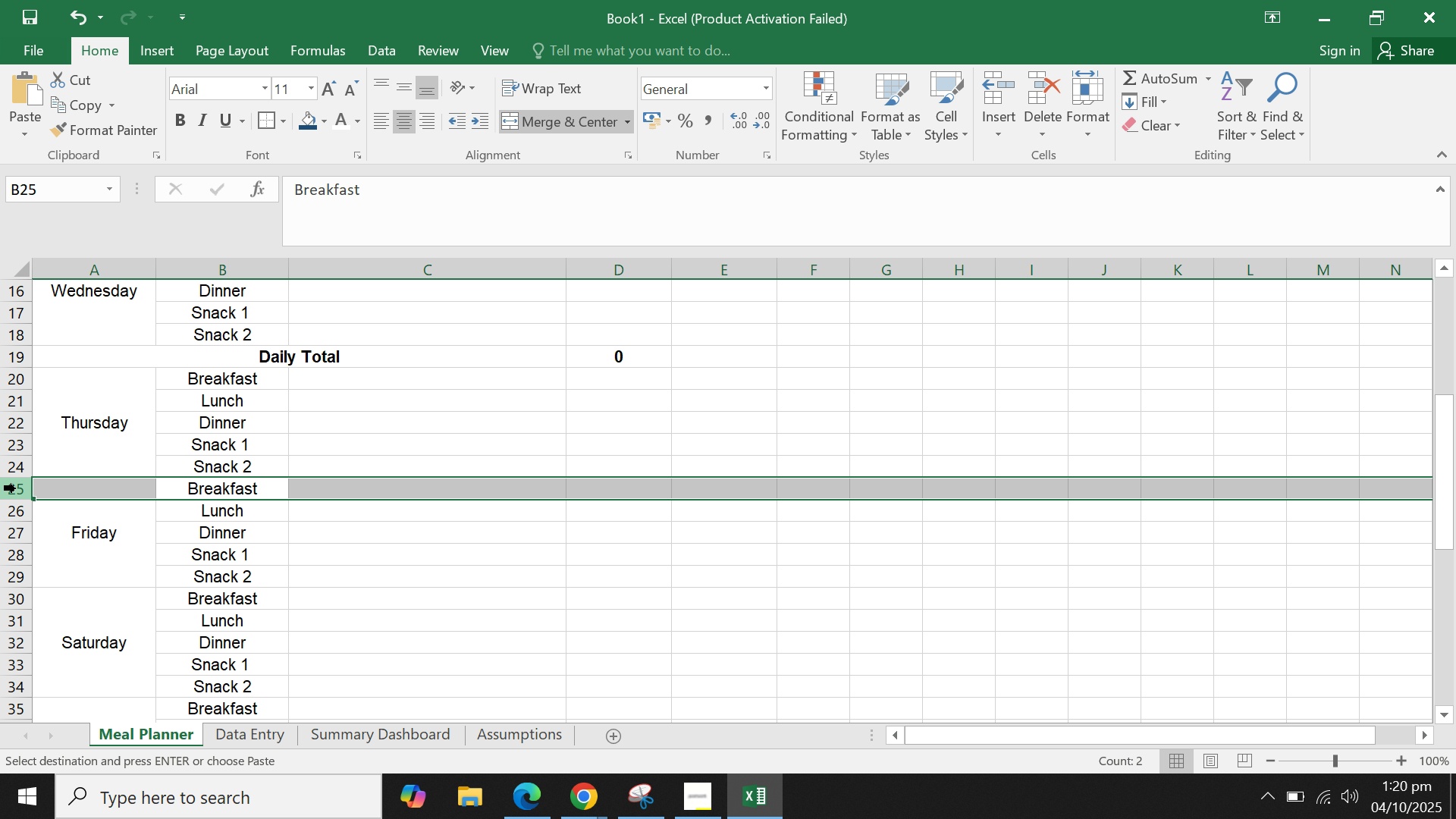 
right_click([16, 488])
 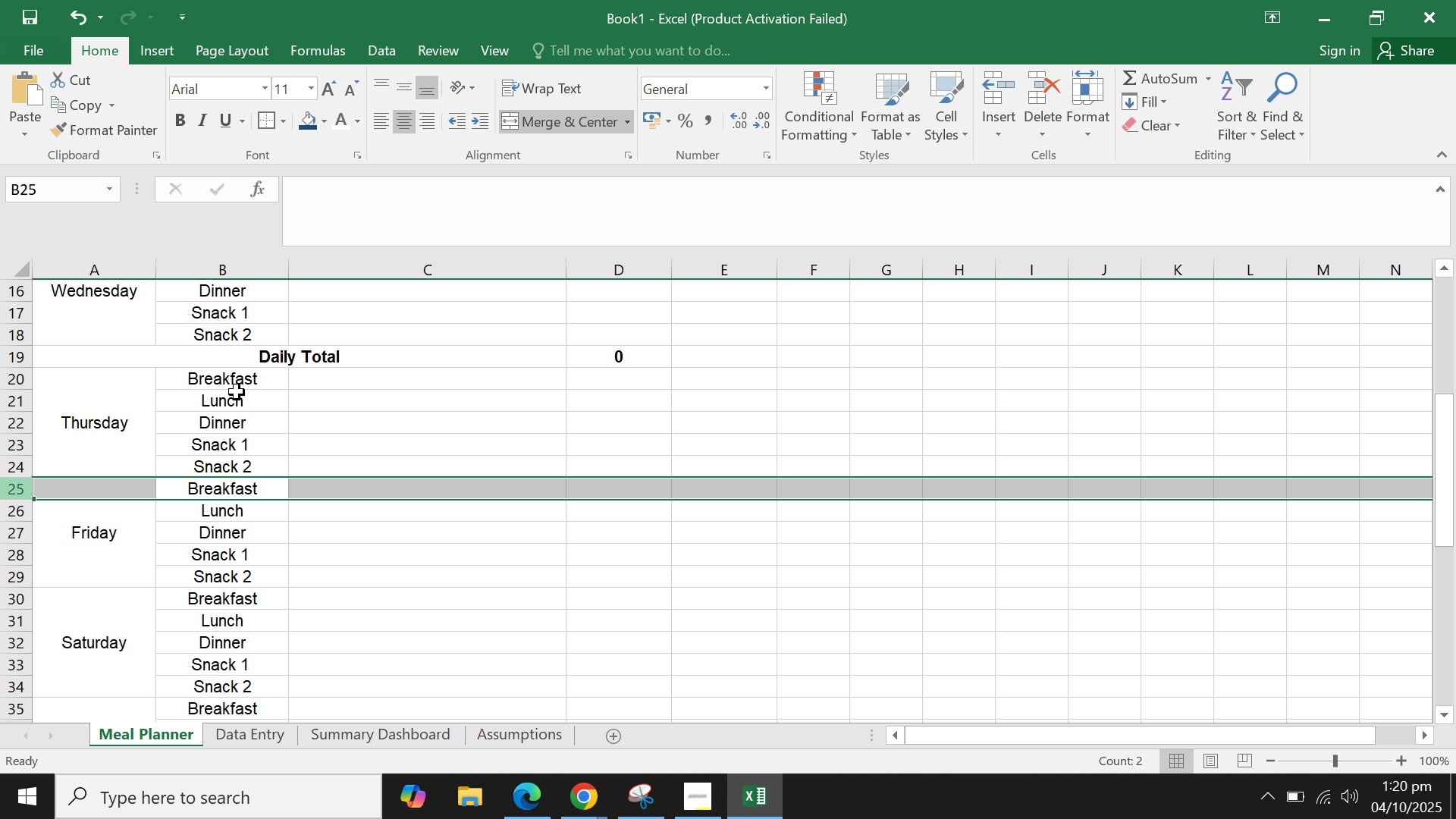 
left_click([271, 444])
 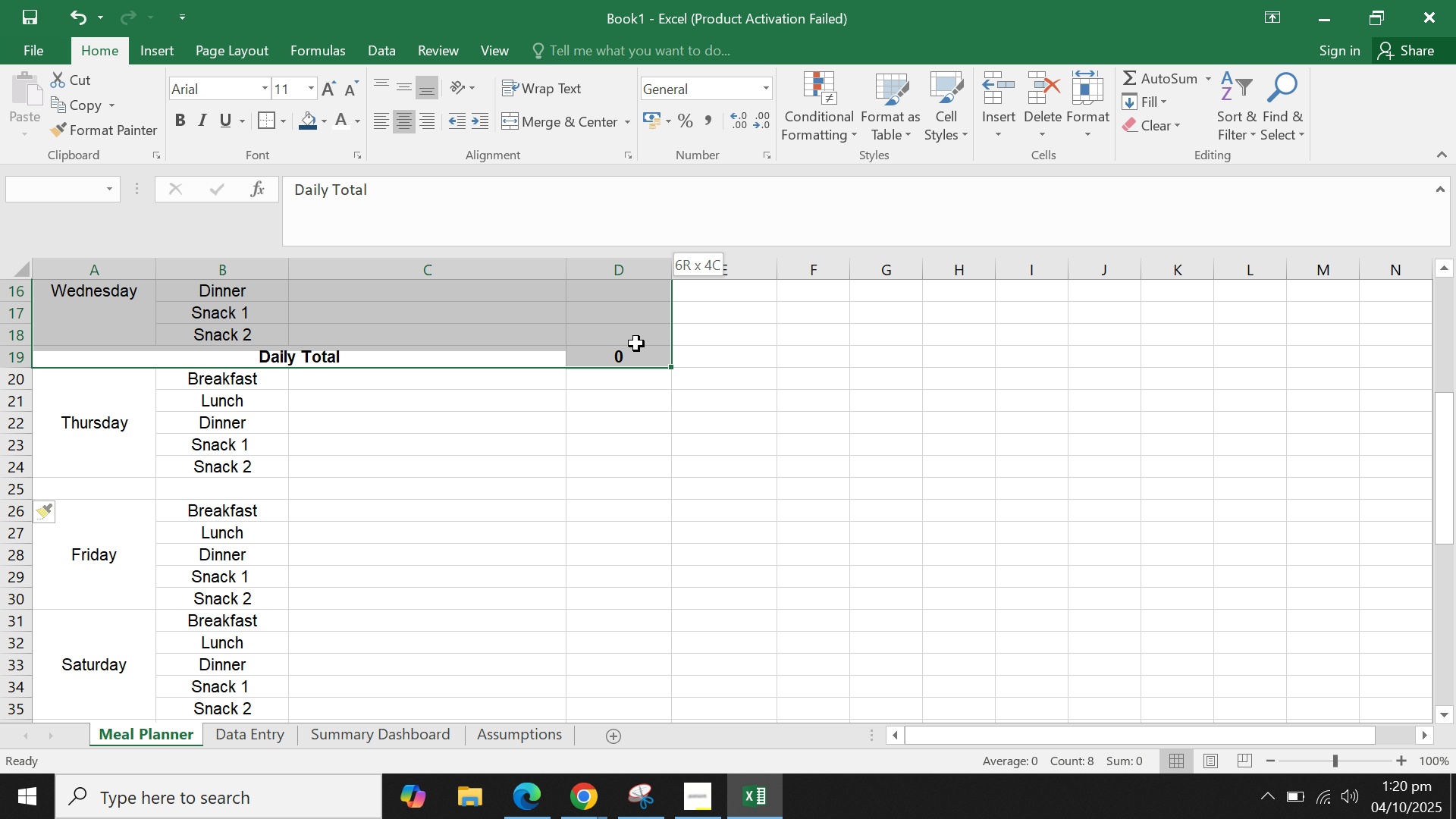 
key(Control+C)
 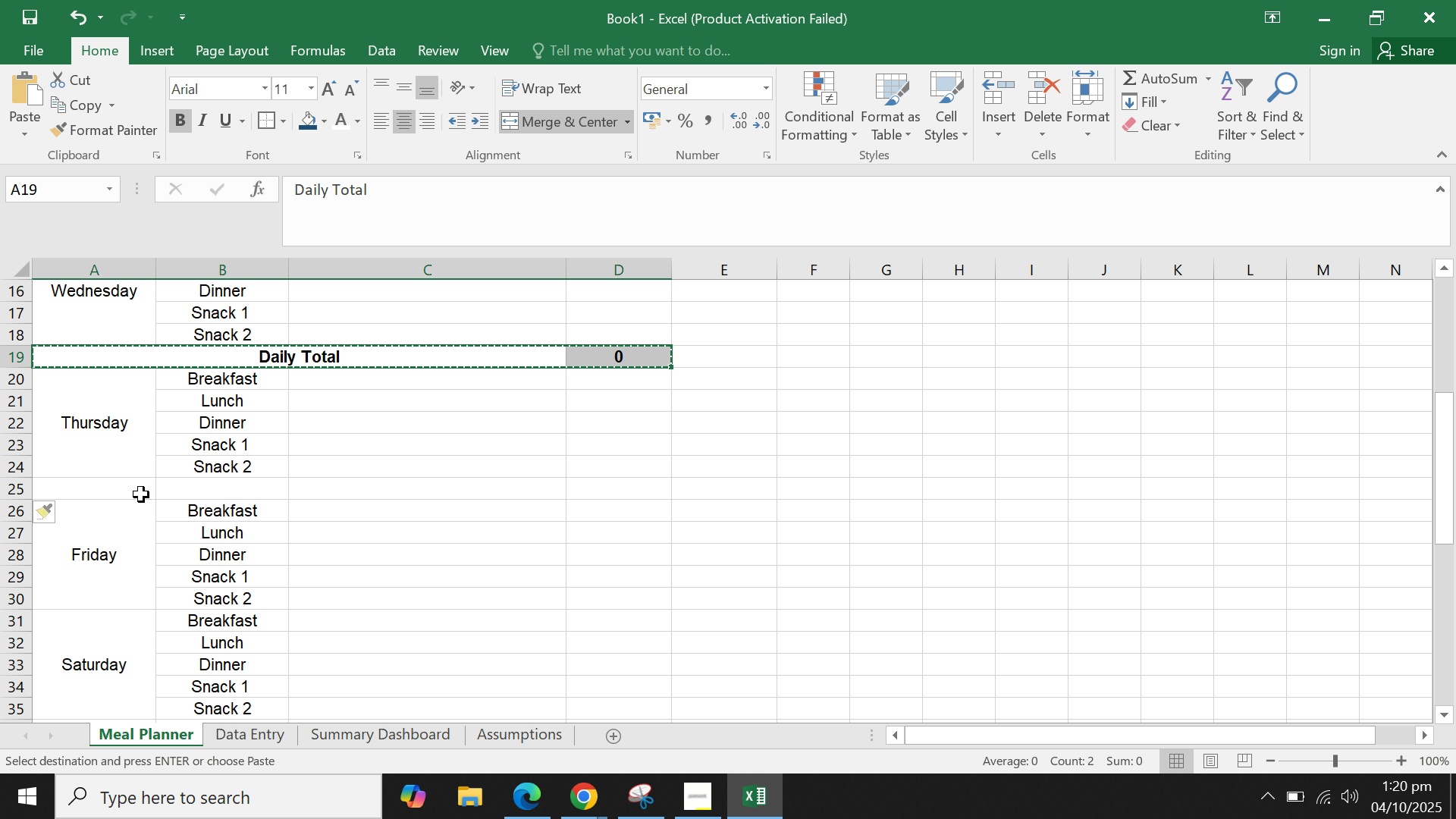 
left_click([129, 491])
 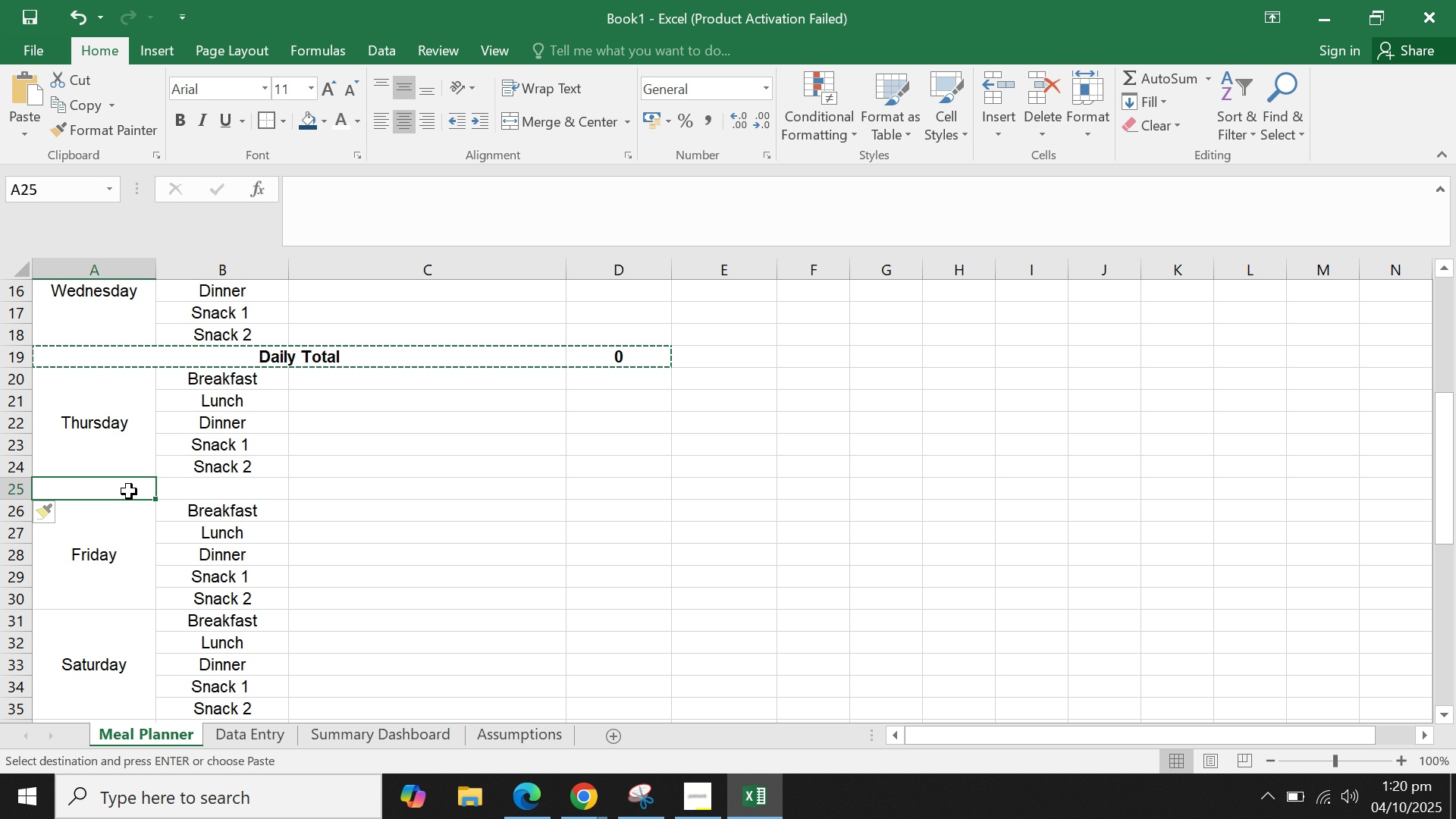 
key(Control+V)
 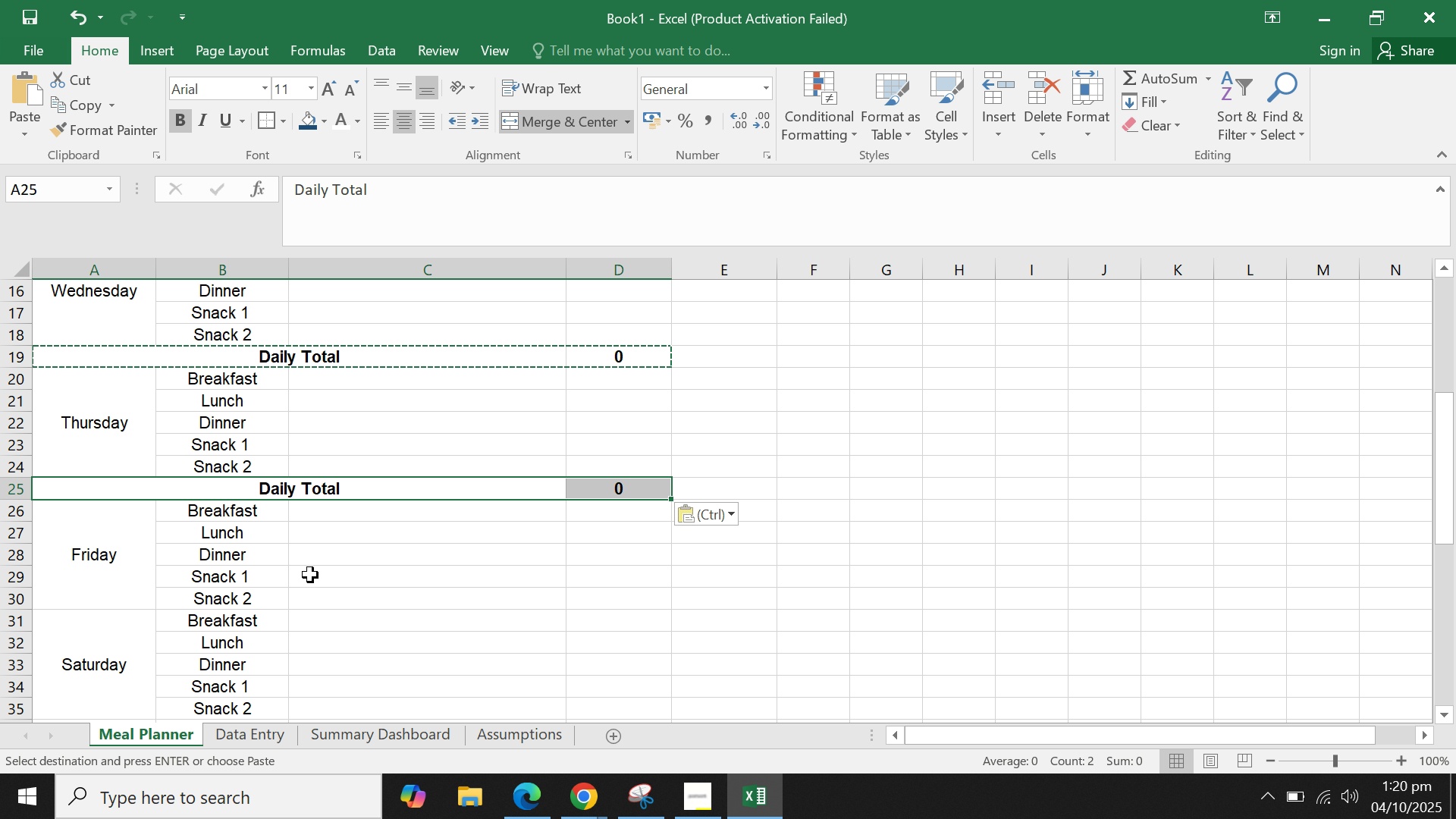 
left_click([310, 575])
 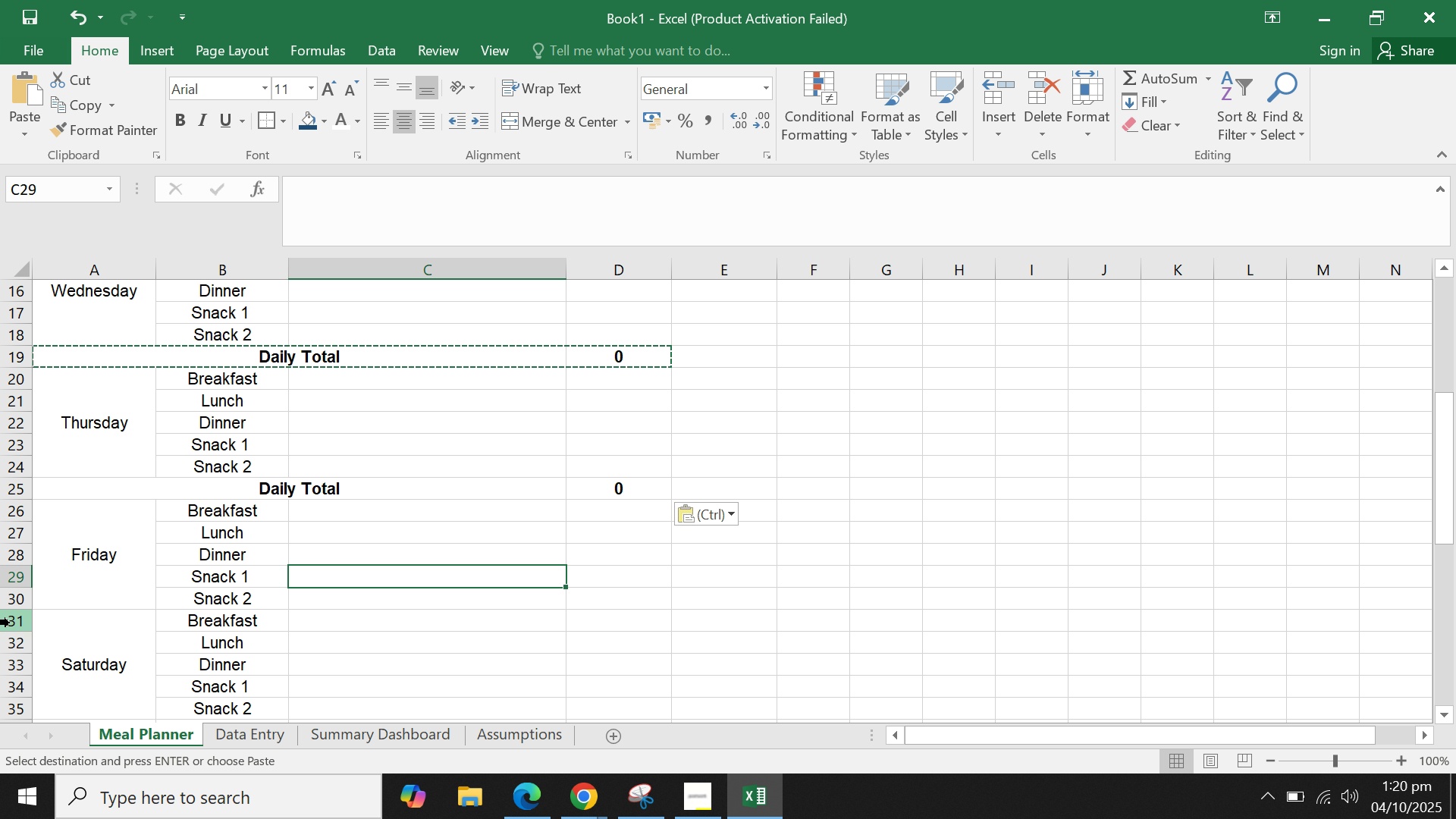 
left_click([10, 623])
 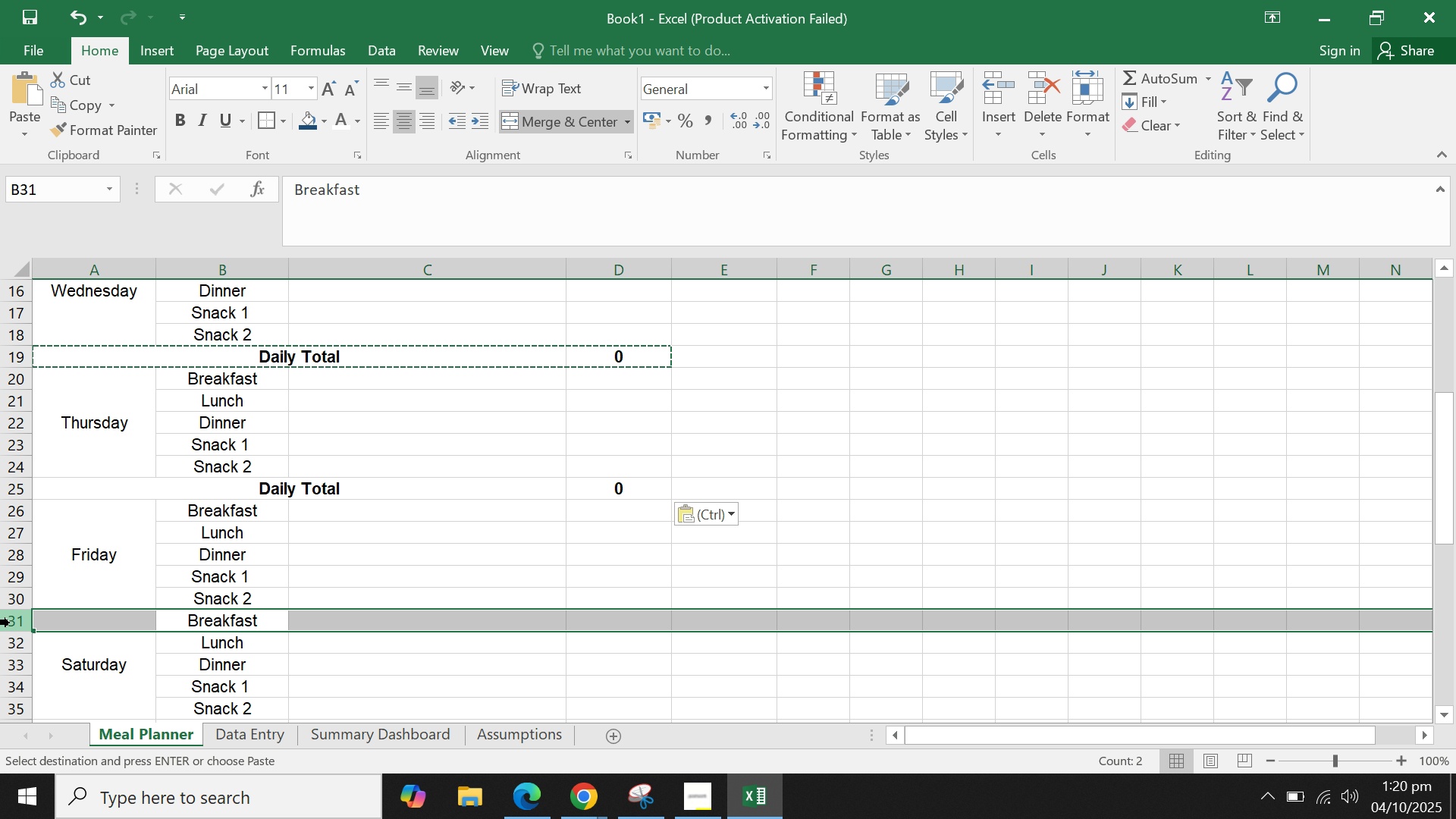 
right_click([10, 623])
 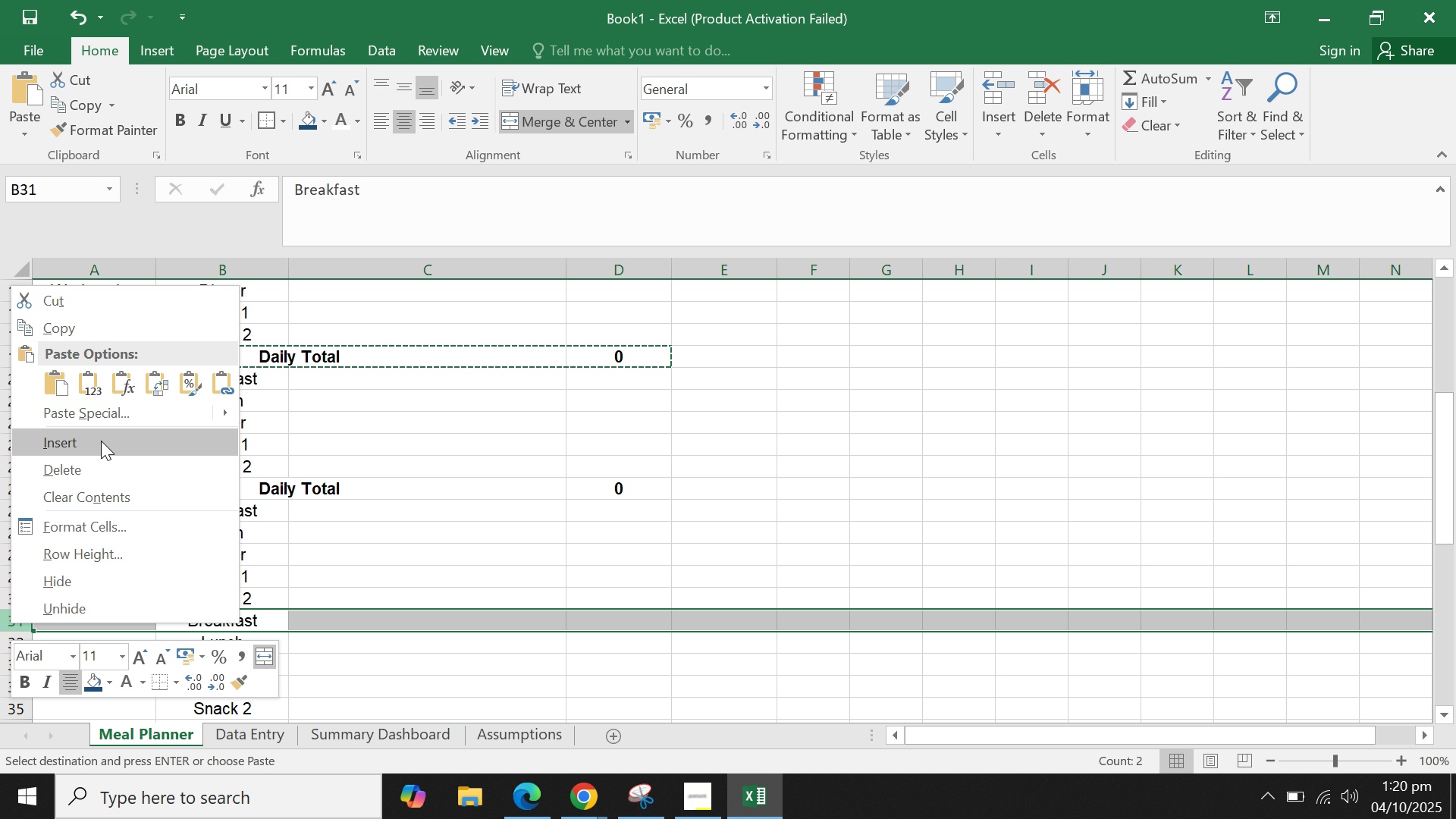 
left_click([101, 440])
 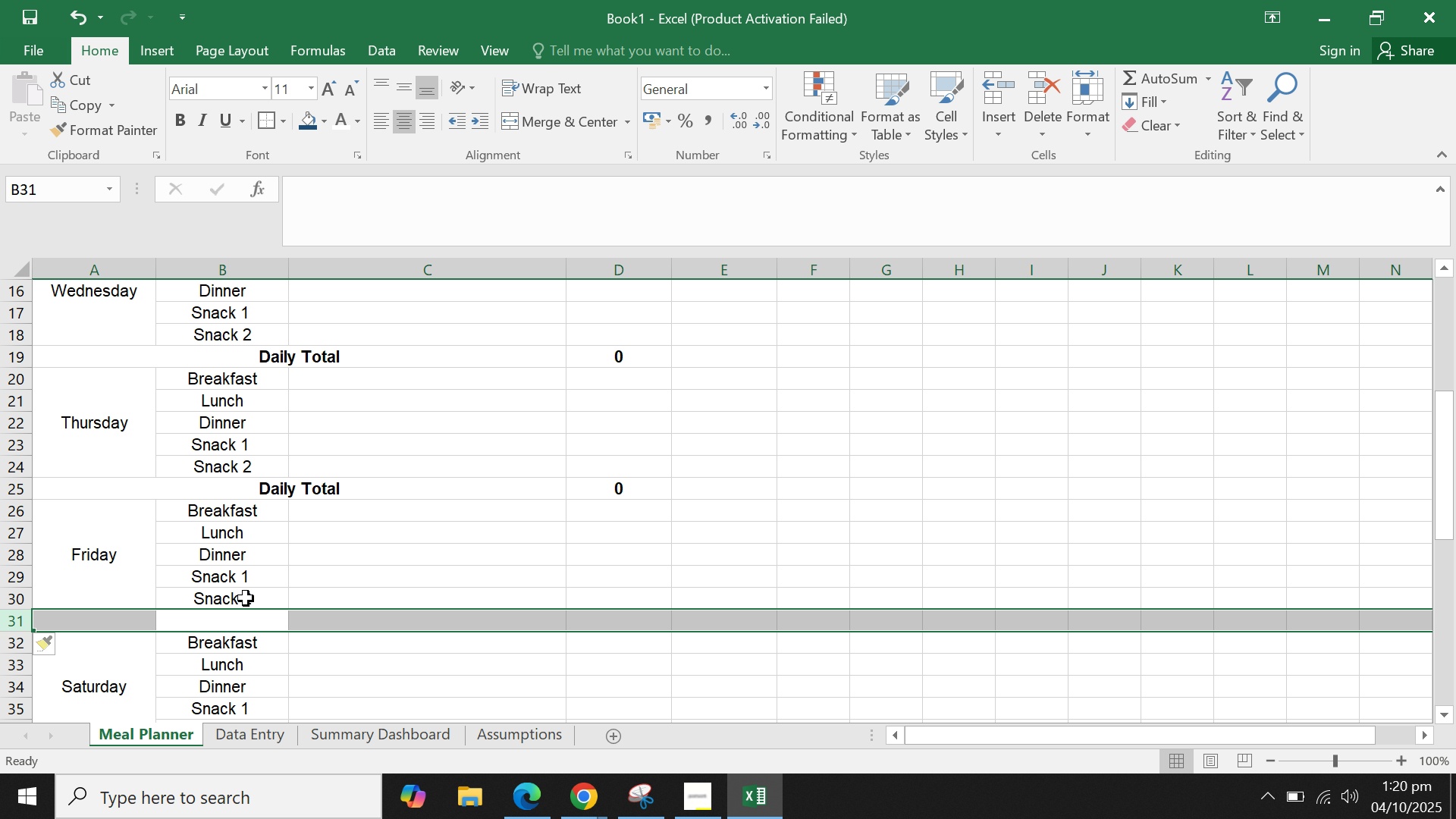 
left_click([246, 599])
 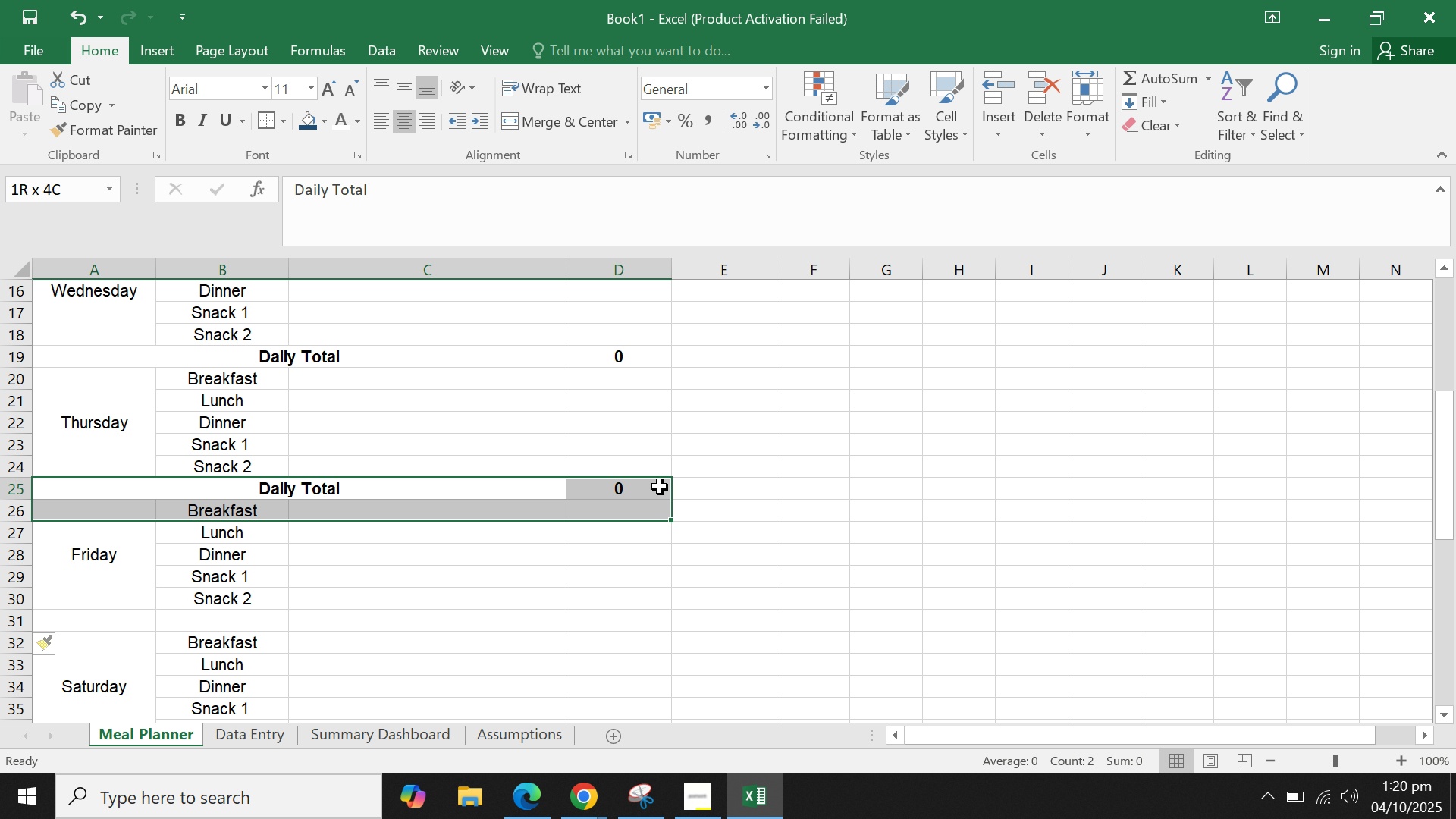 
key(Control+C)
 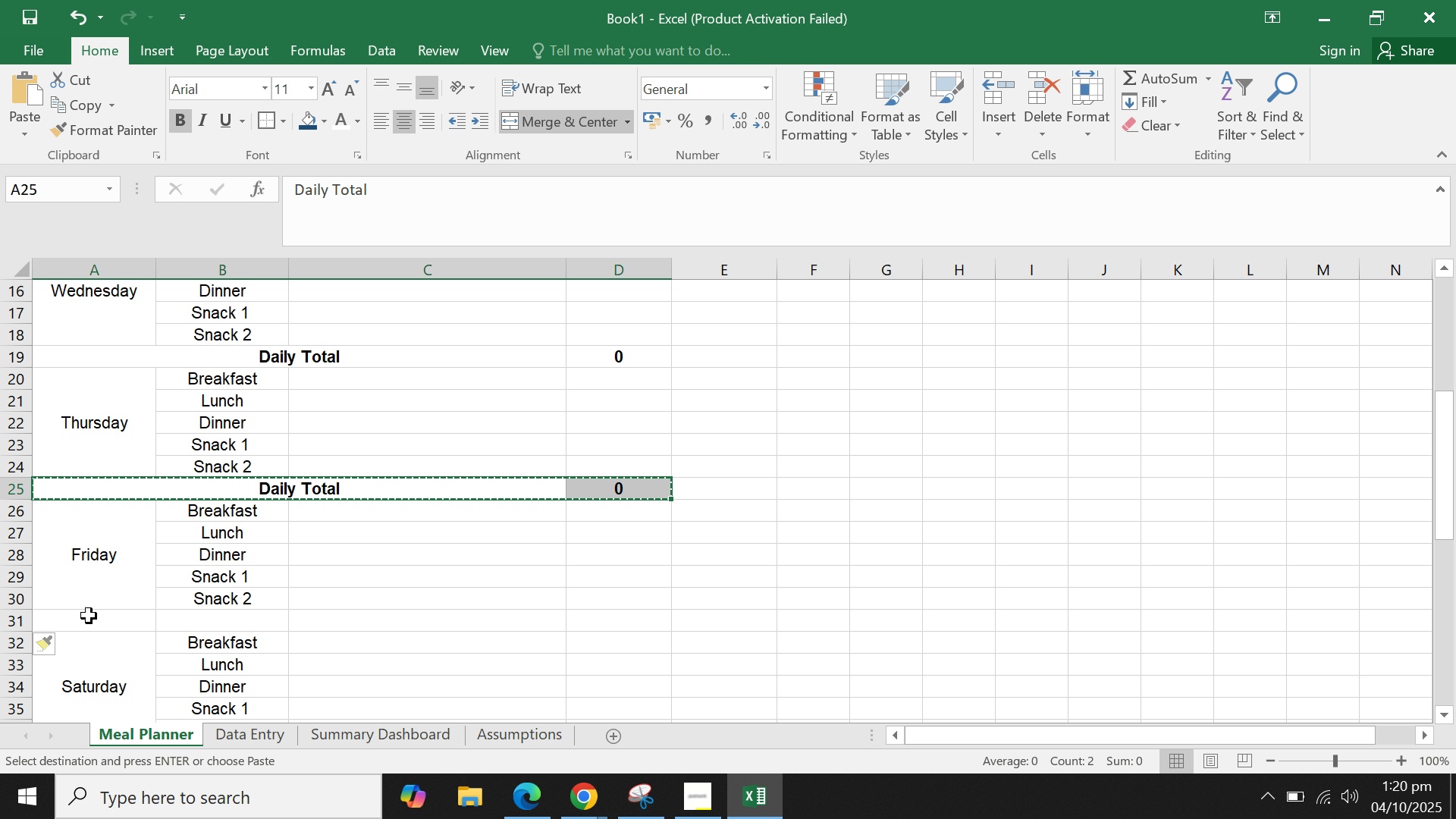 
left_click([79, 620])
 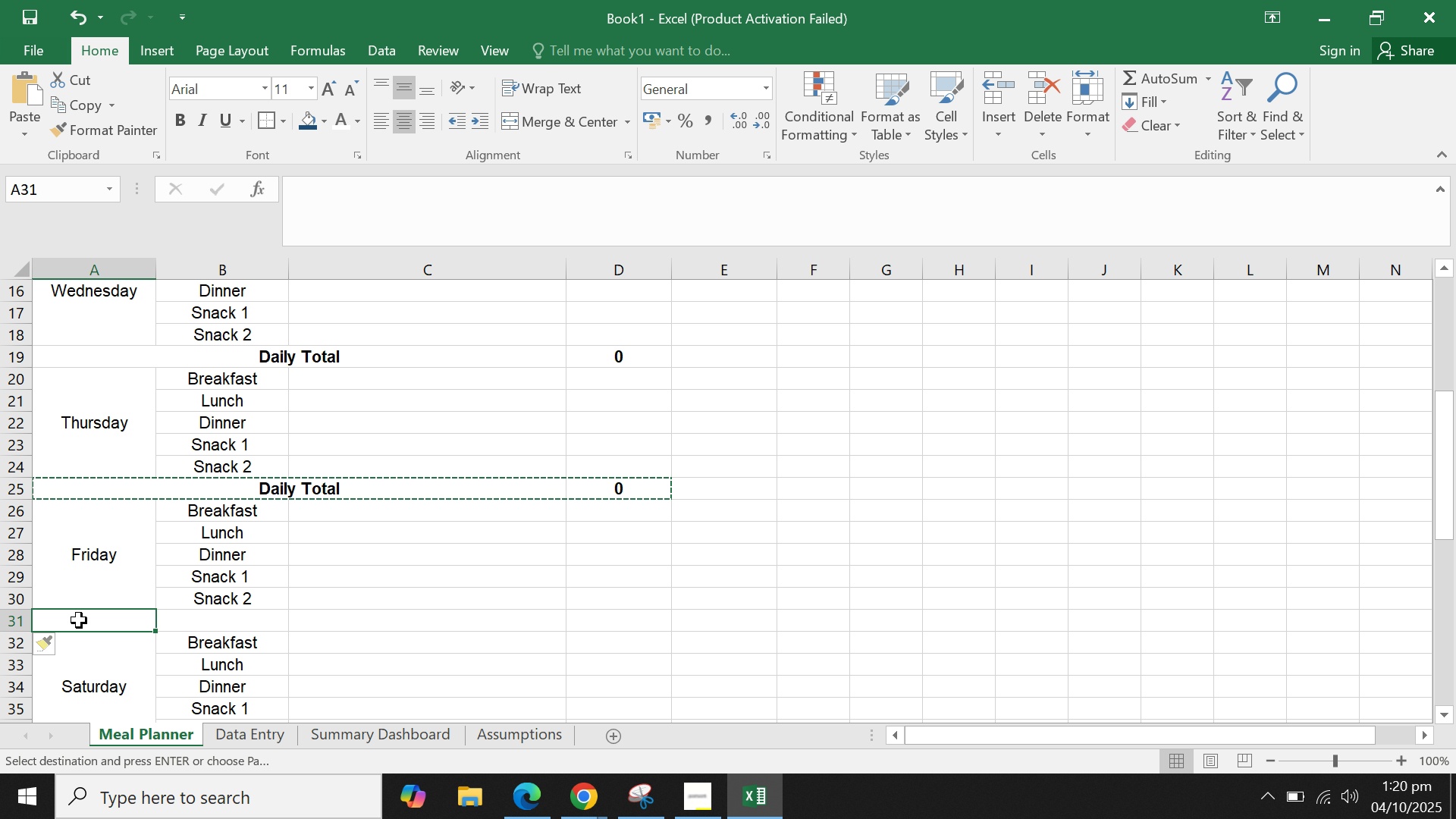 
key(Control+V)
 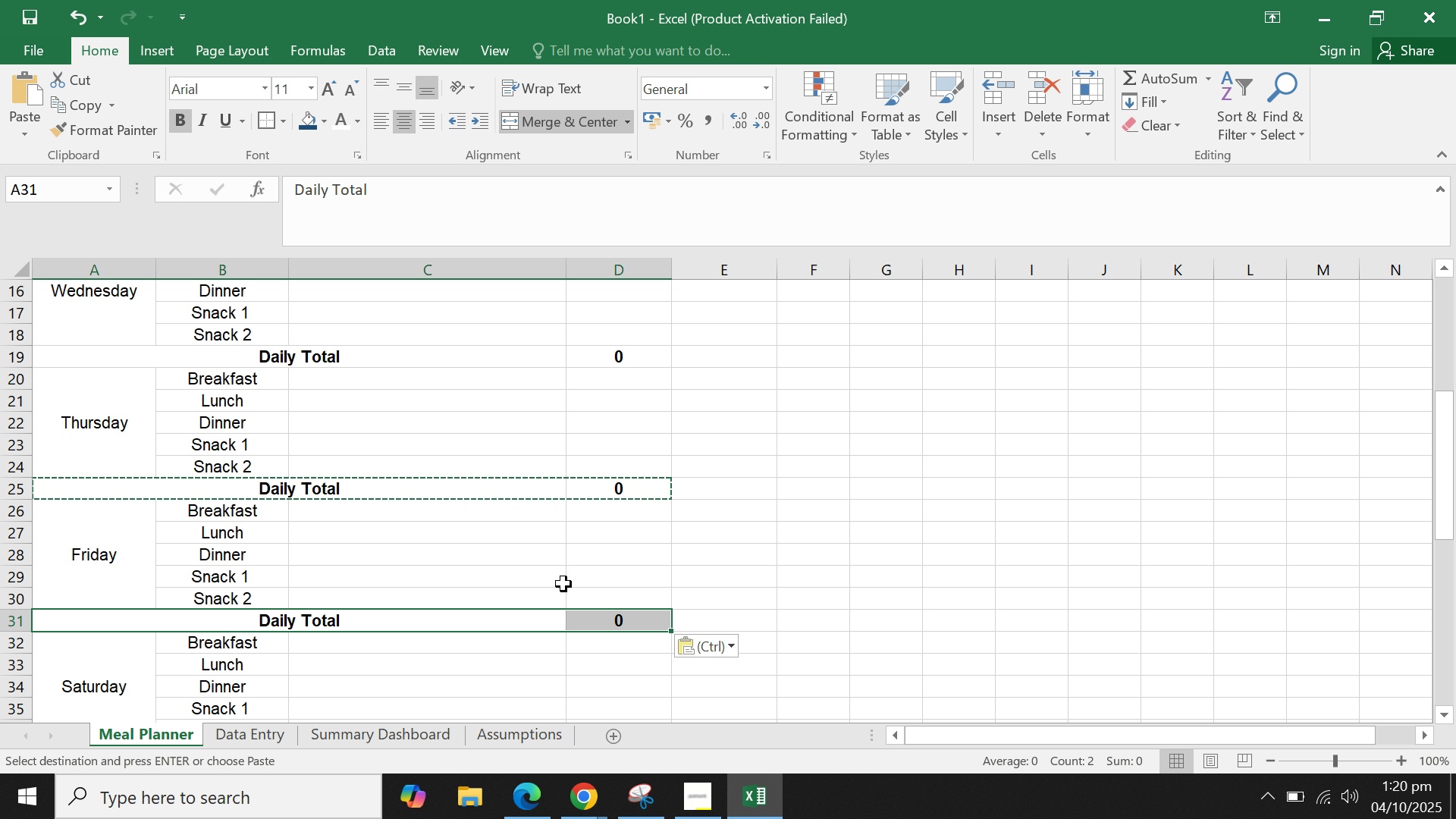 
left_click([563, 584])
 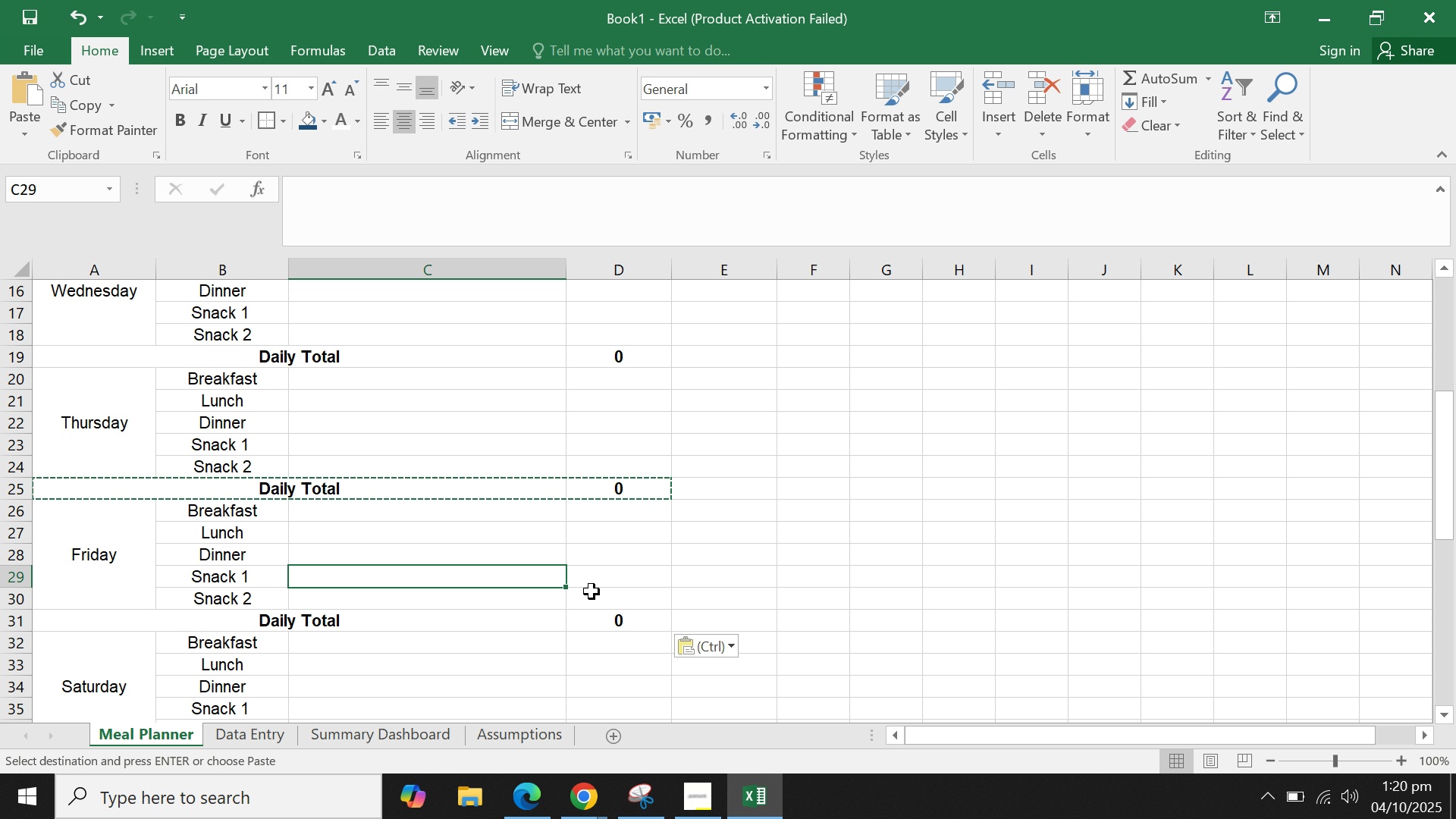 
scroll: coordinate [785, 564], scroll_direction: up, amount: 6.0
 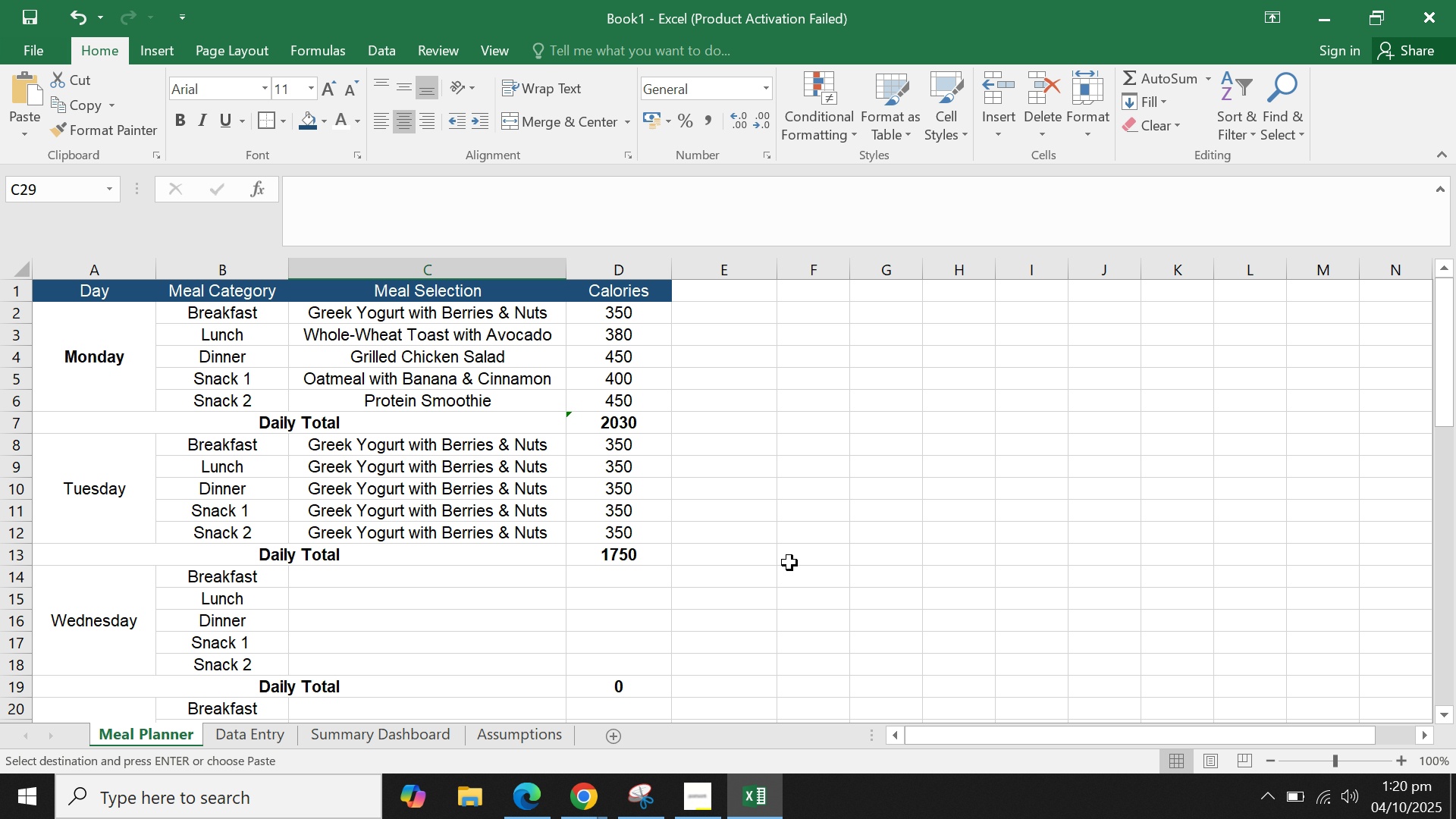 
scroll: coordinate [797, 555], scroll_direction: down, amount: 1.0
 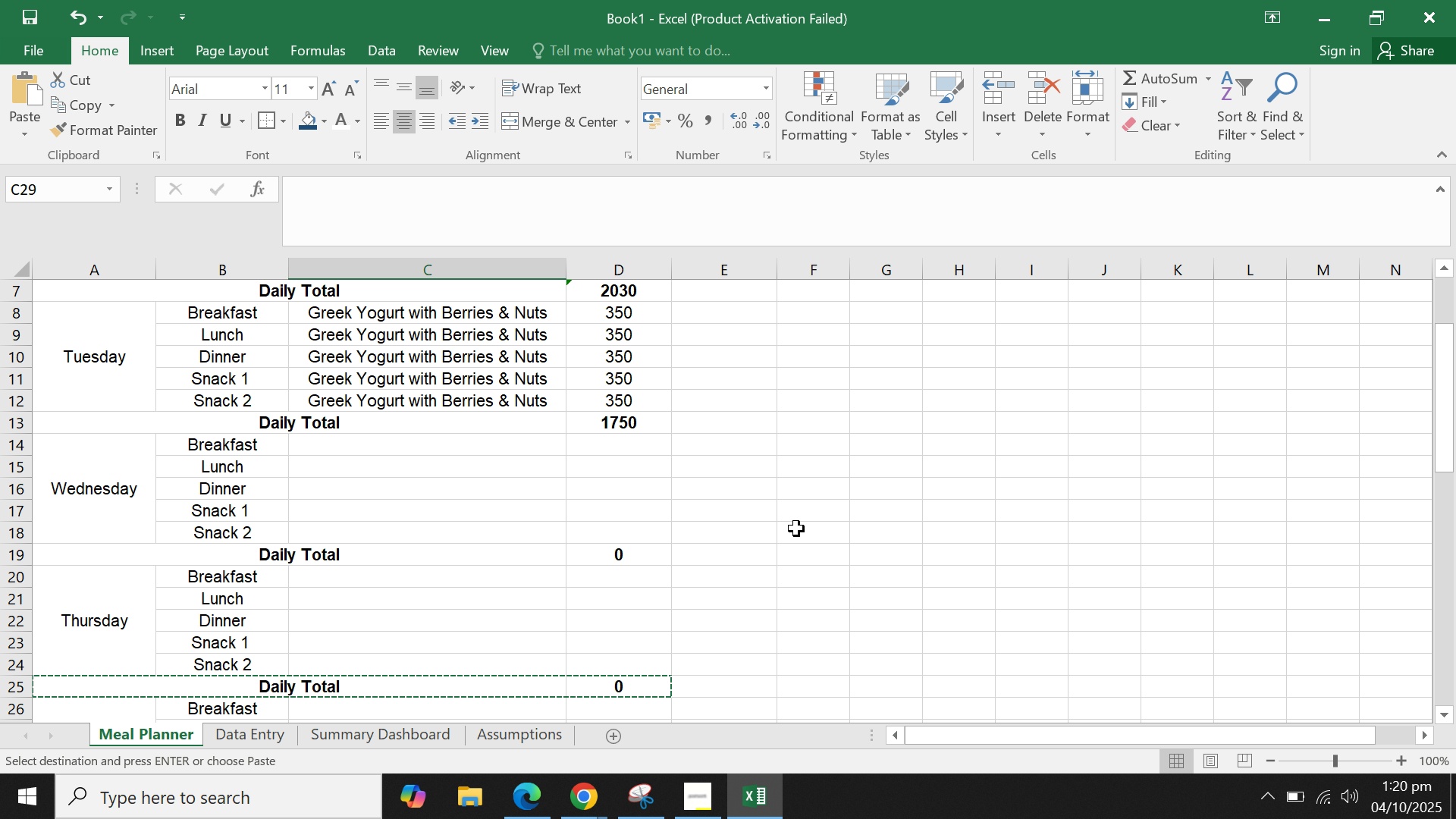 
scroll: coordinate [795, 523], scroll_direction: up, amount: 3.0
 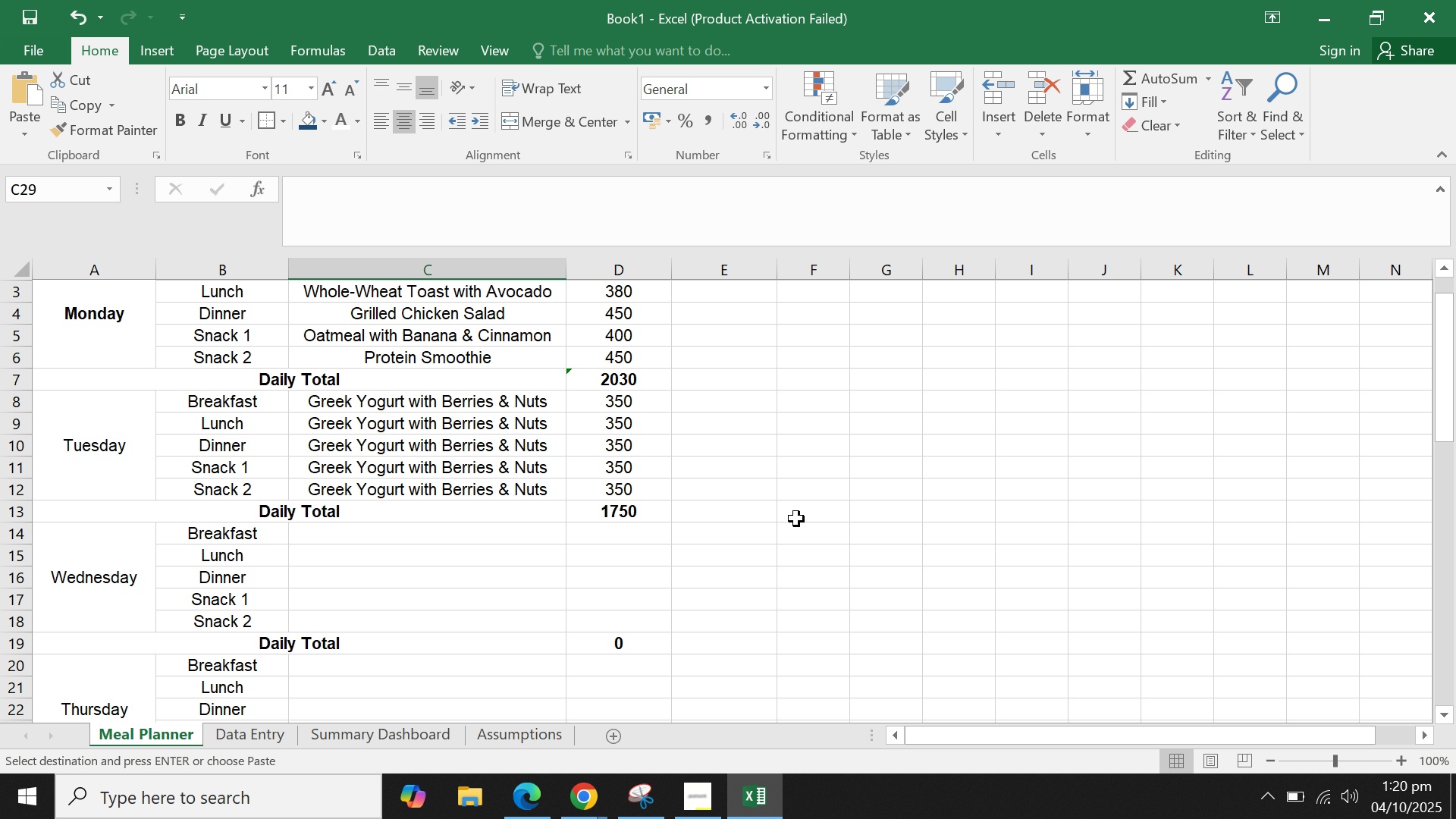 
scroll: coordinate [796, 519], scroll_direction: none, amount: 0.0
 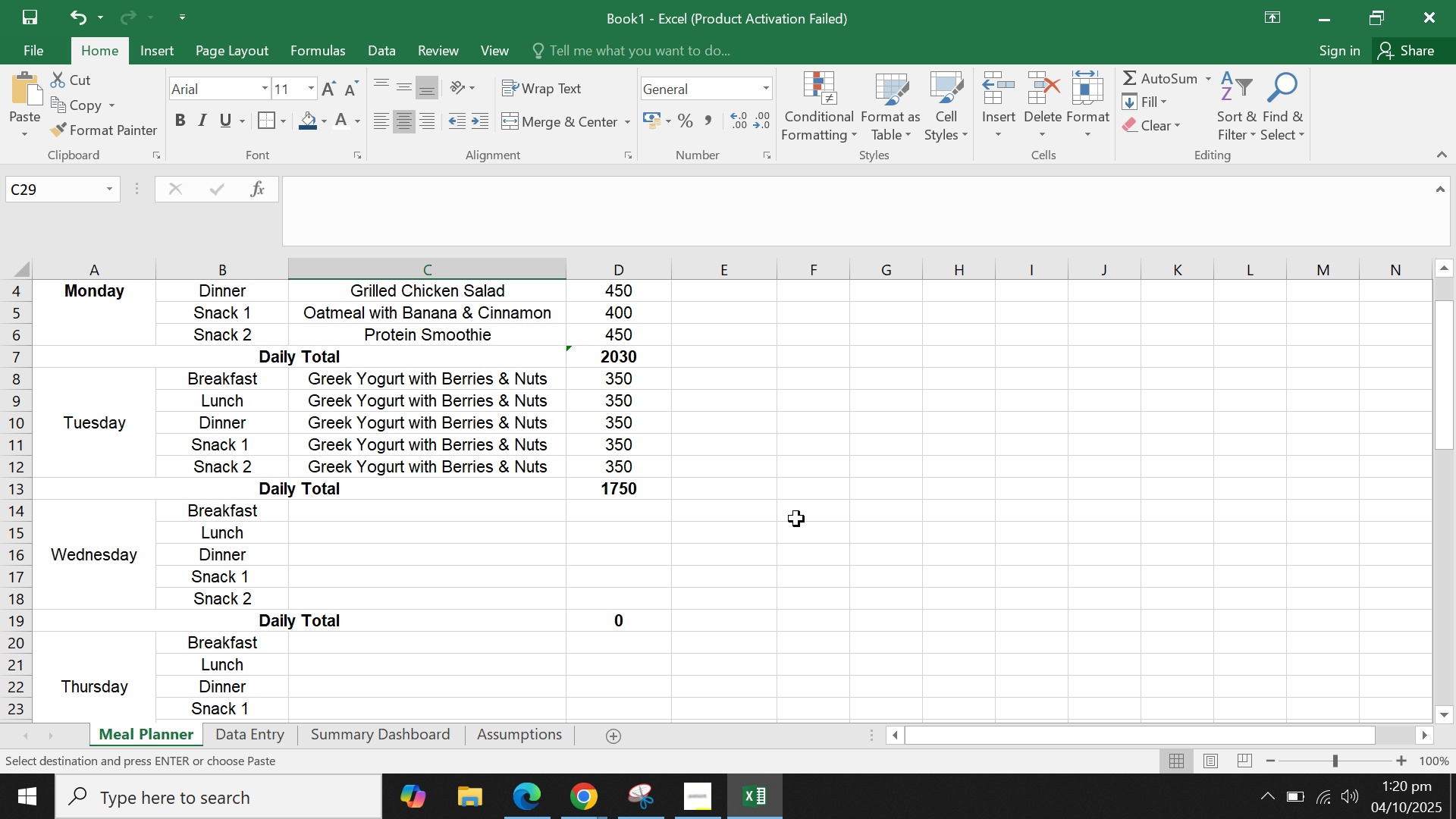 
scroll: coordinate [796, 519], scroll_direction: down, amount: 10.0
 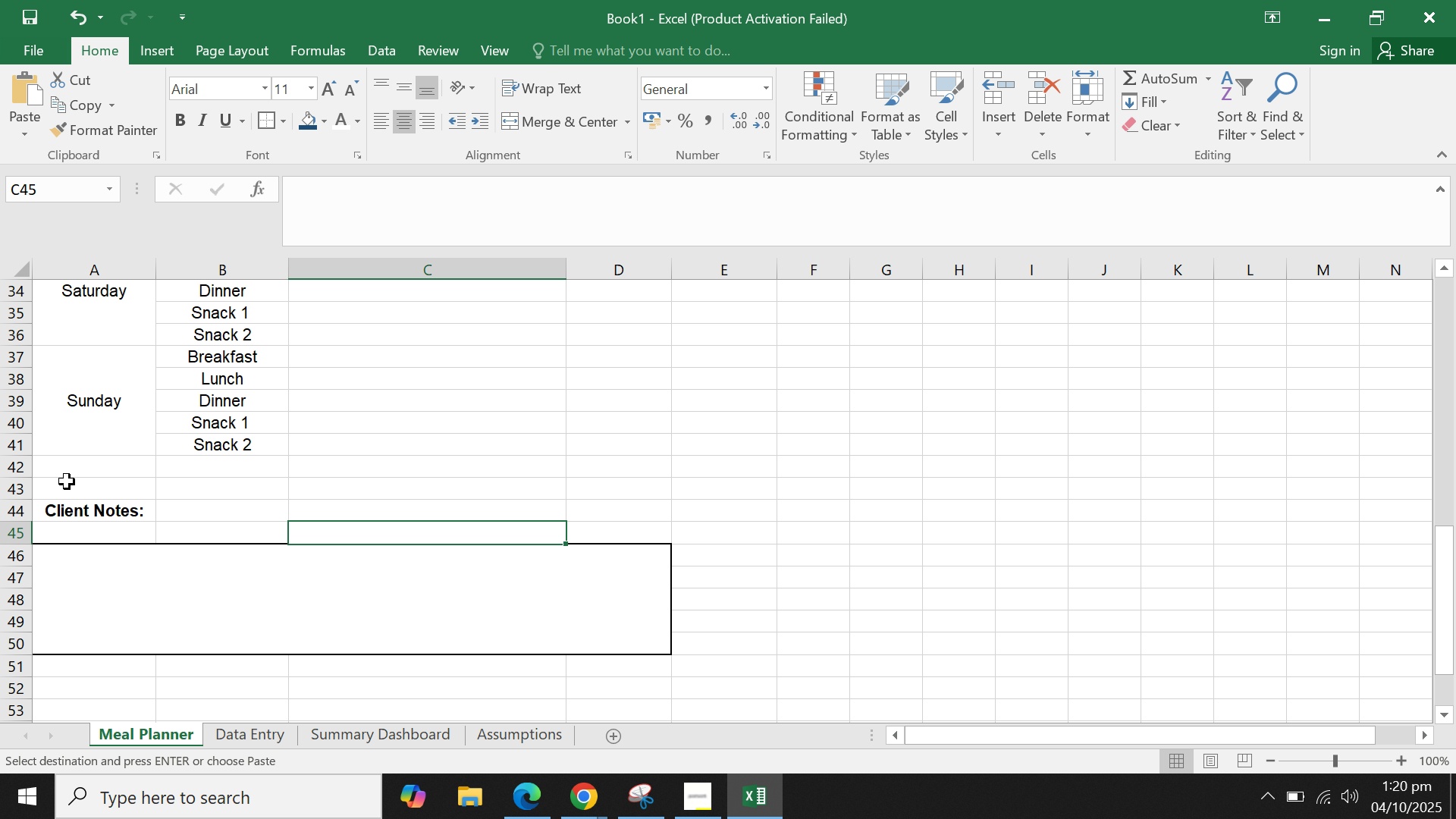 
left_click([61, 469])
 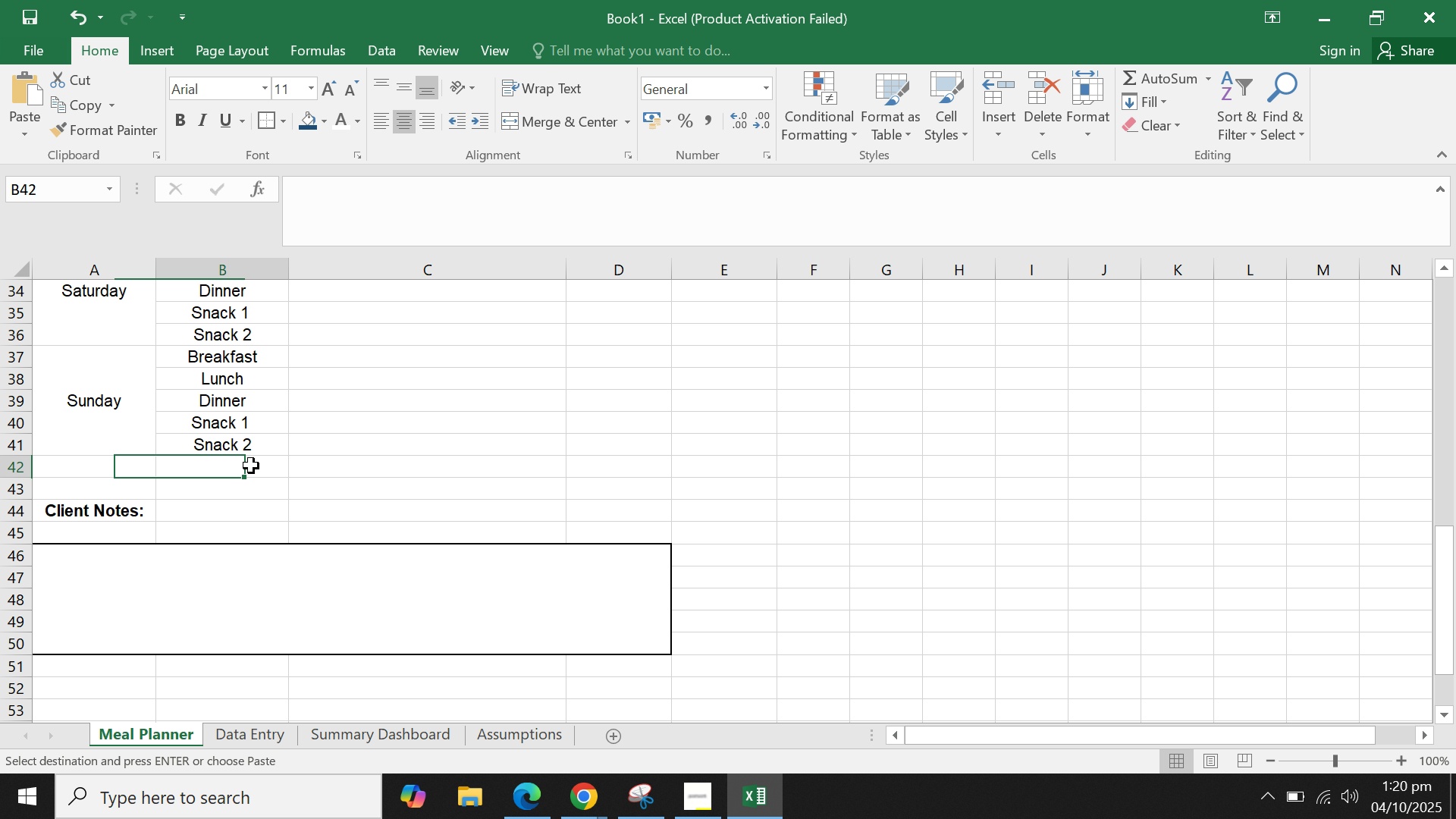 
left_click([251, 466])
 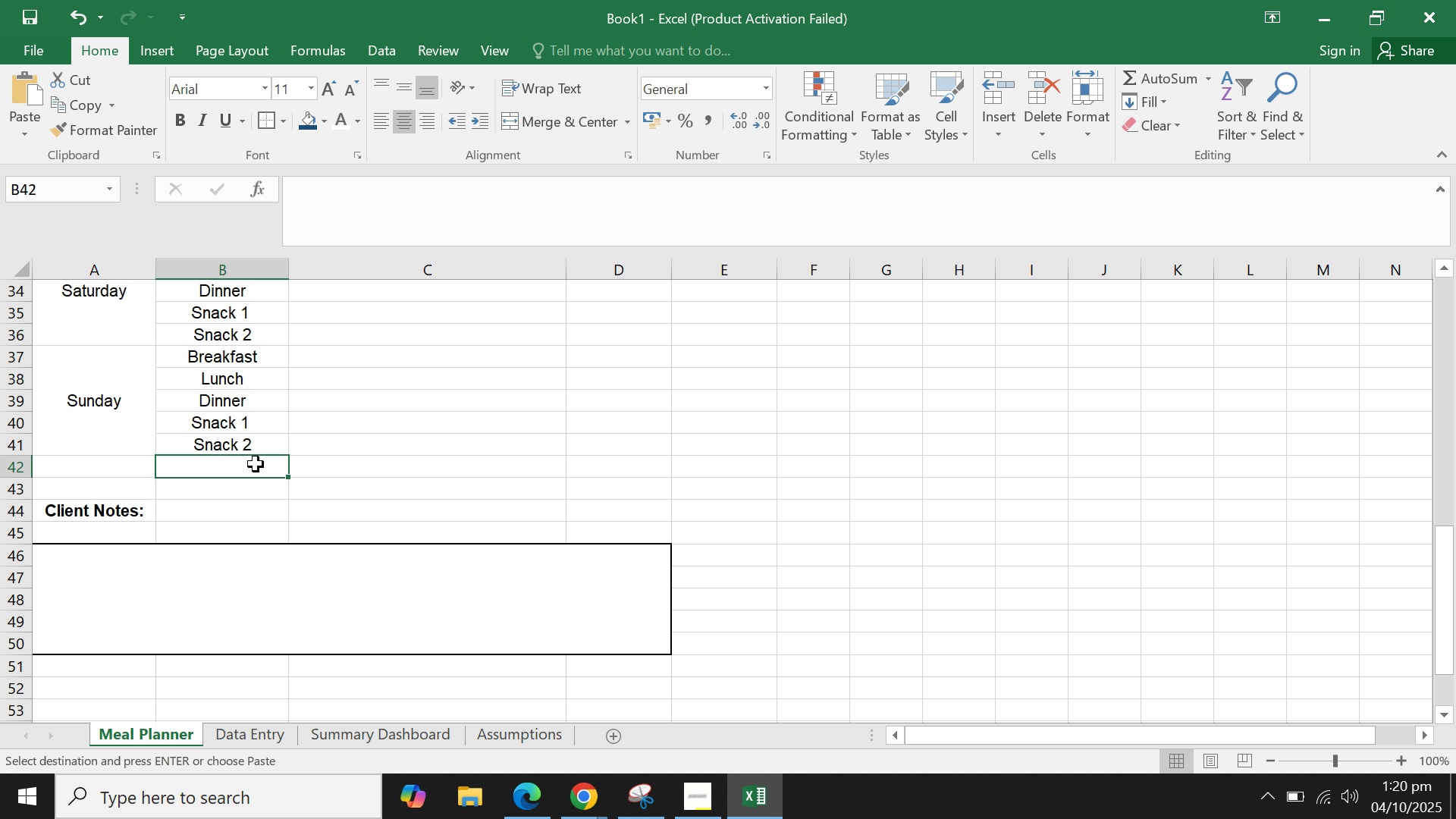 
scroll: coordinate [261, 450], scroll_direction: up, amount: 5.0
 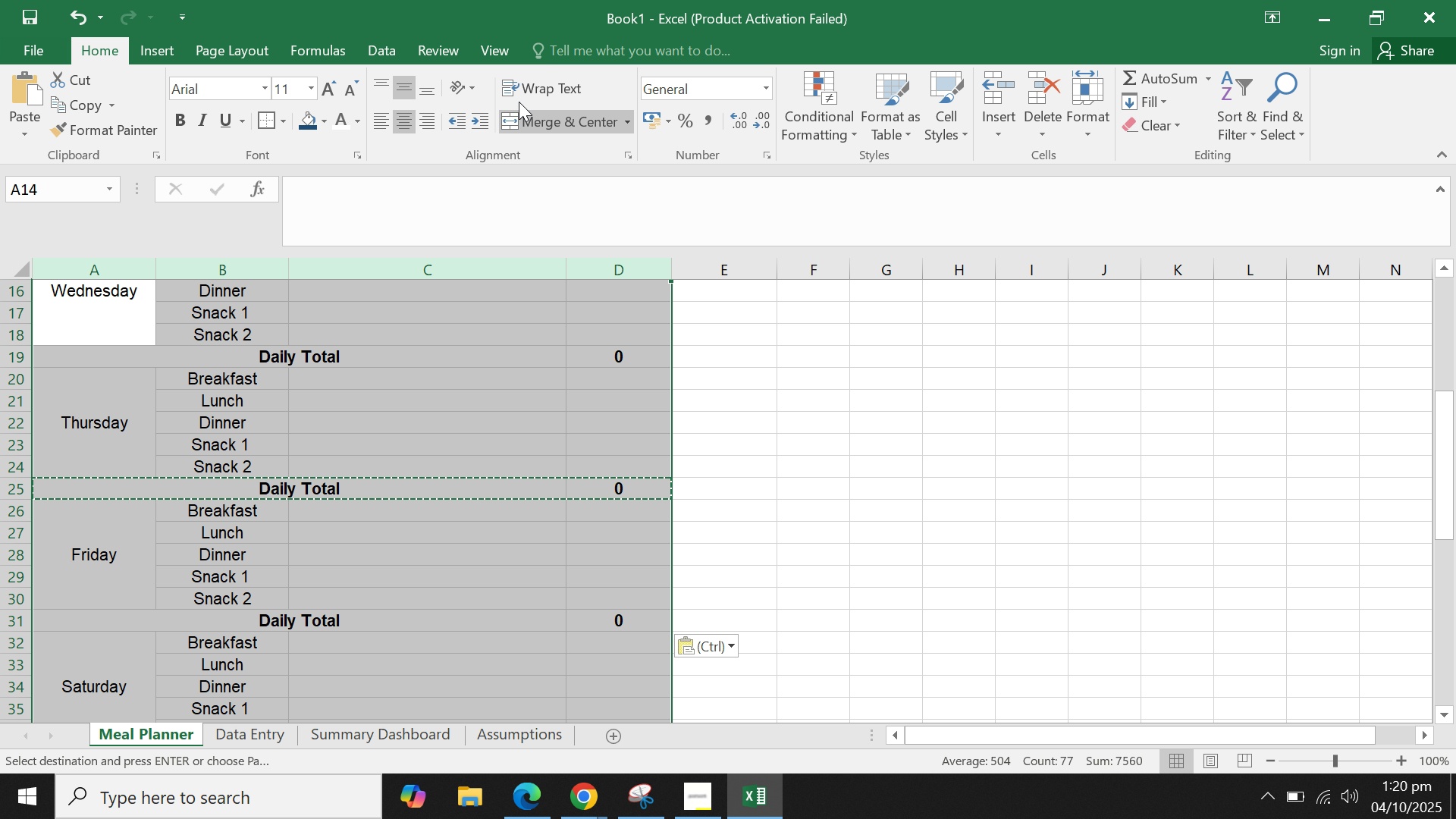 
wait(5.46)
 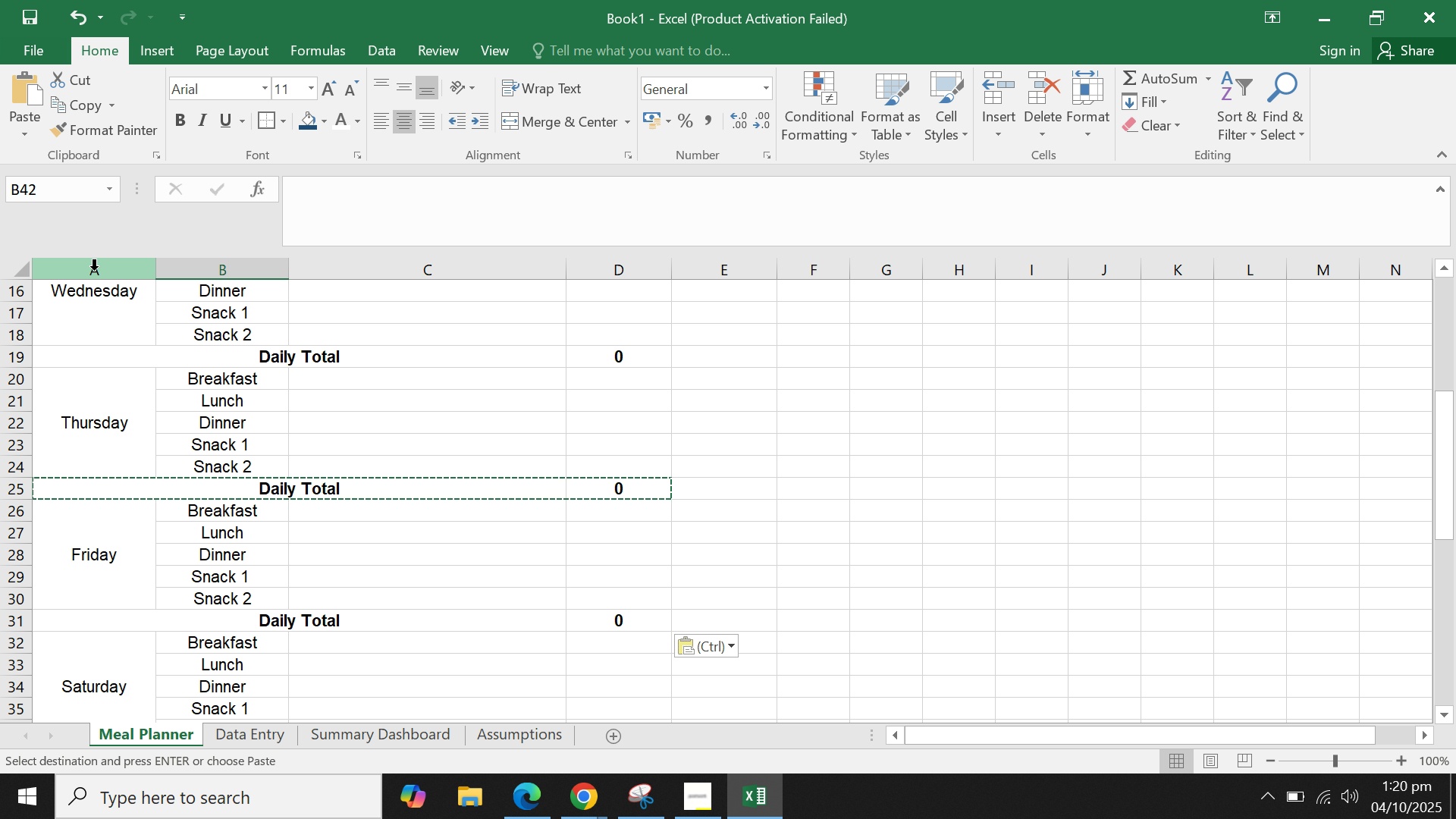 
mouse_move([993, 131])
 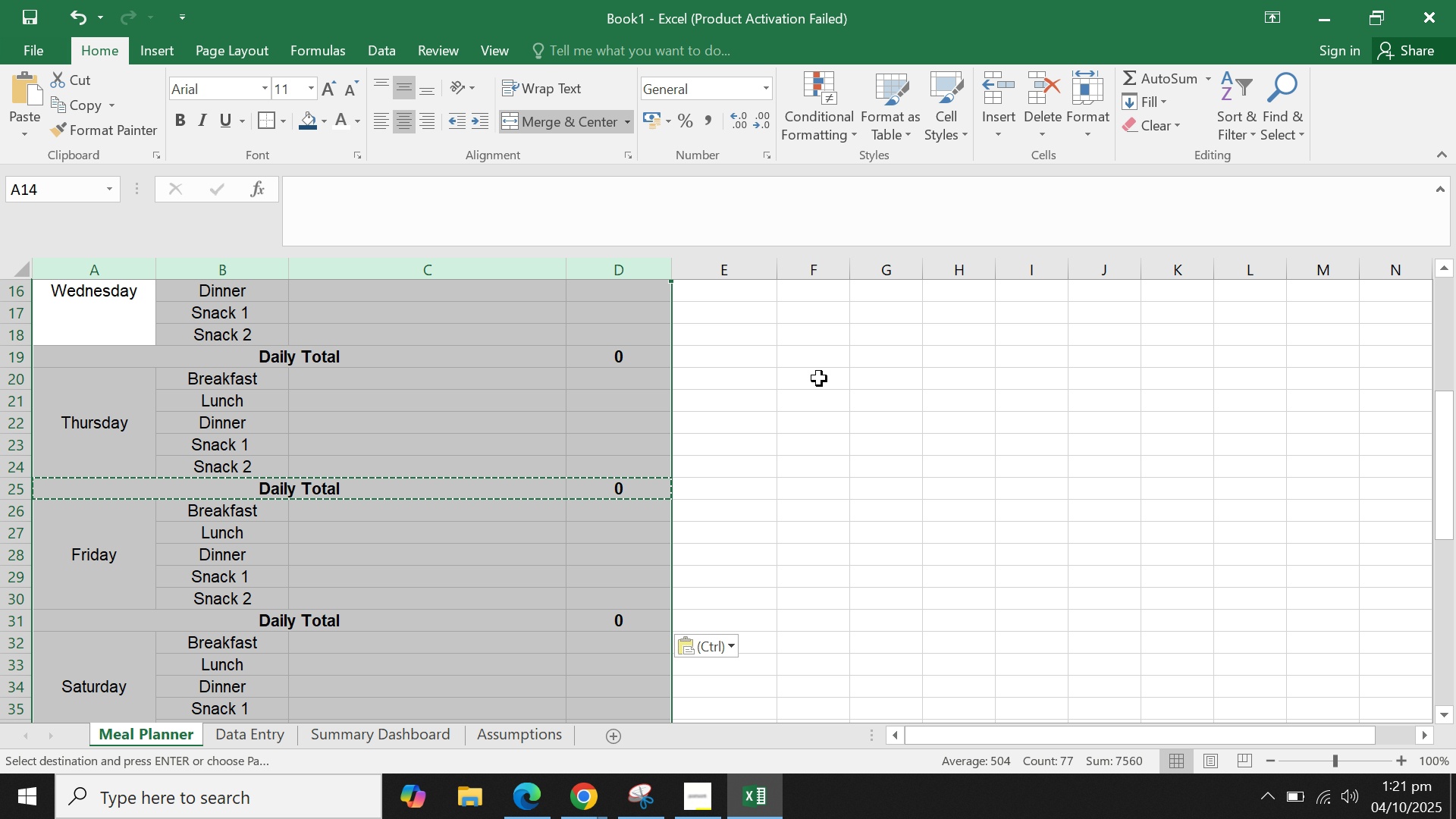 
wait(31.37)
 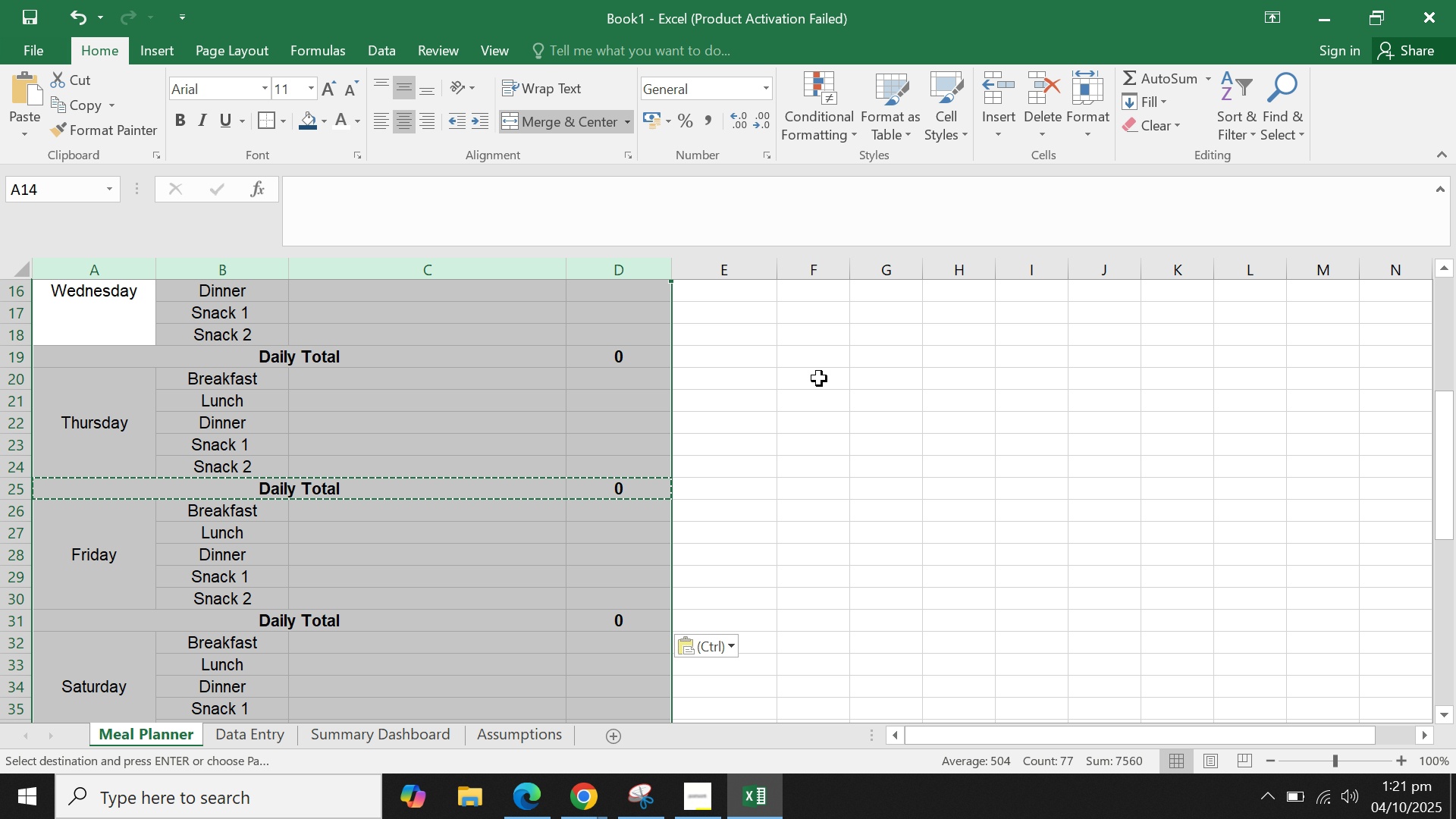 
left_click([501, 52])
 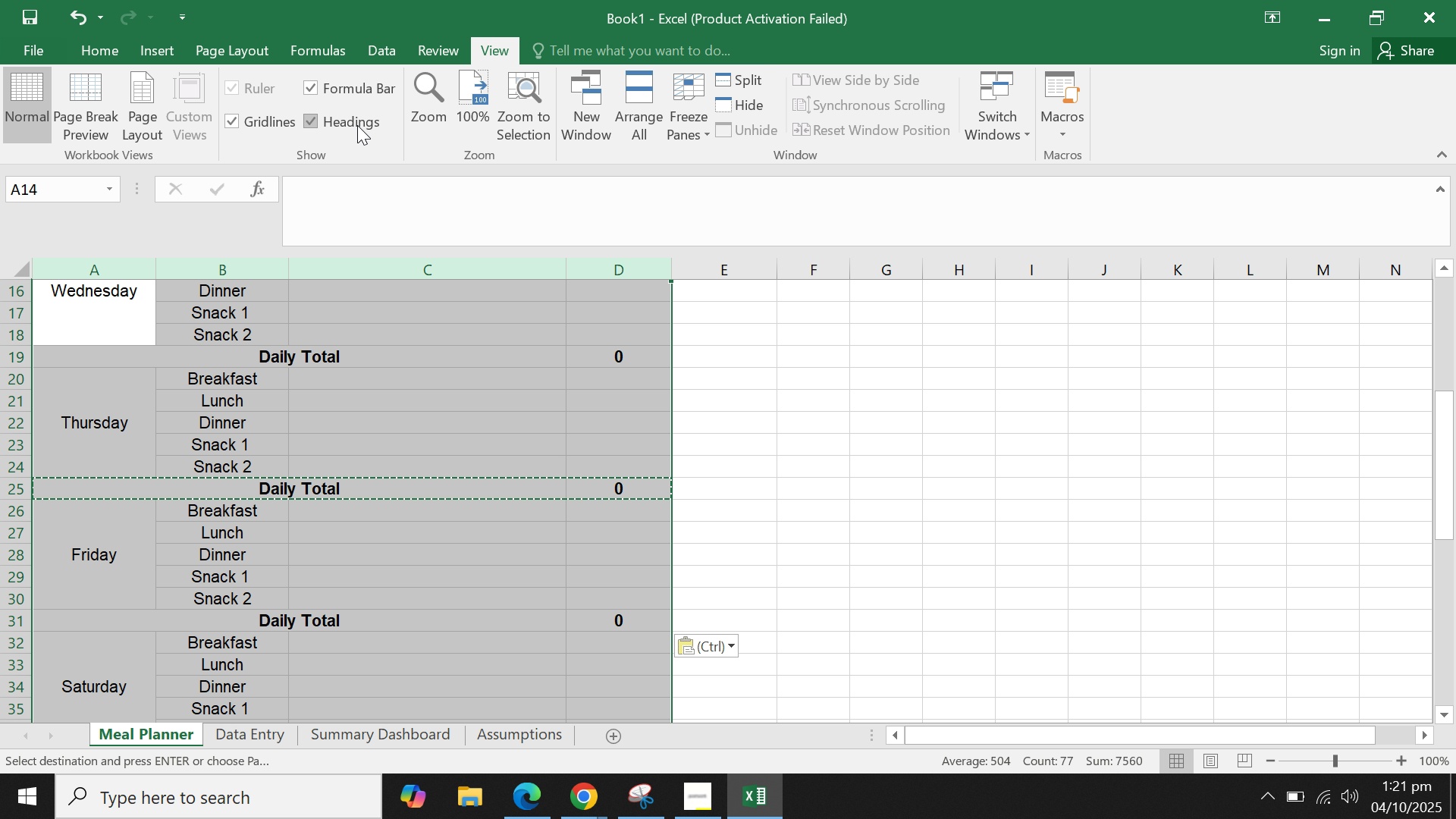 
wait(6.08)
 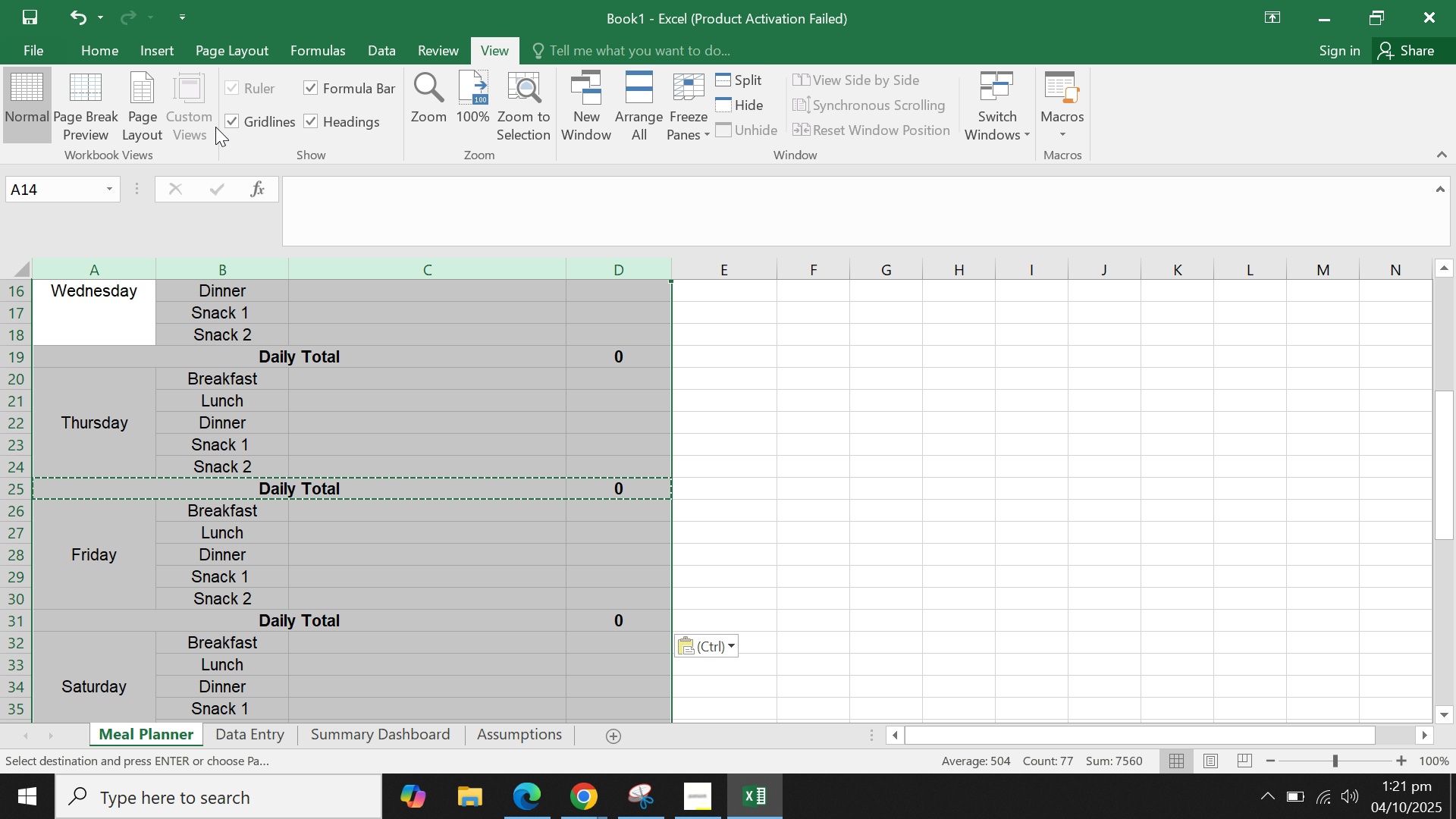 
left_click([258, 125])
 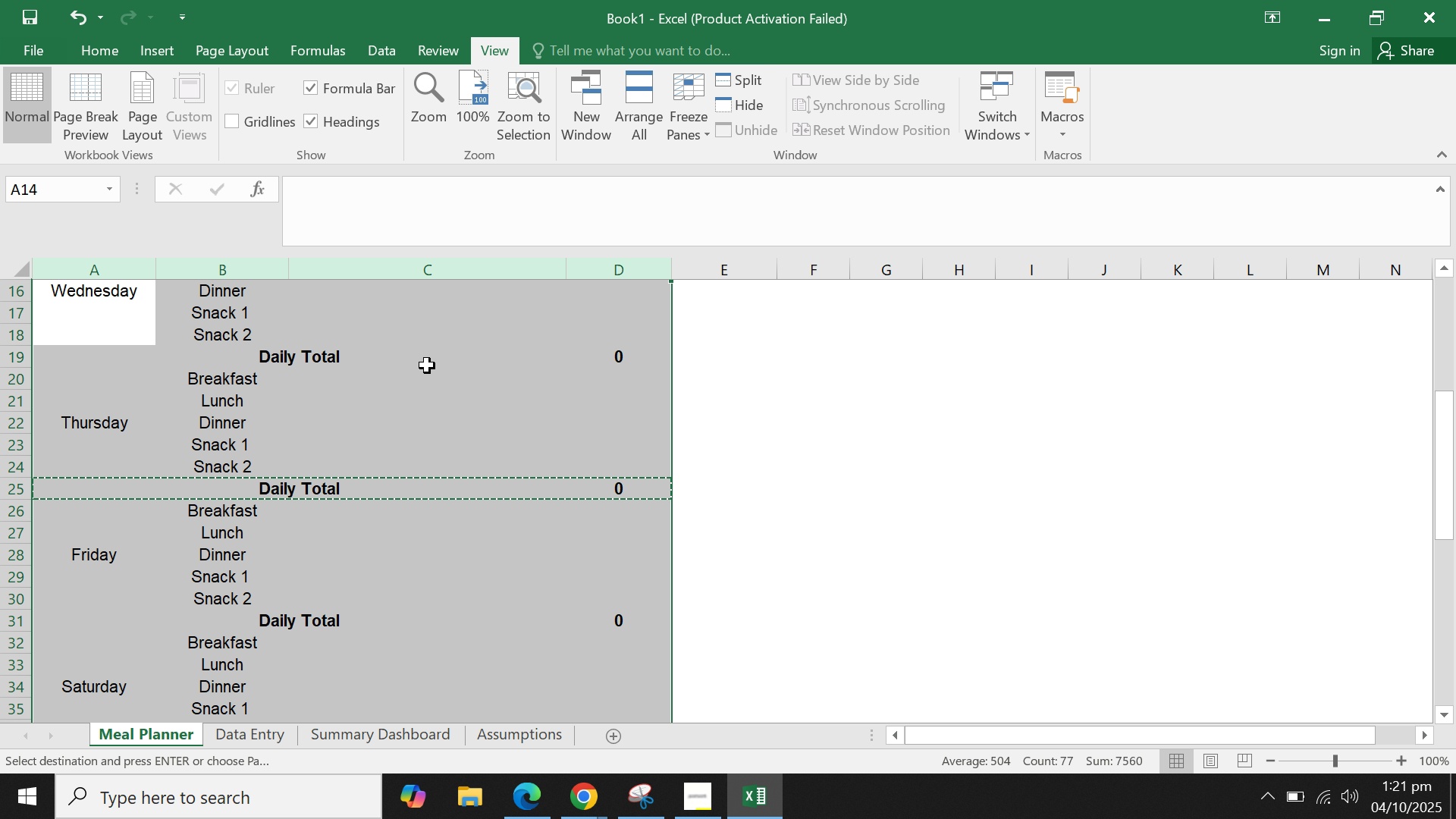 
scroll: coordinate [460, 368], scroll_direction: up, amount: 10.0
 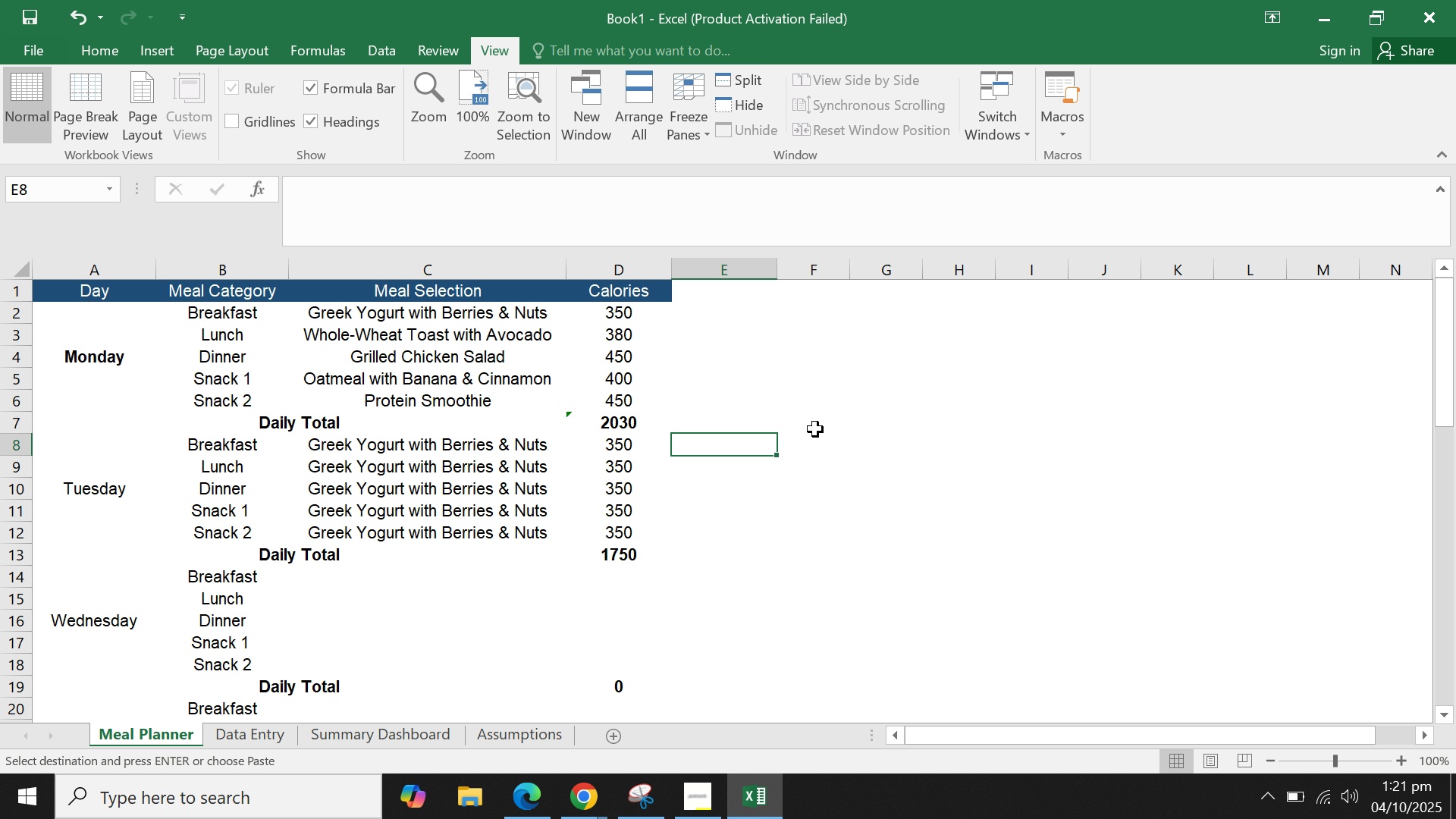 
double_click([822, 427])
 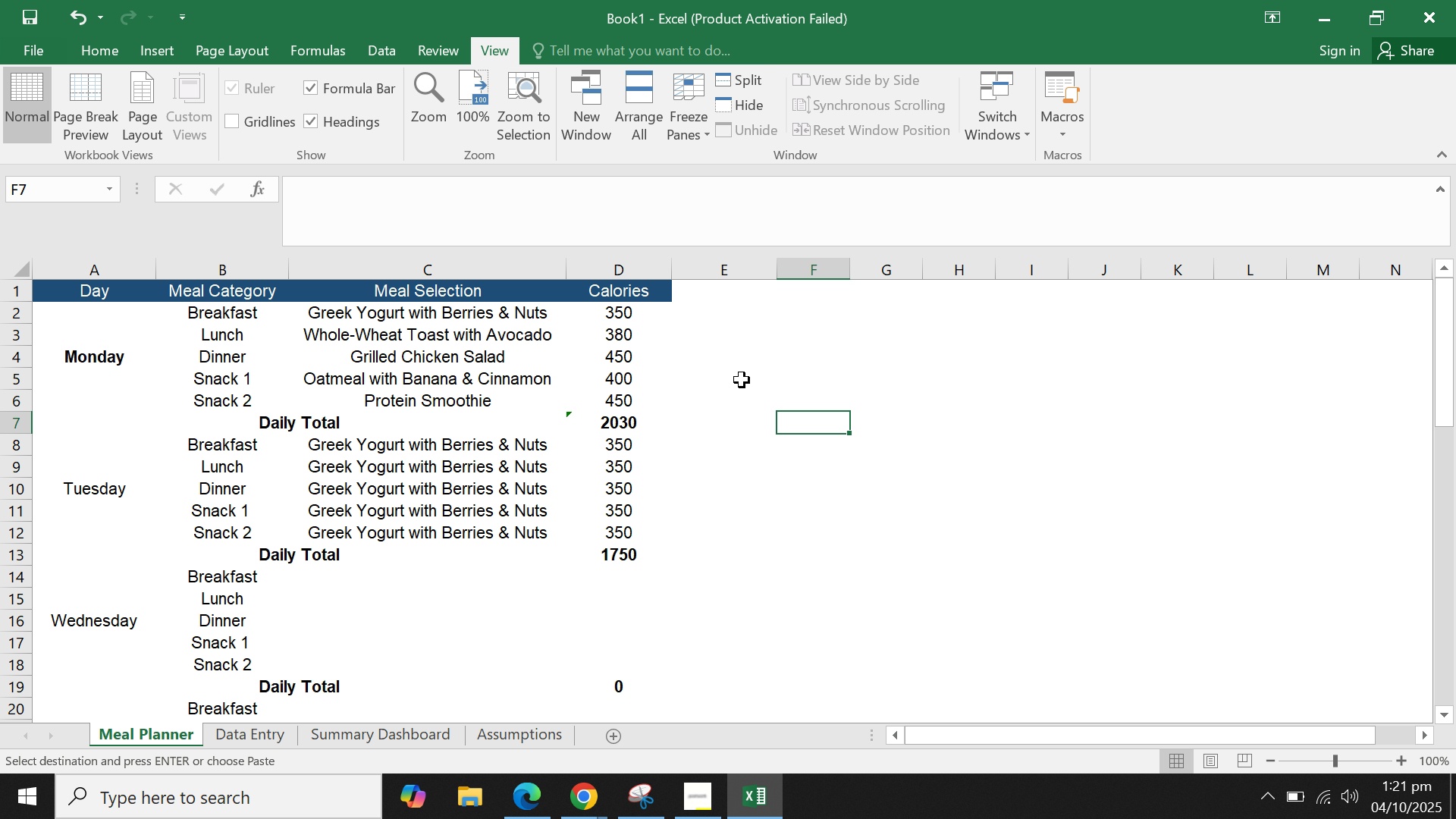 
left_click([749, 400])
 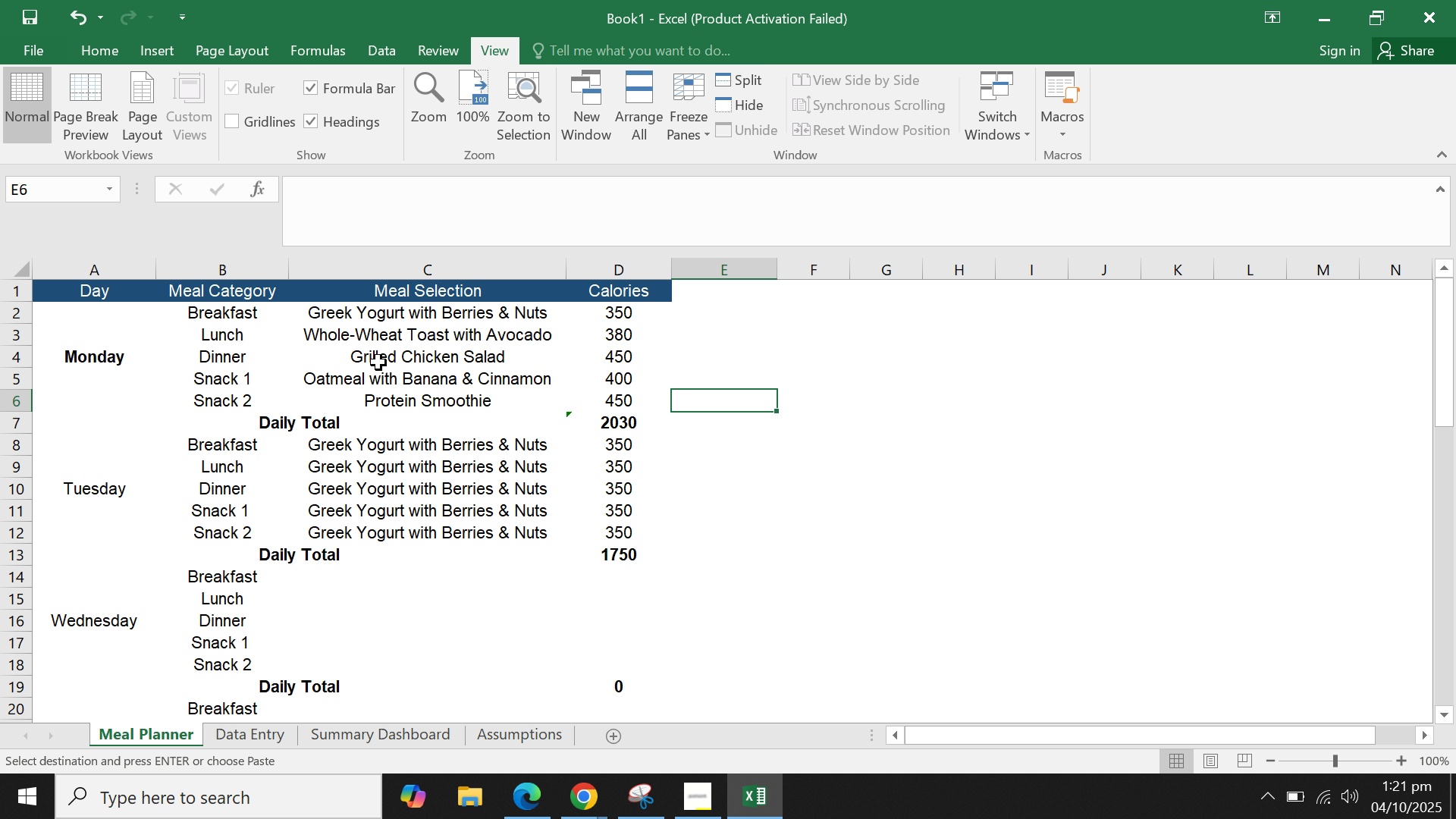 
left_click([281, 420])
 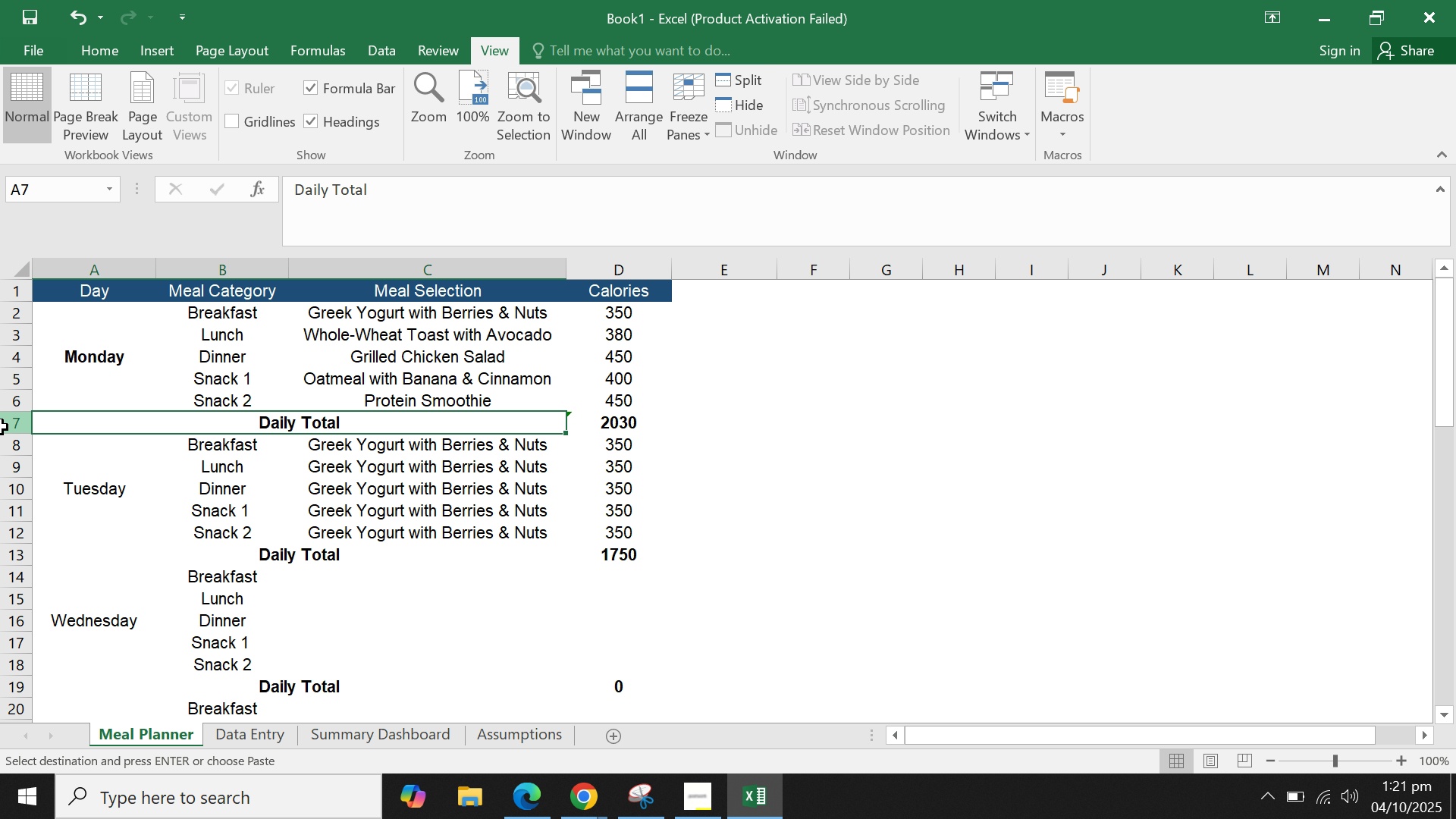 
left_click([0, 427])
 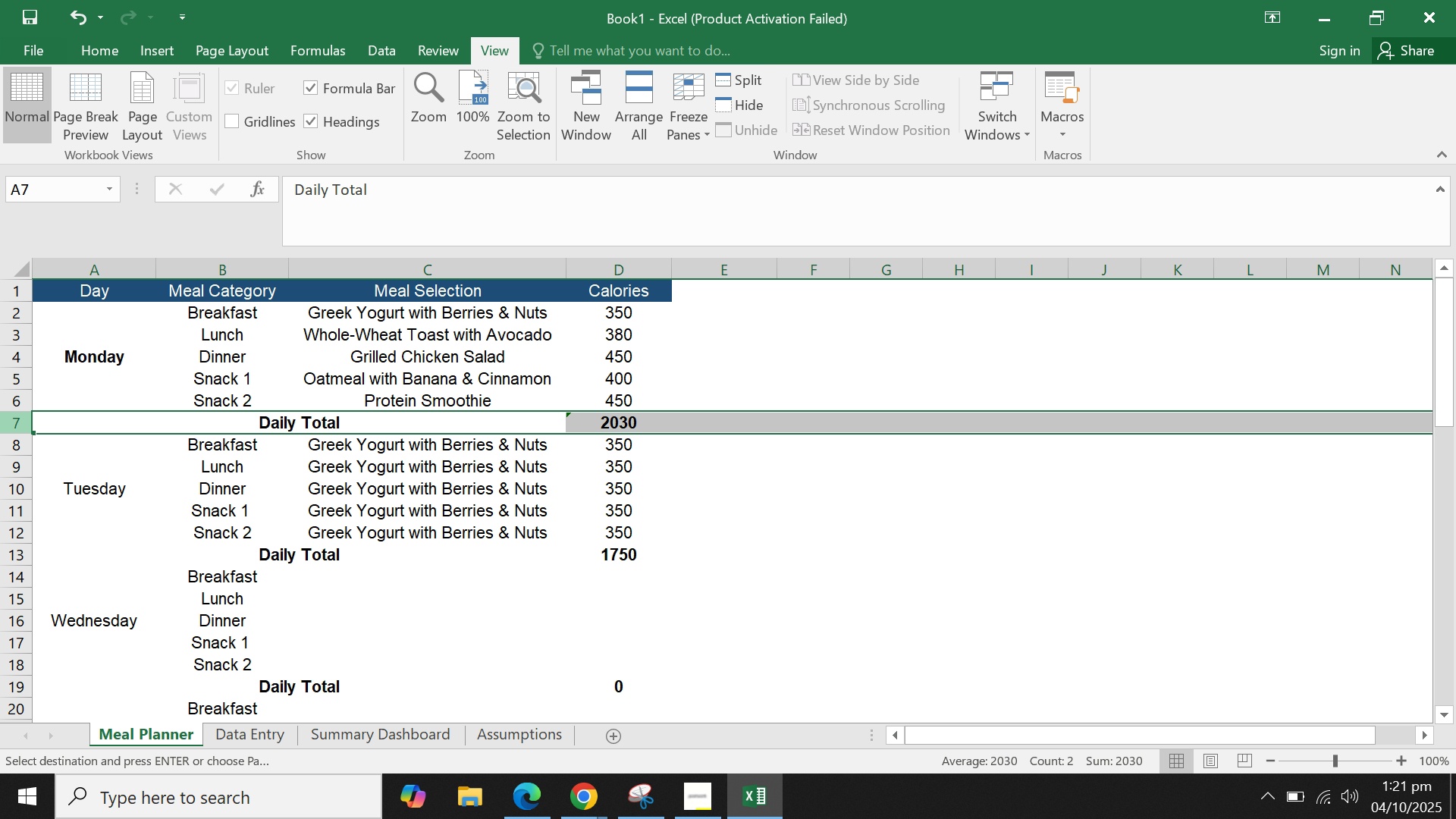 
right_click([0, 427])
 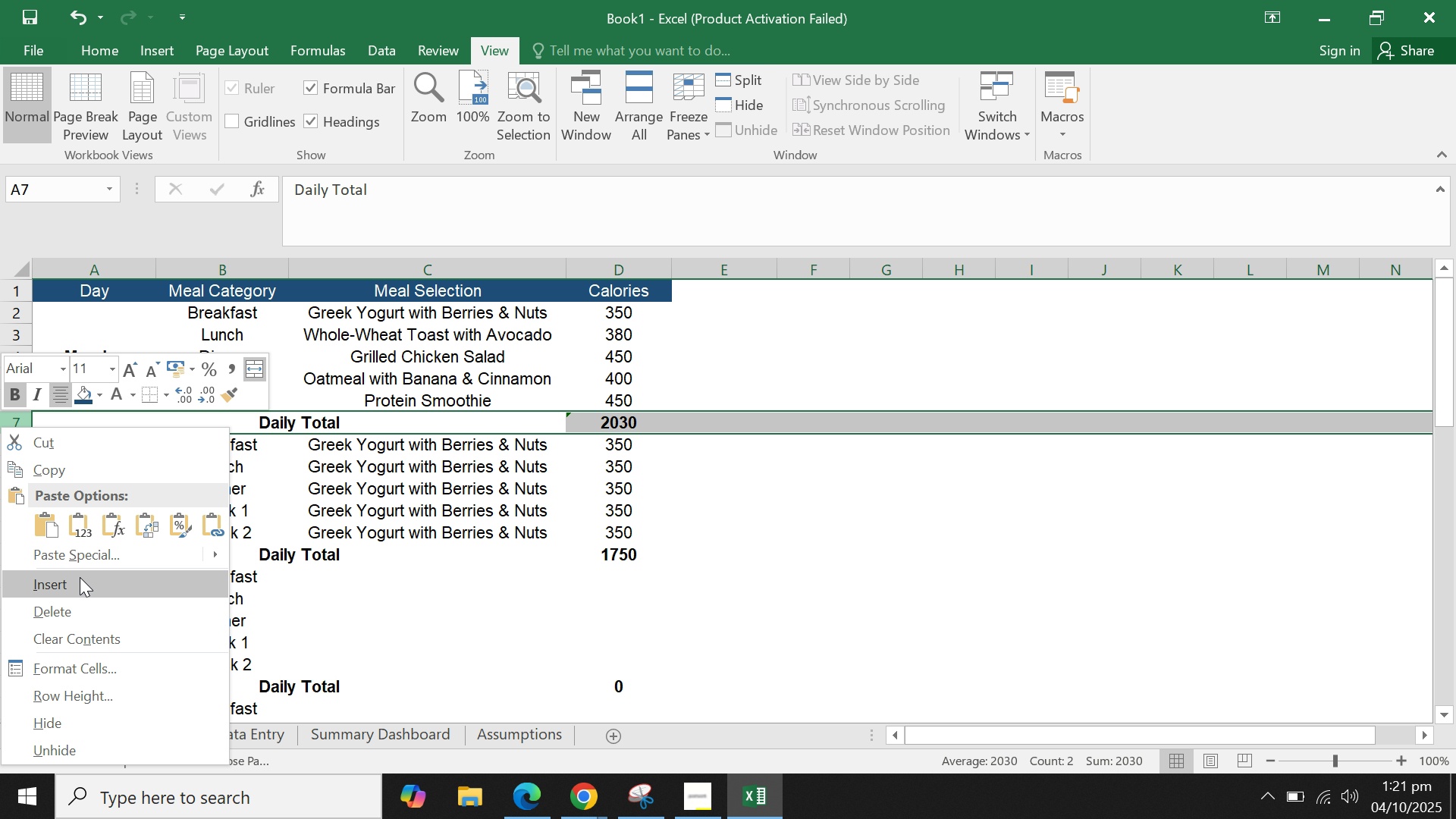 
left_click([80, 581])
 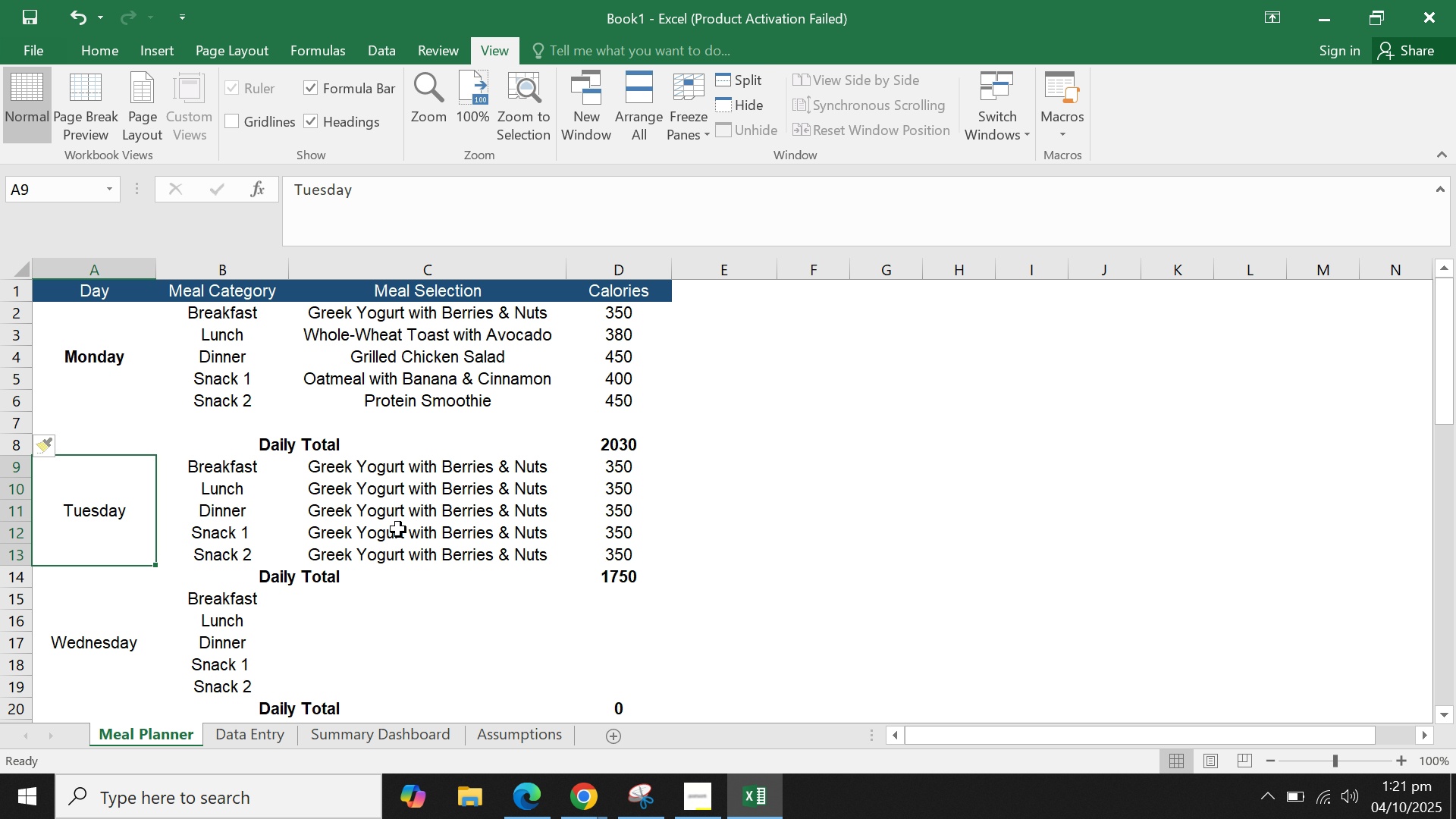 
double_click([413, 526])
 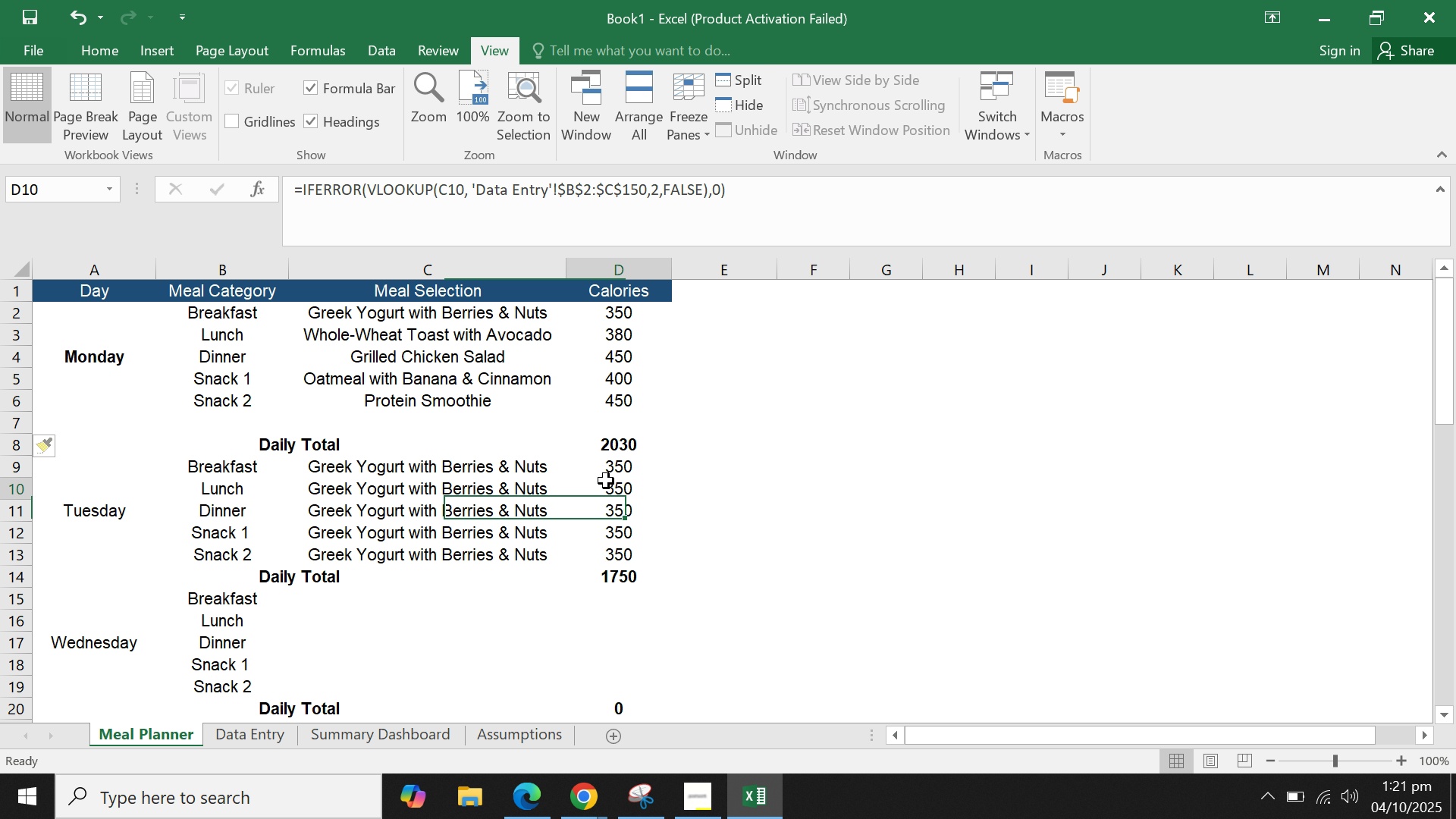 
triple_click([606, 481])
 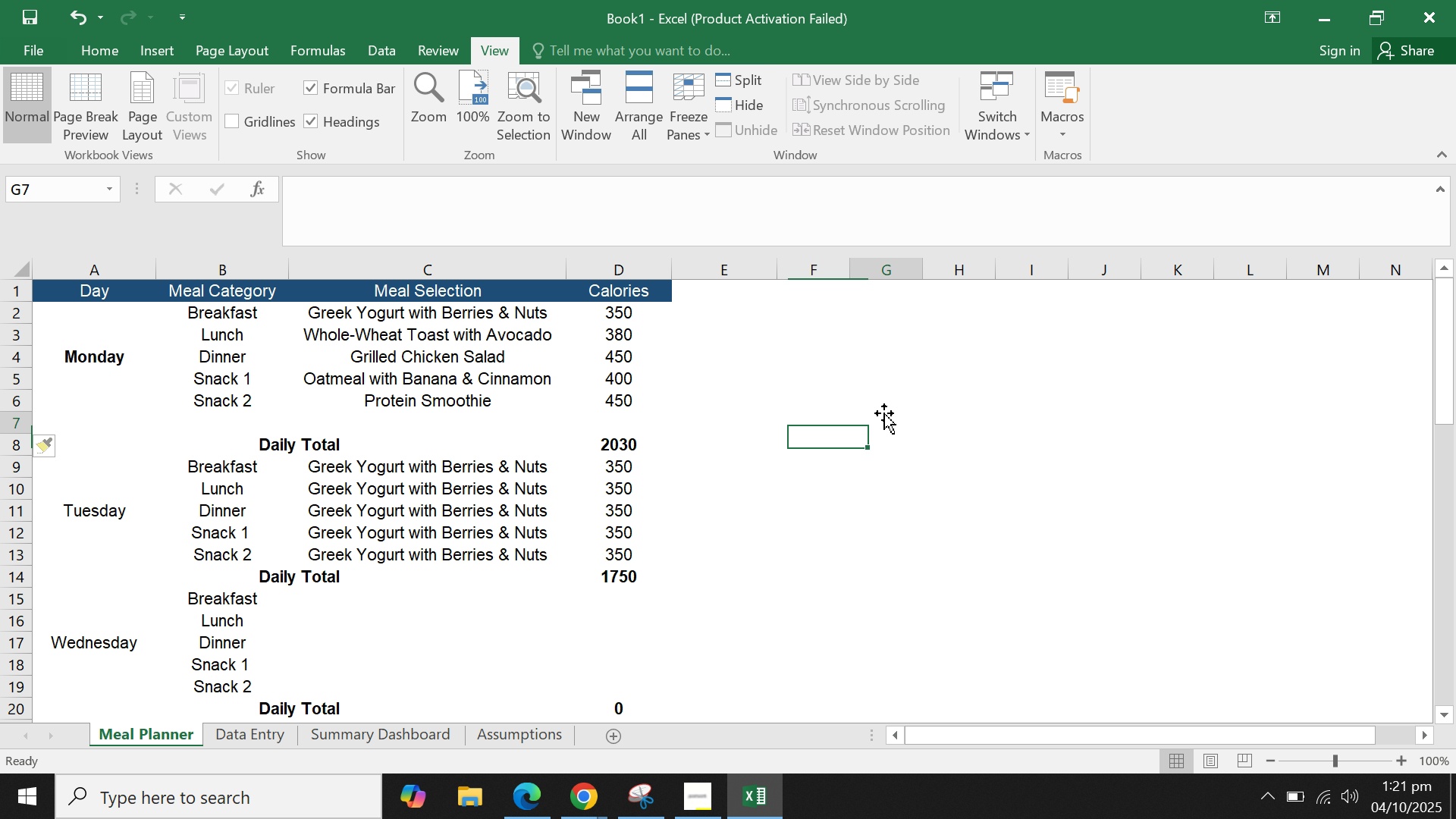 
triple_click([884, 413])
 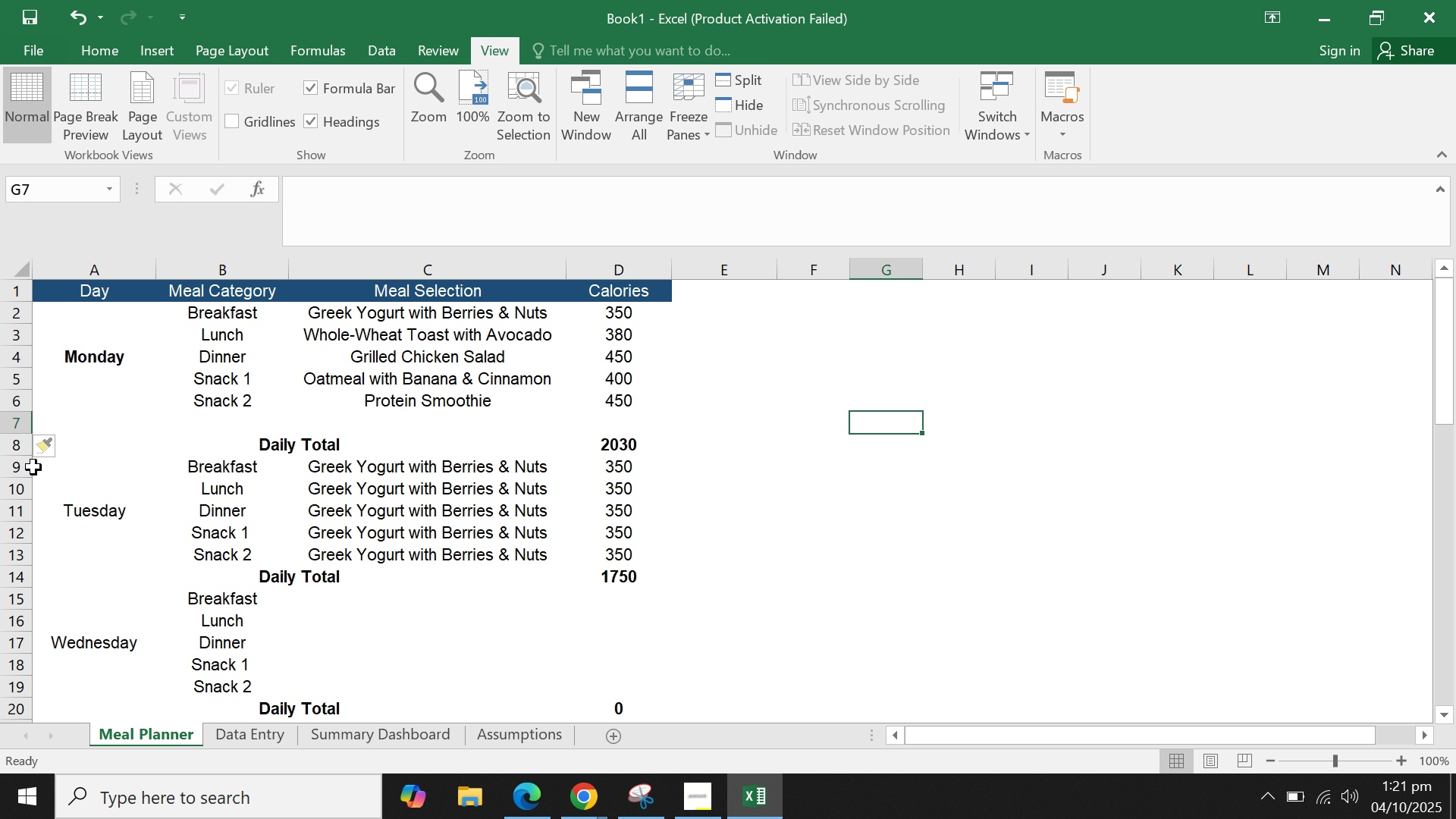 
left_click([24, 467])
 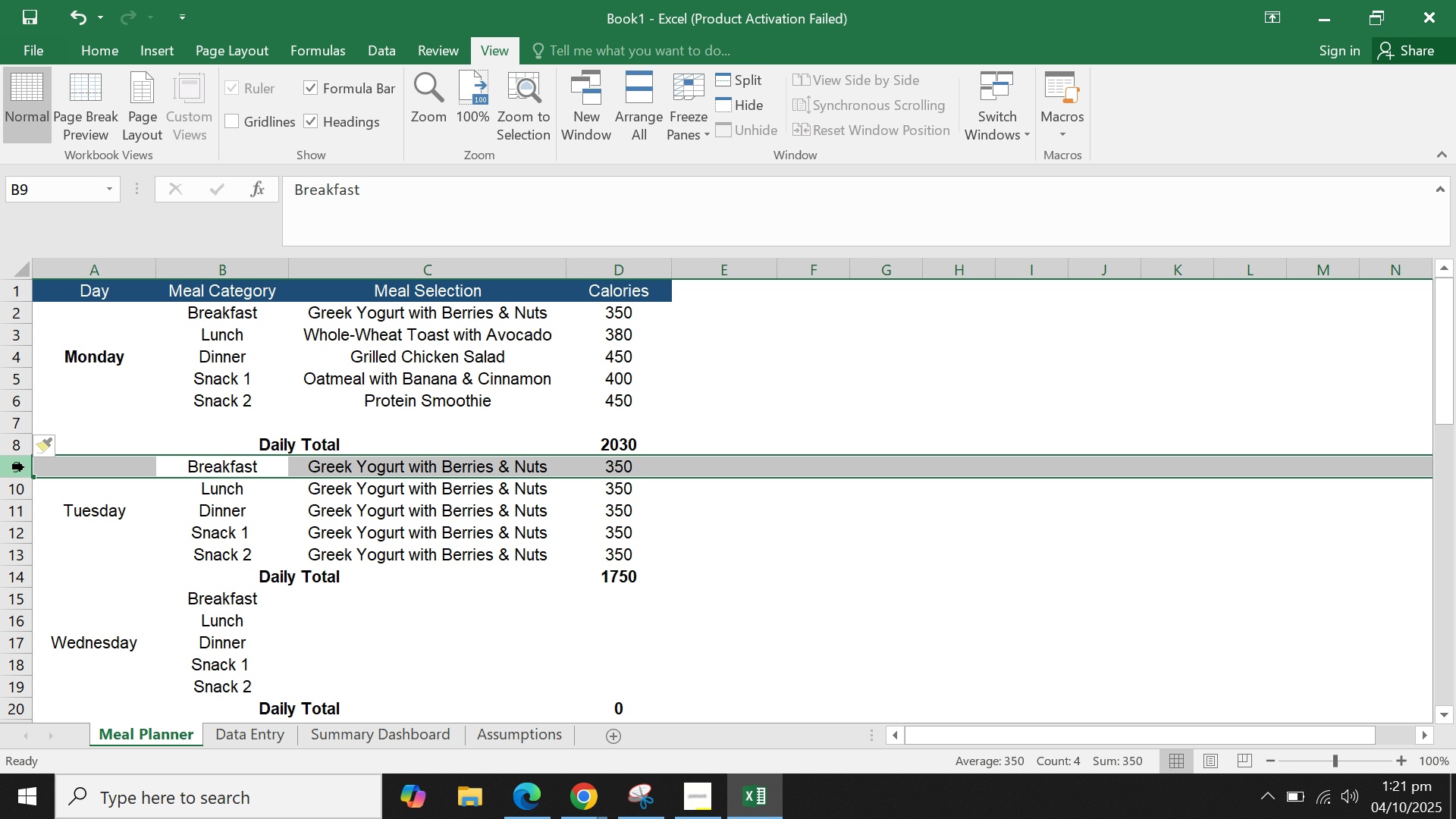 
right_click([24, 467])
 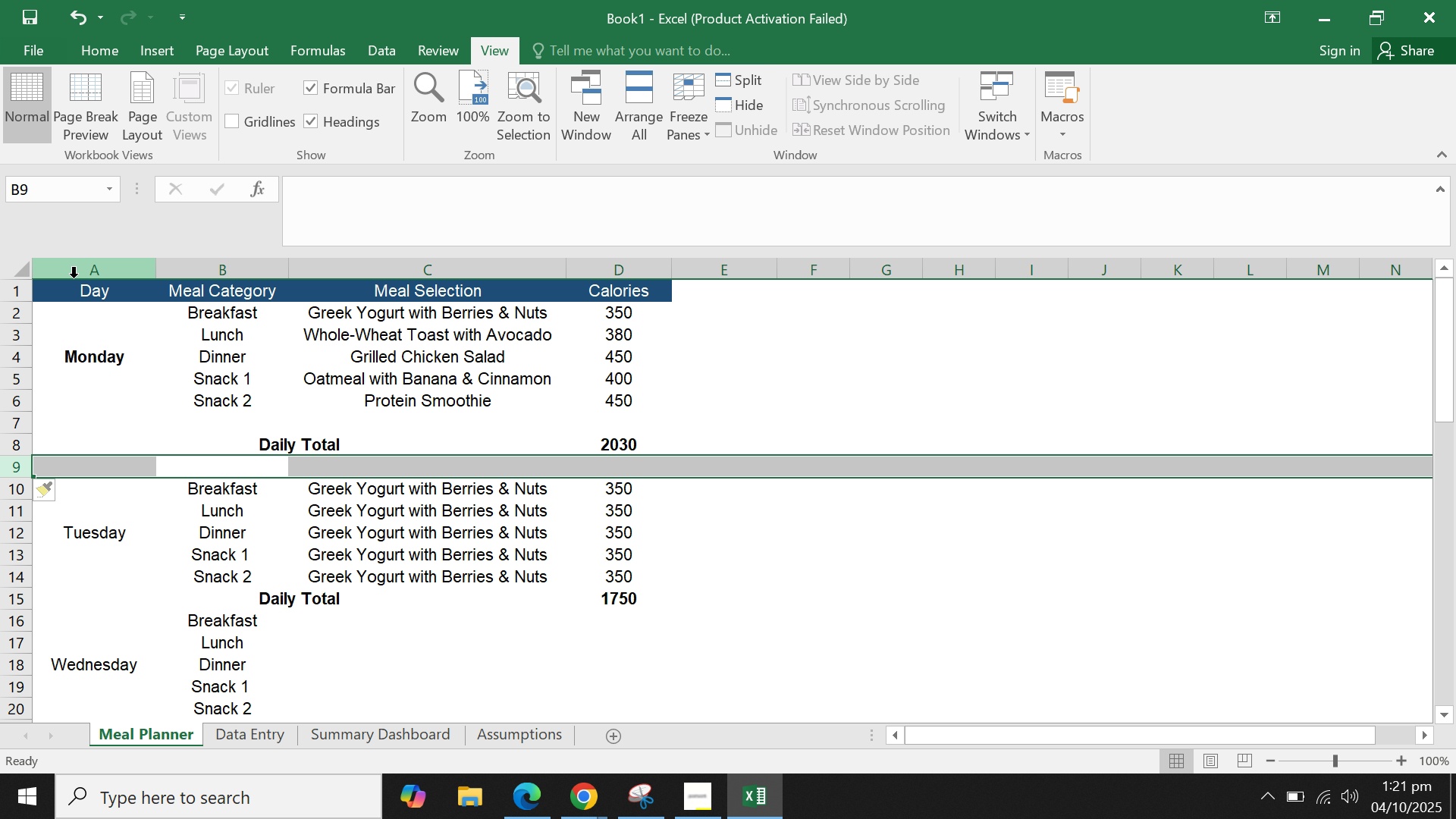 
double_click([355, 438])
 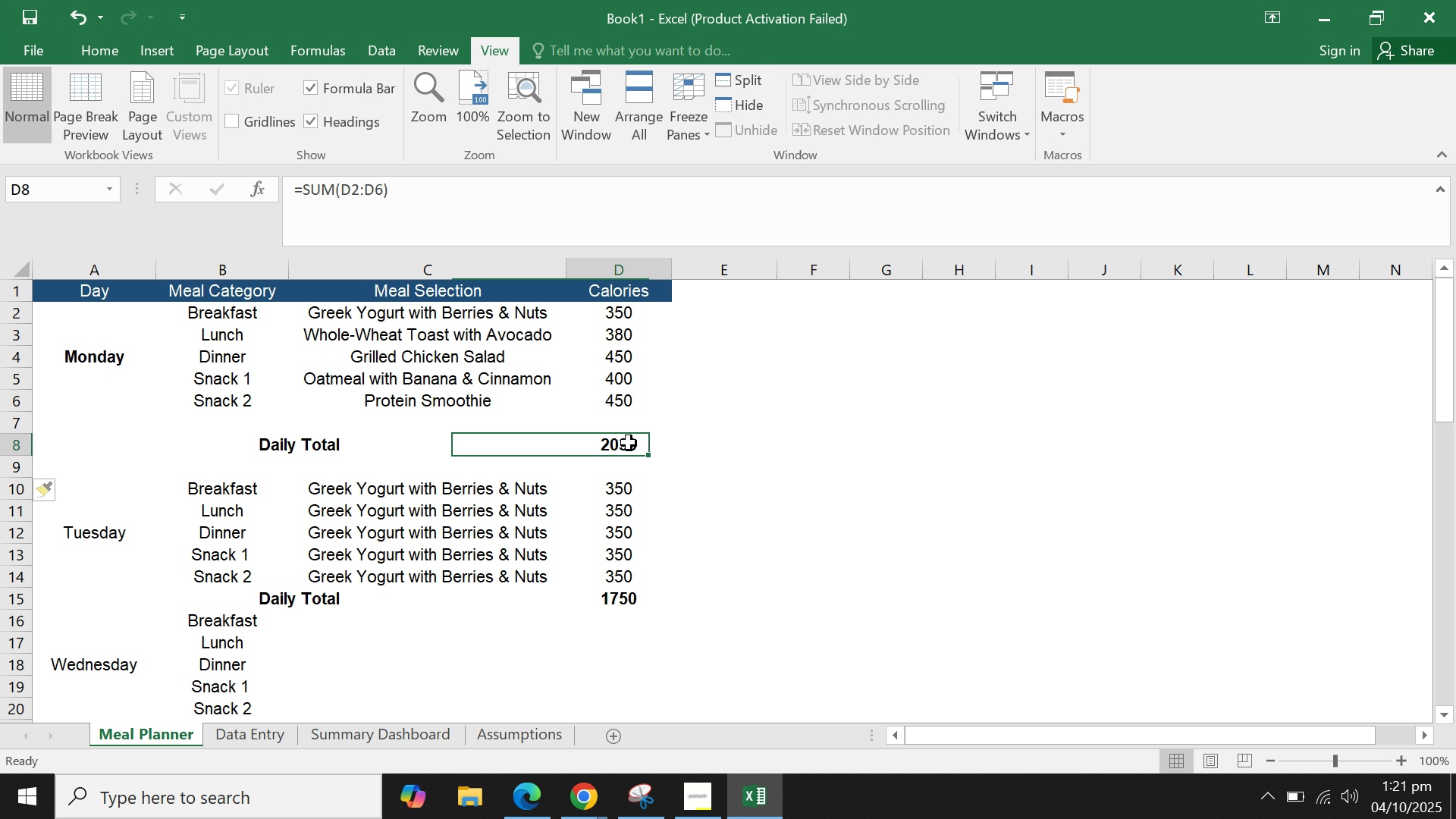 
triple_click([629, 443])
 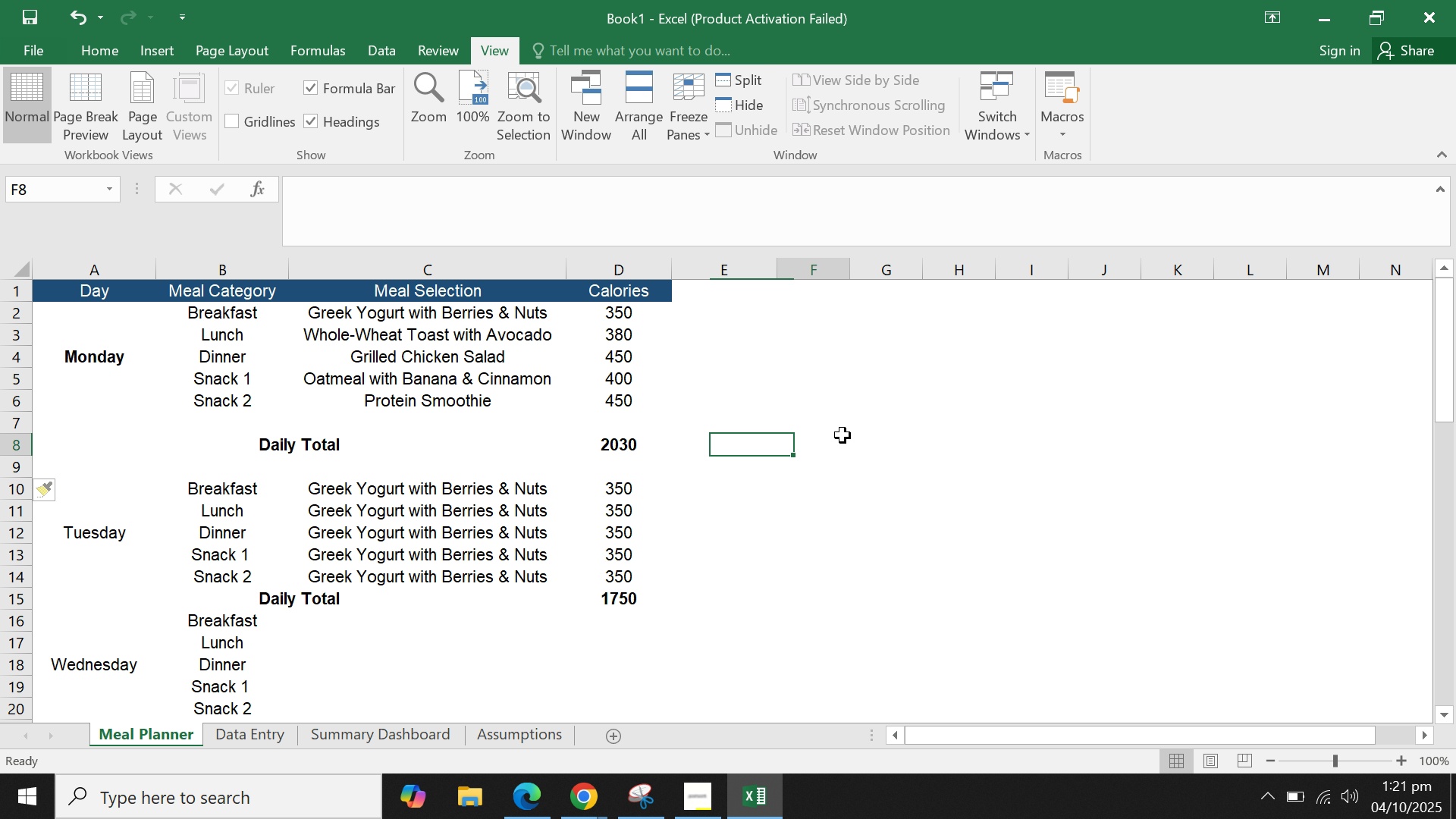 
triple_click([843, 435])
 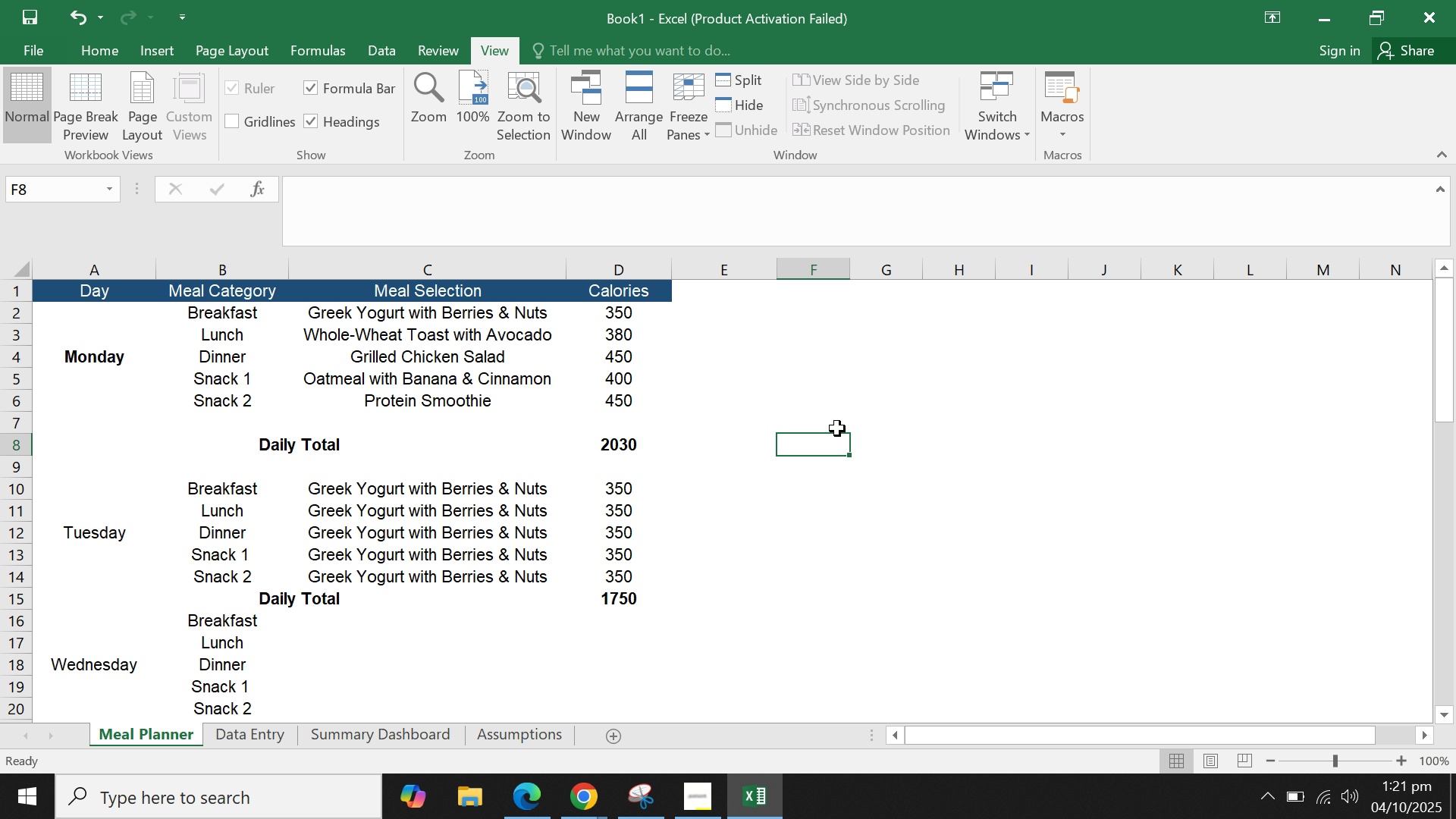 
scroll: coordinate [837, 428], scroll_direction: none, amount: 0.0
 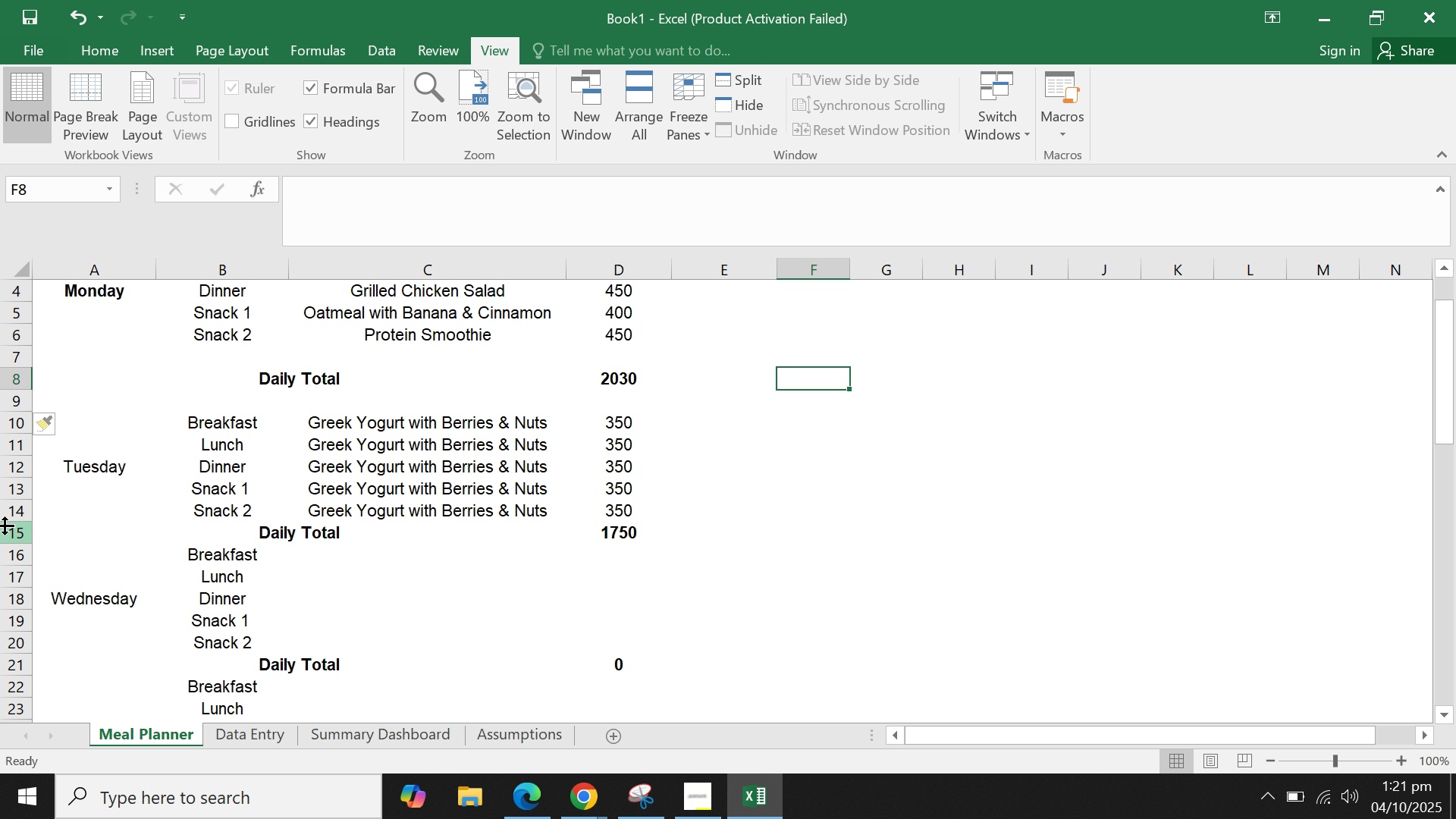 
left_click([4, 535])
 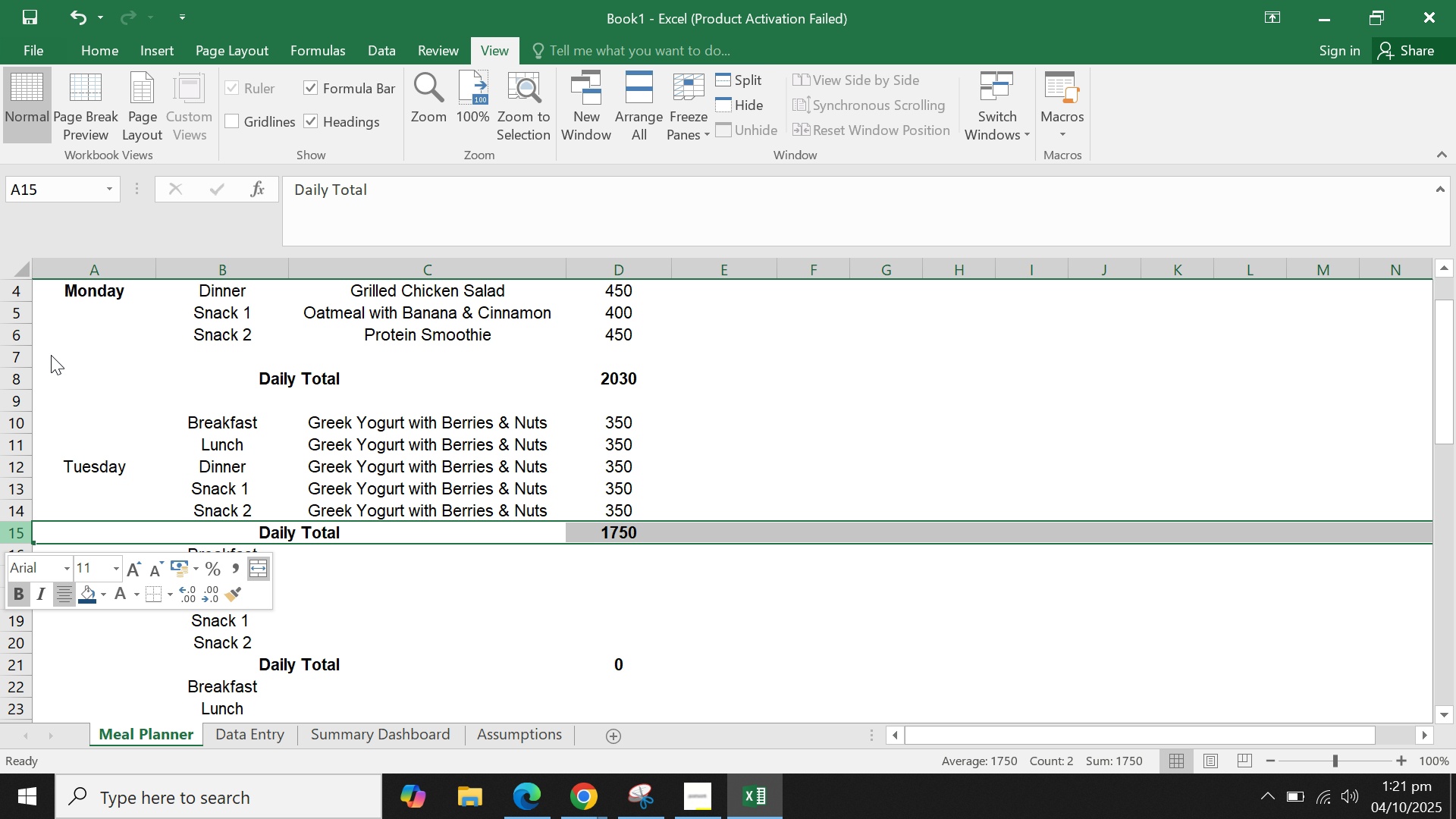 
double_click([126, 381])
 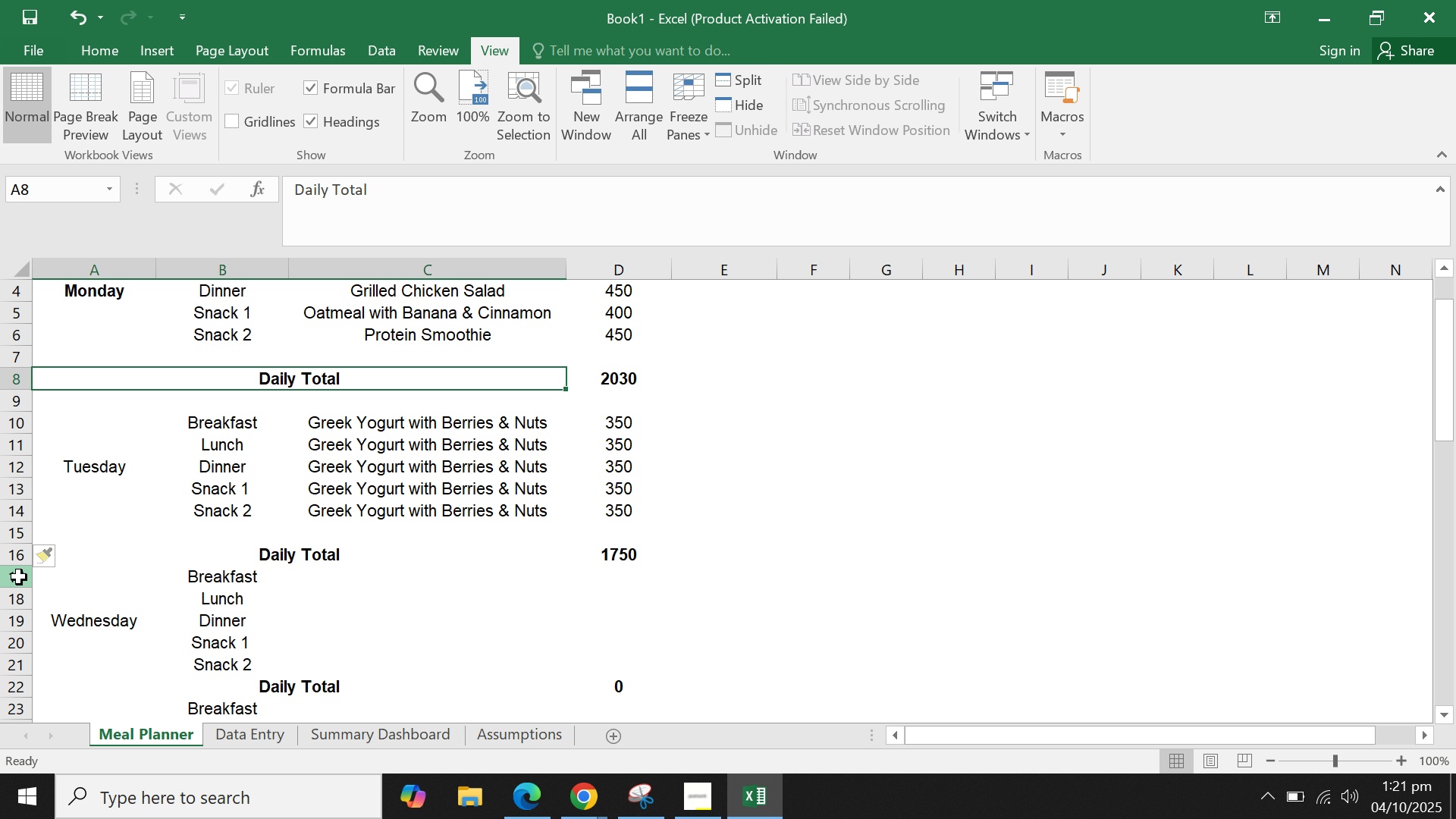 
left_click([19, 577])
 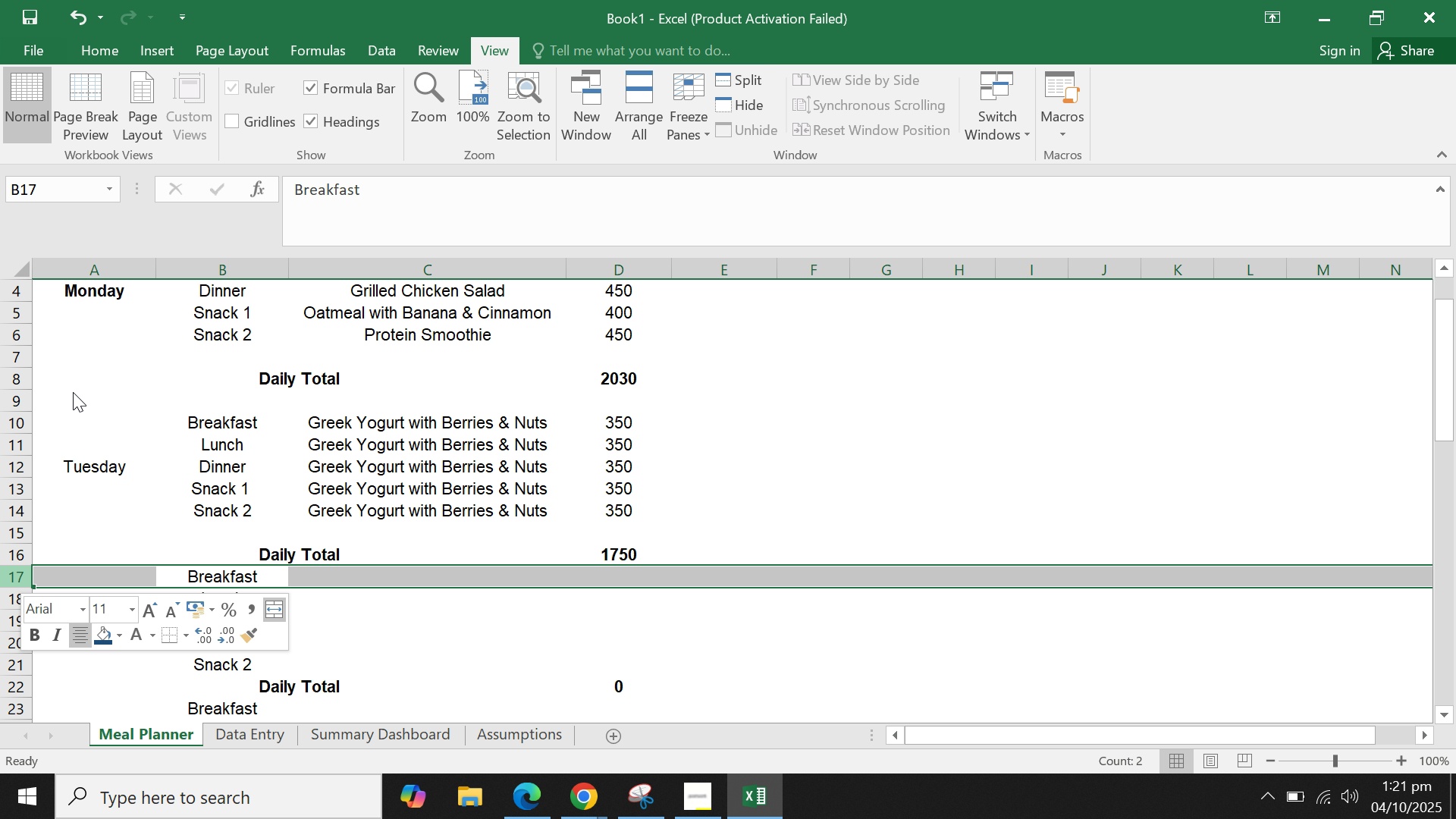 
double_click([228, 430])
 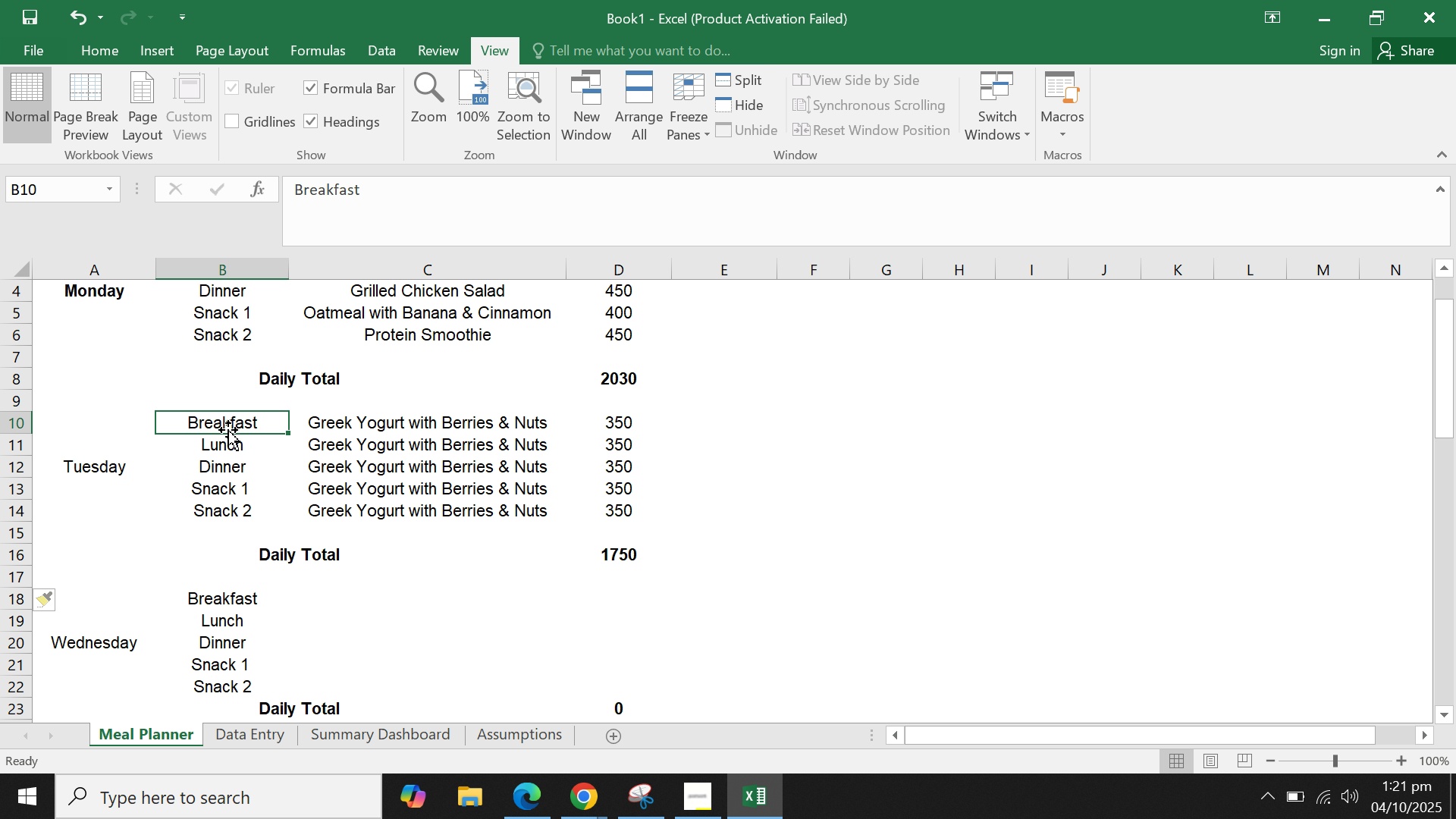 
scroll: coordinate [228, 430], scroll_direction: down, amount: 2.0
 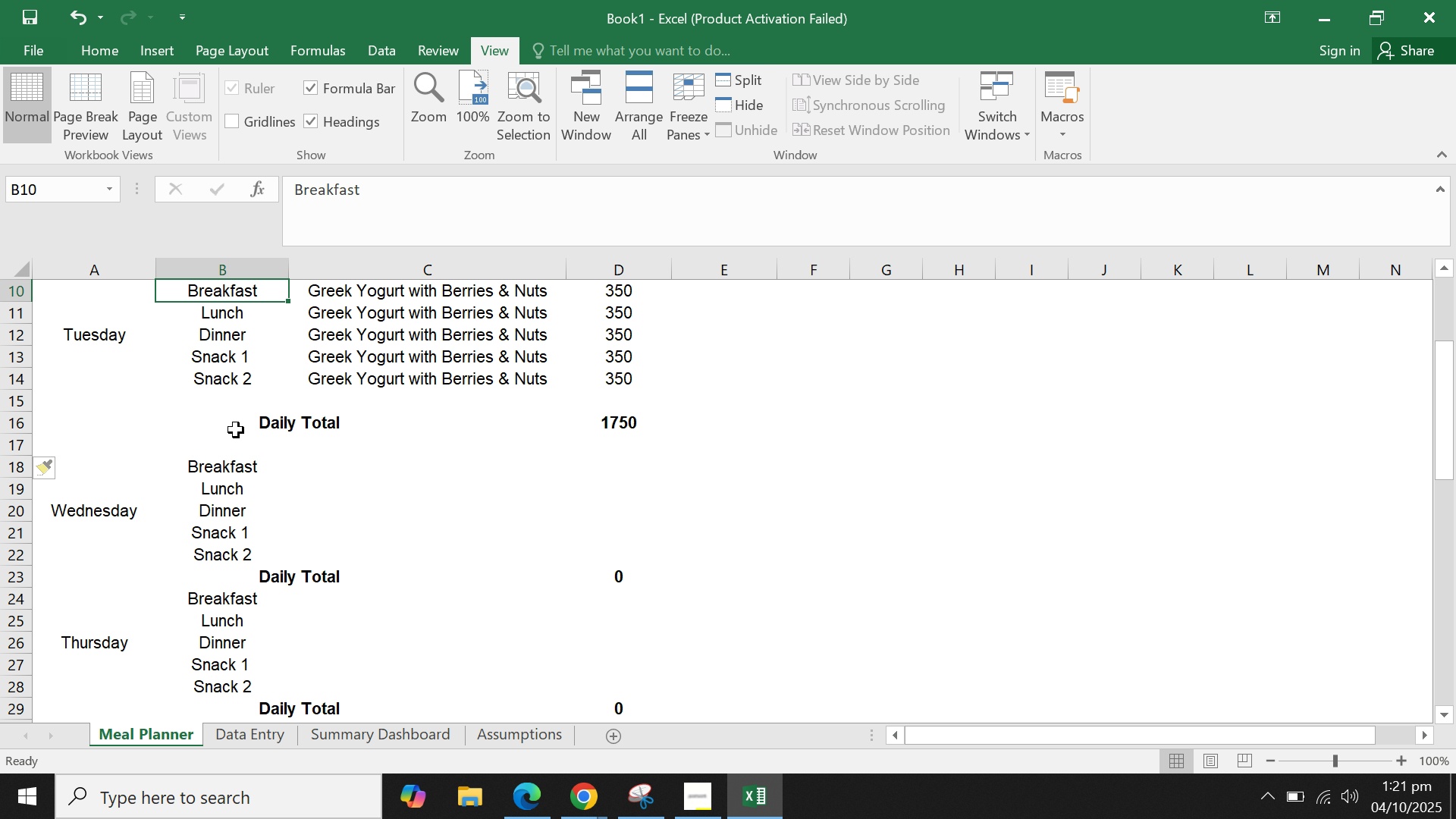 
scroll: coordinate [312, 451], scroll_direction: up, amount: 4.0
 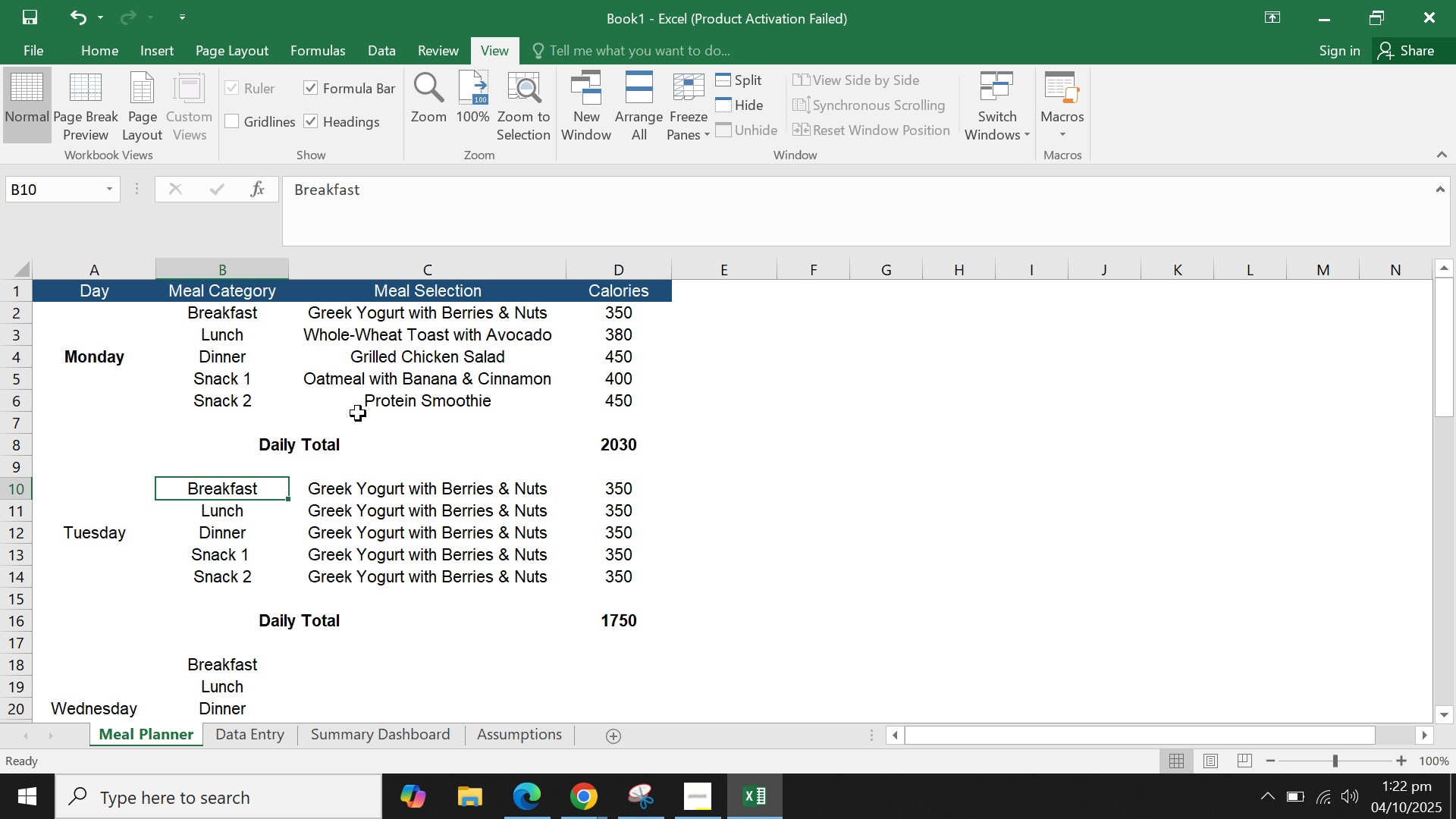 
scroll: coordinate [358, 413], scroll_direction: down, amount: 1.0
 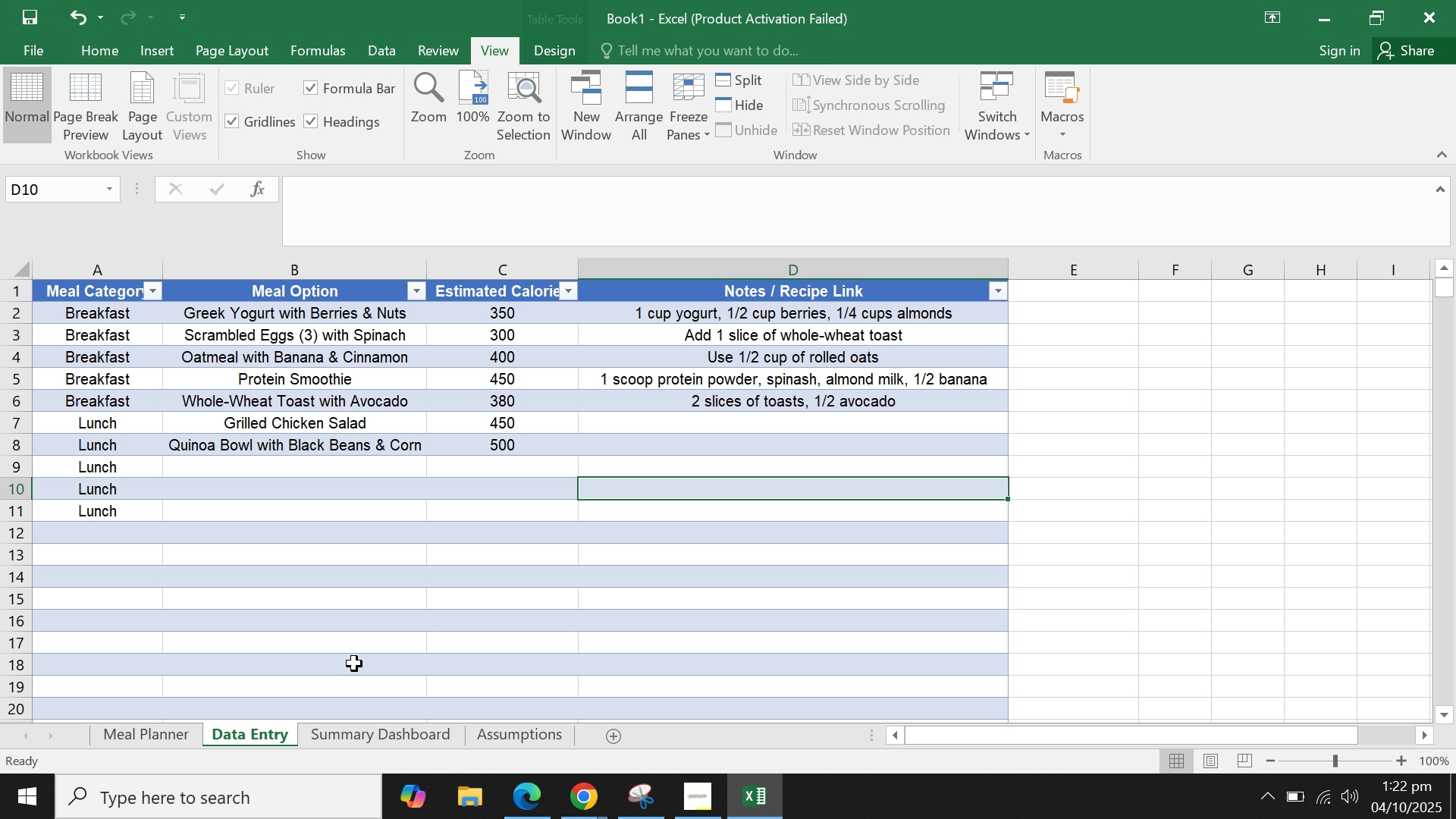 
double_click([424, 626])
 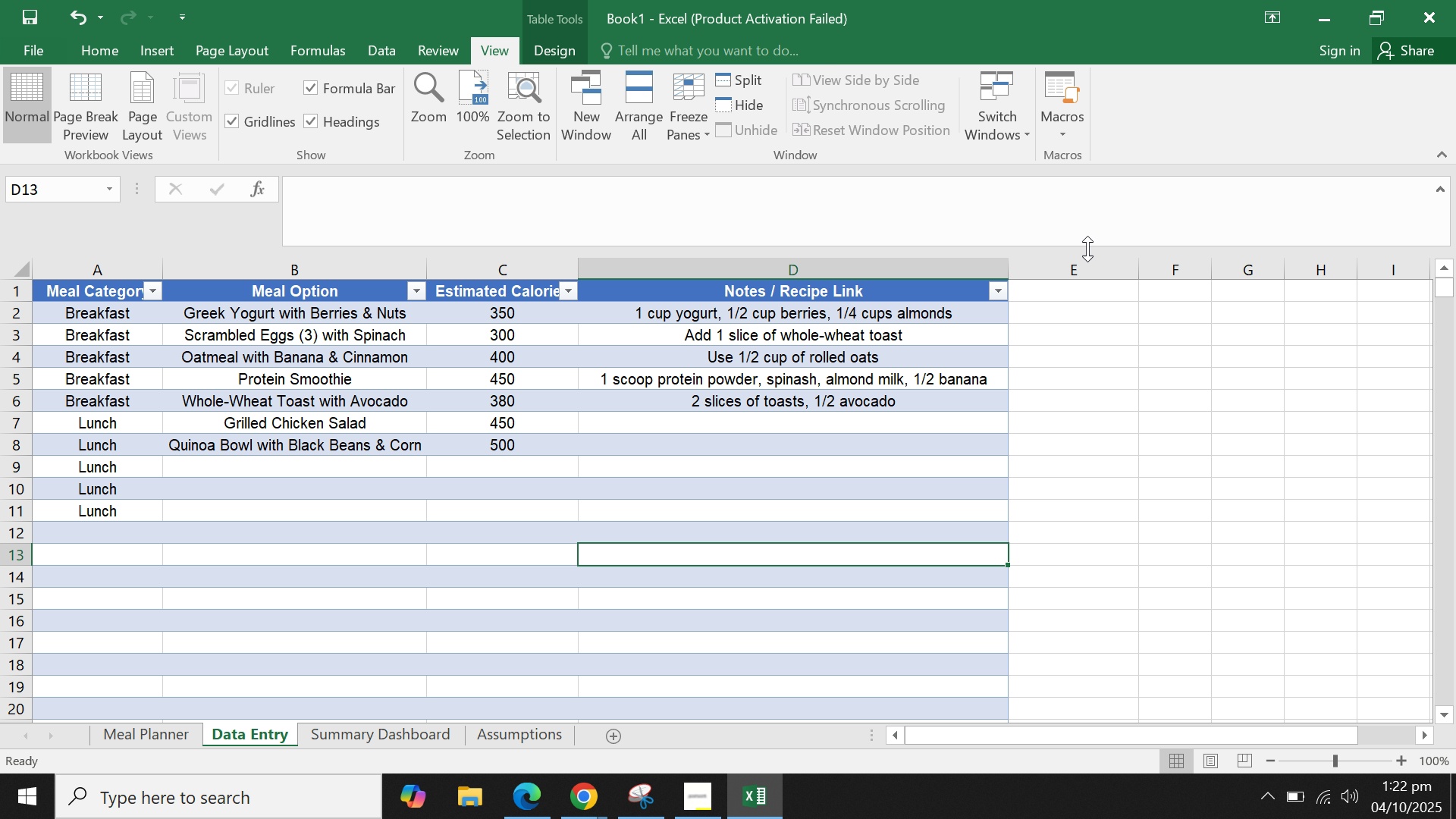 
wait(5.27)
 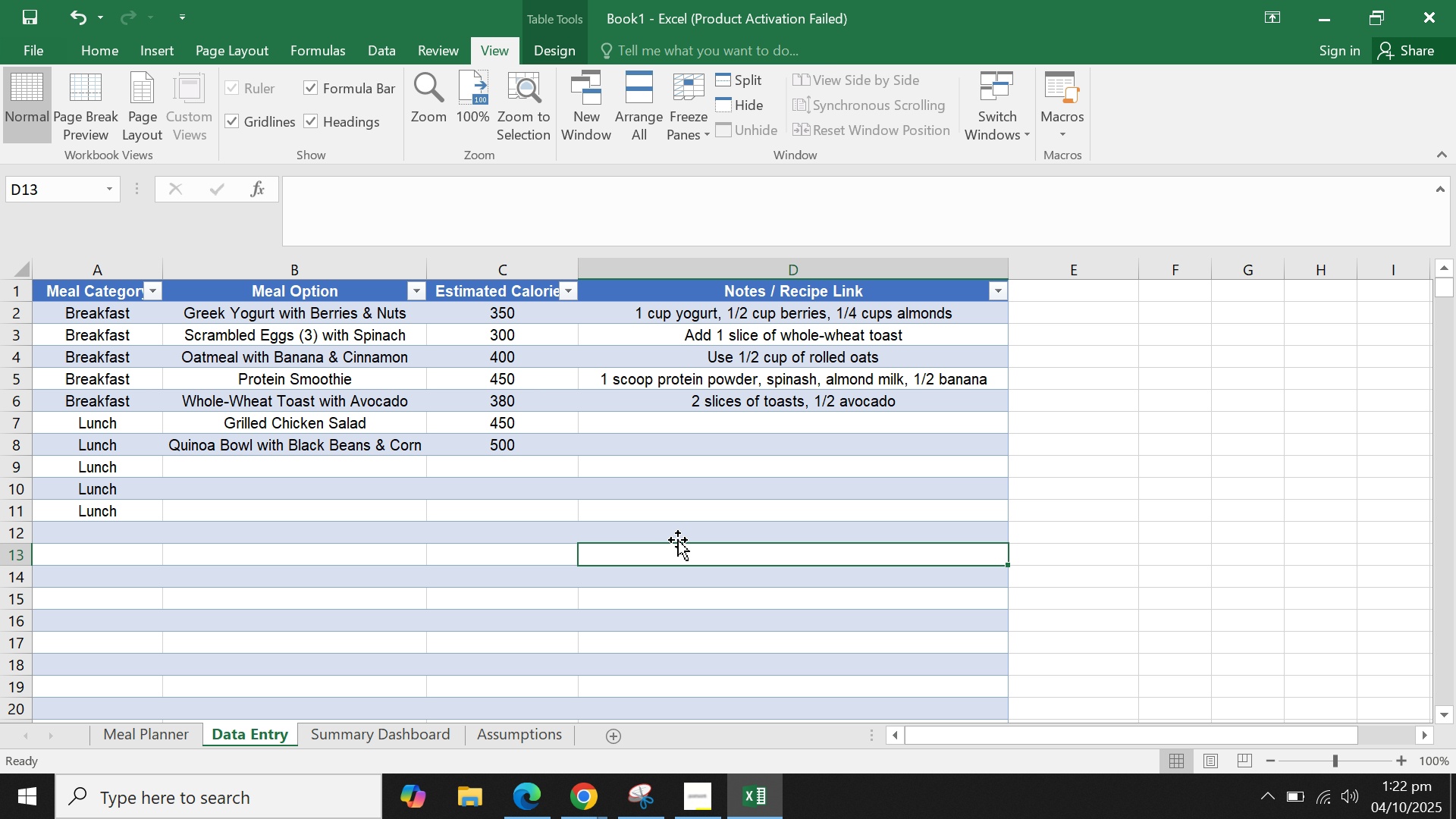 
left_click([1079, 260])
 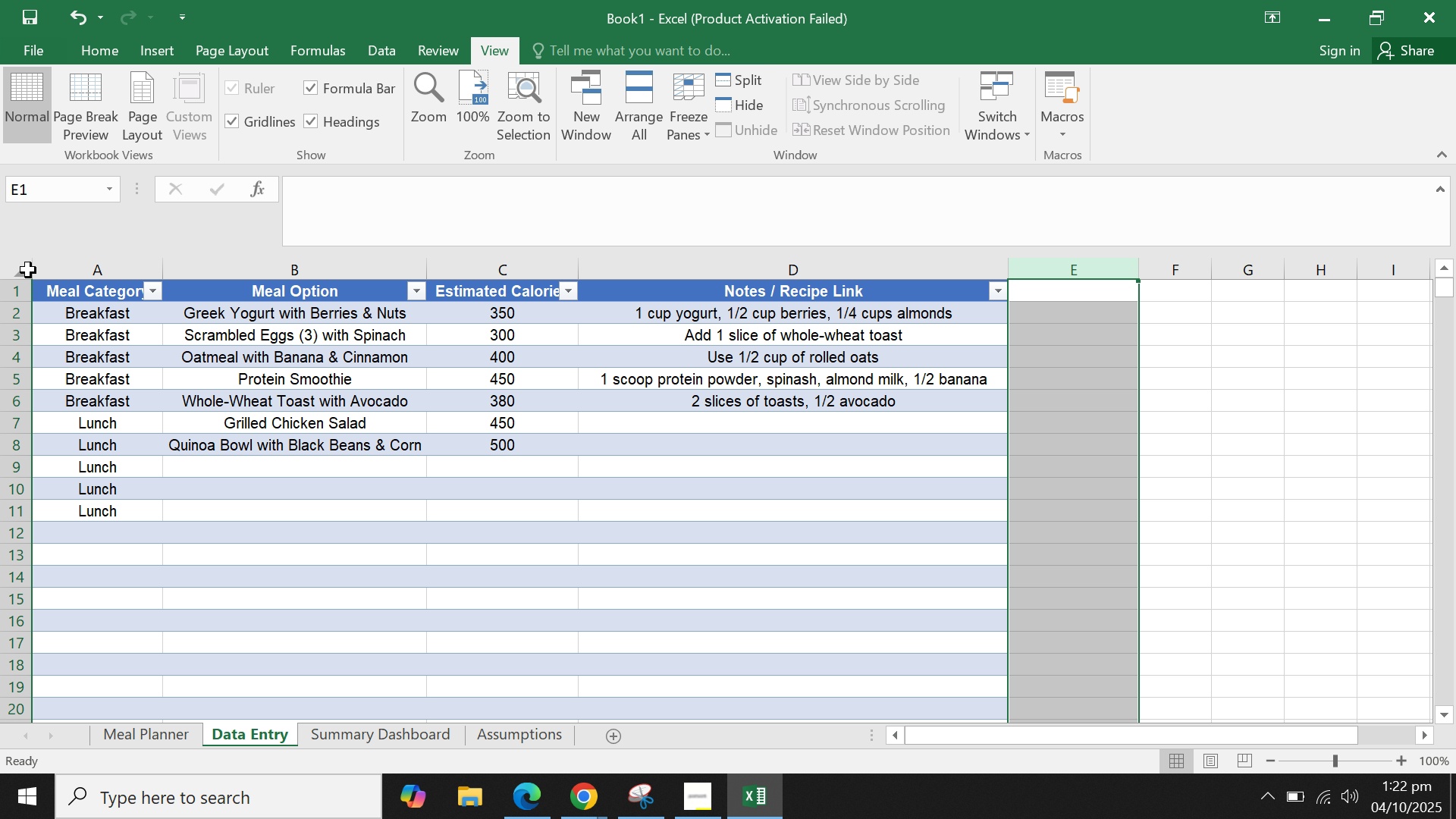 
left_click([27, 271])
 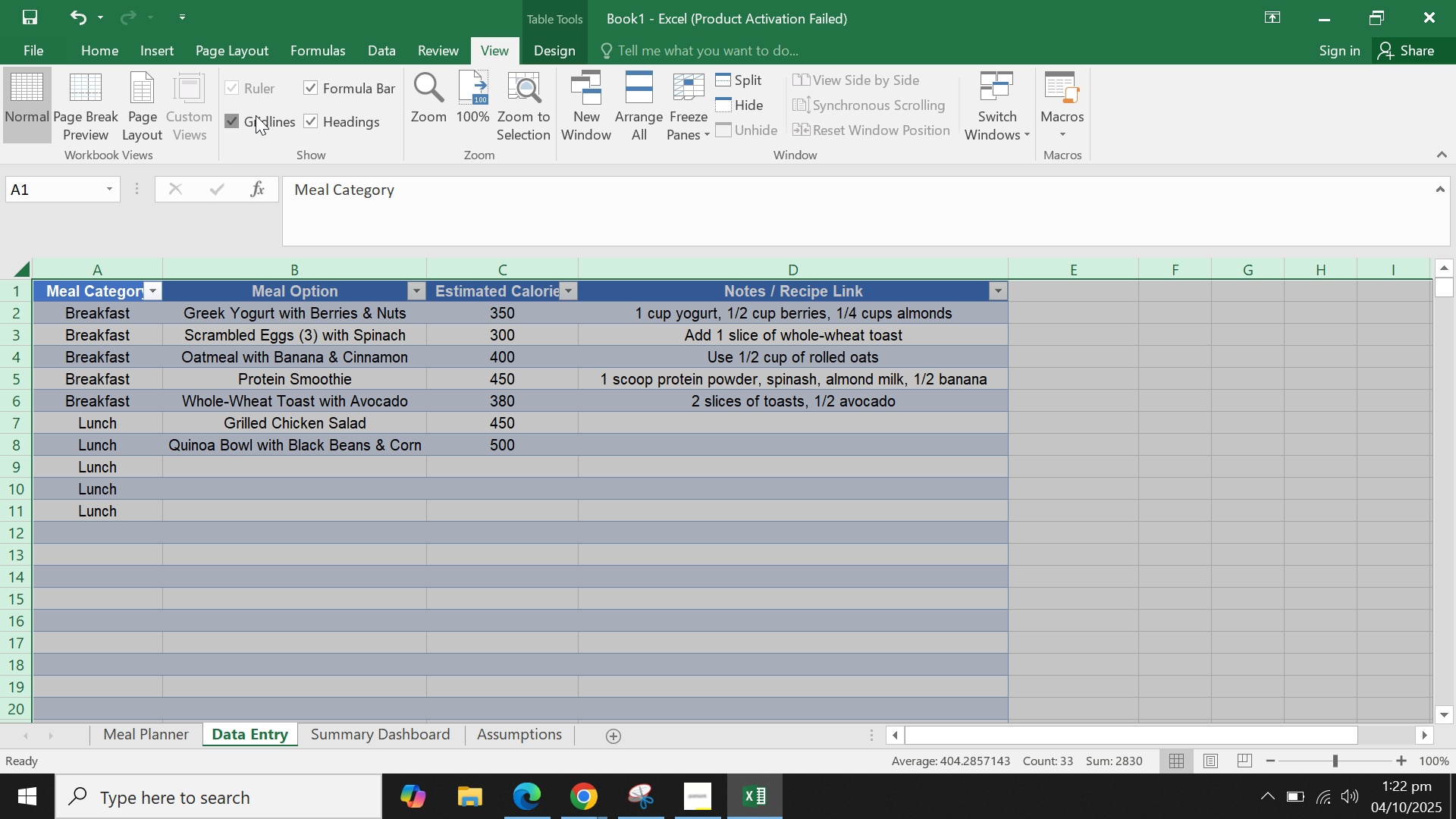 
left_click([256, 115])
 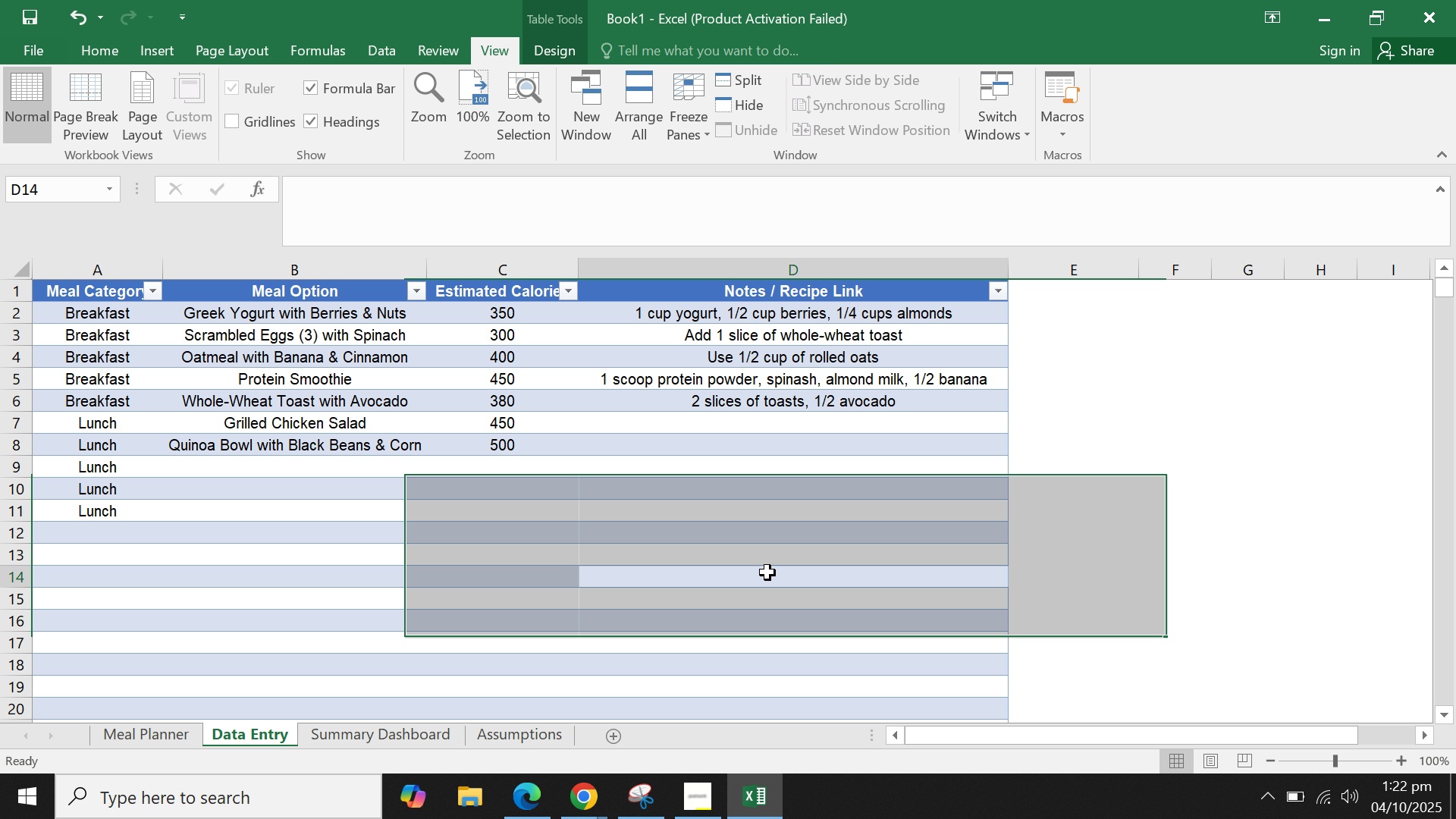 
scroll: coordinate [906, 538], scroll_direction: up, amount: 6.0
 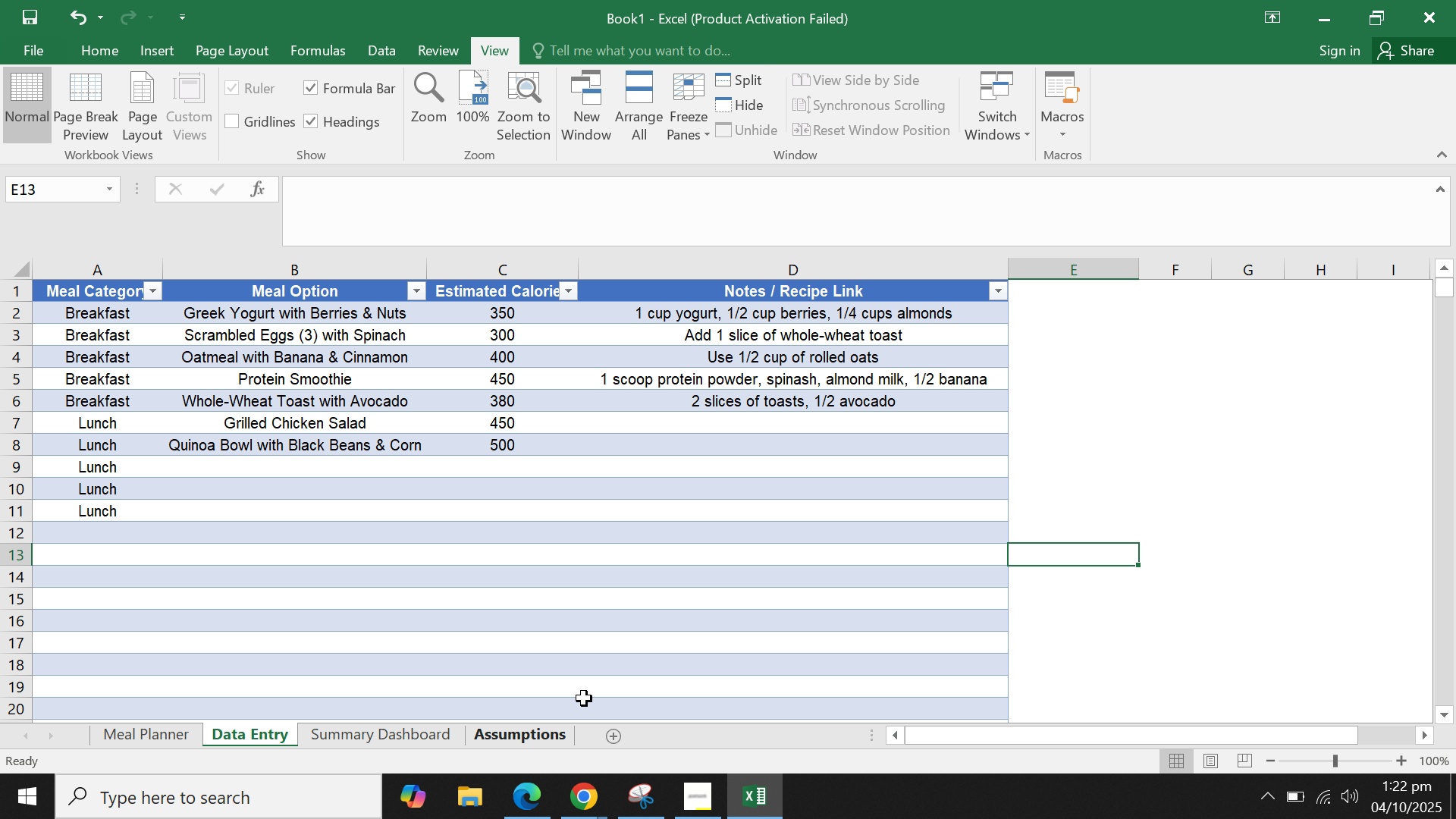 
left_click([744, 618])
 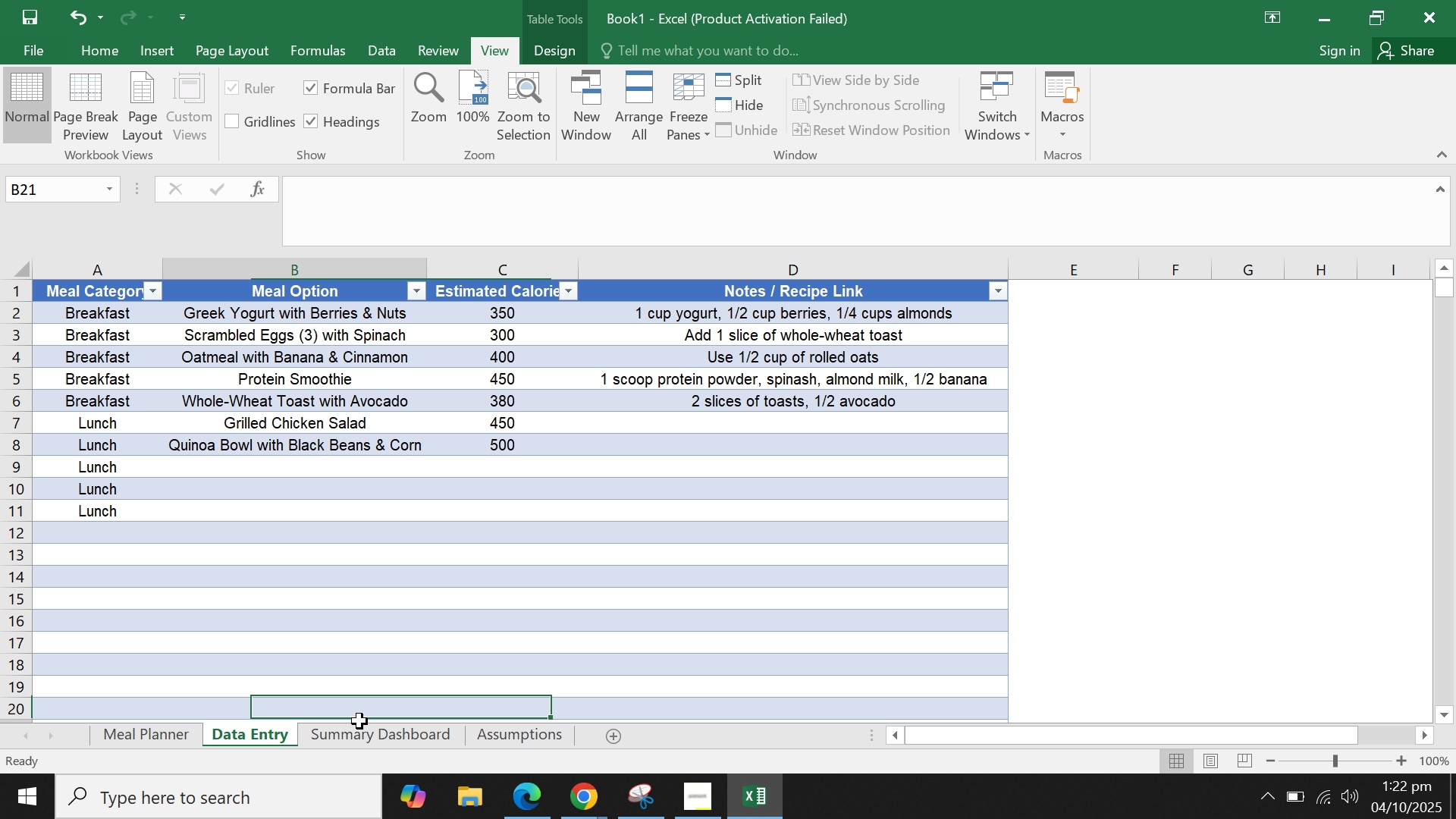 
double_click([360, 726])
 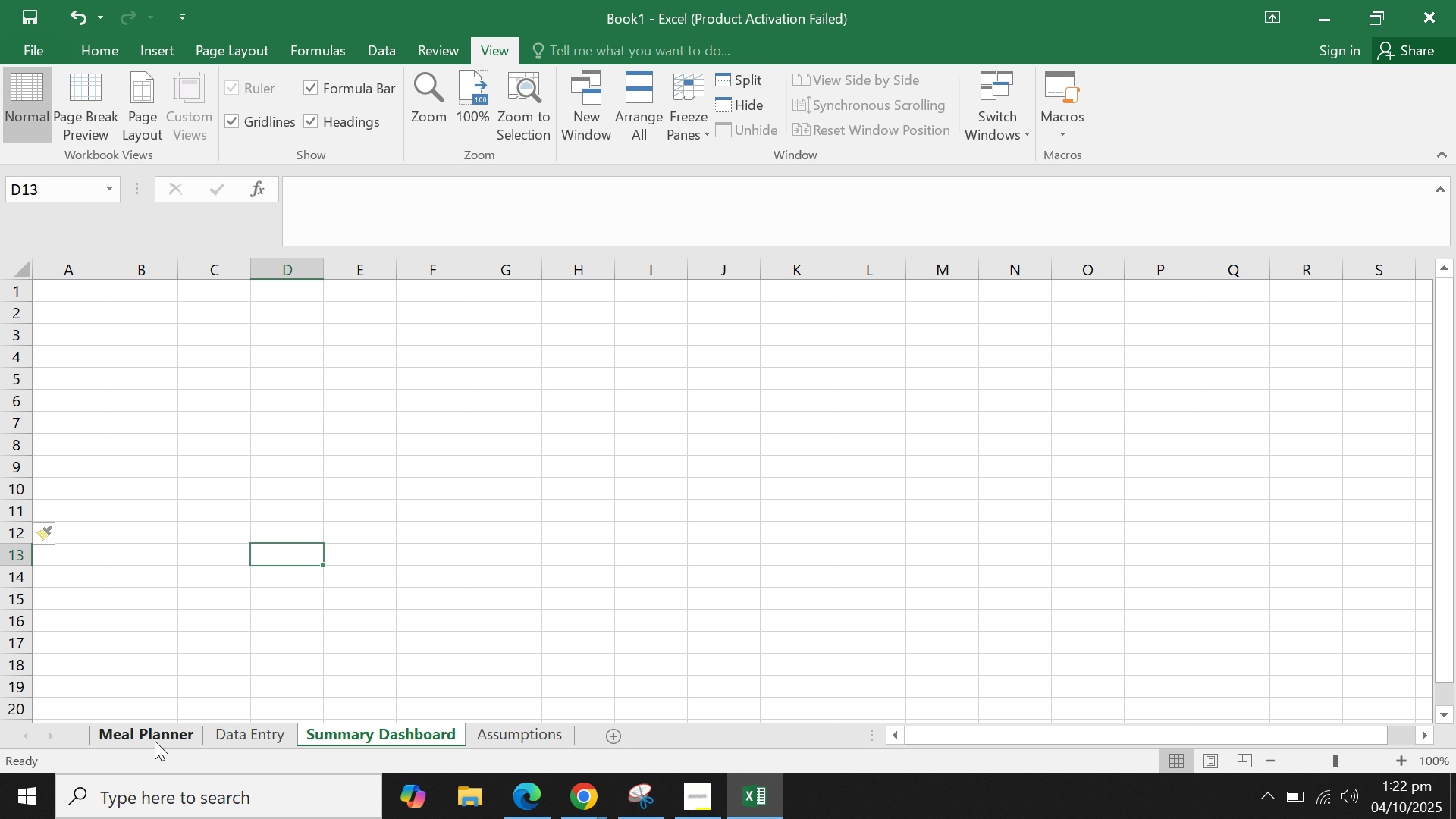 
double_click([406, 639])
 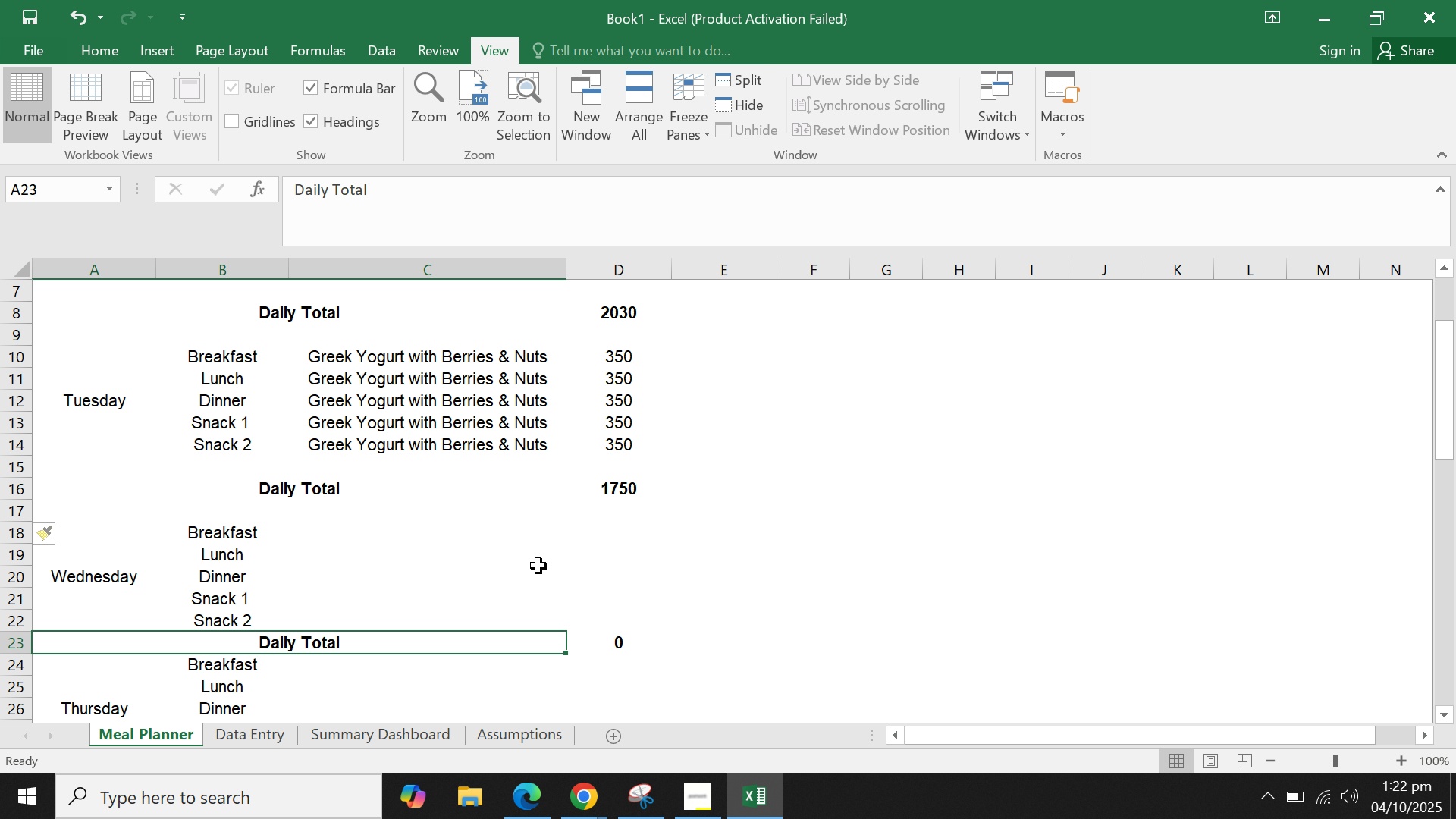 
wait(10.32)
 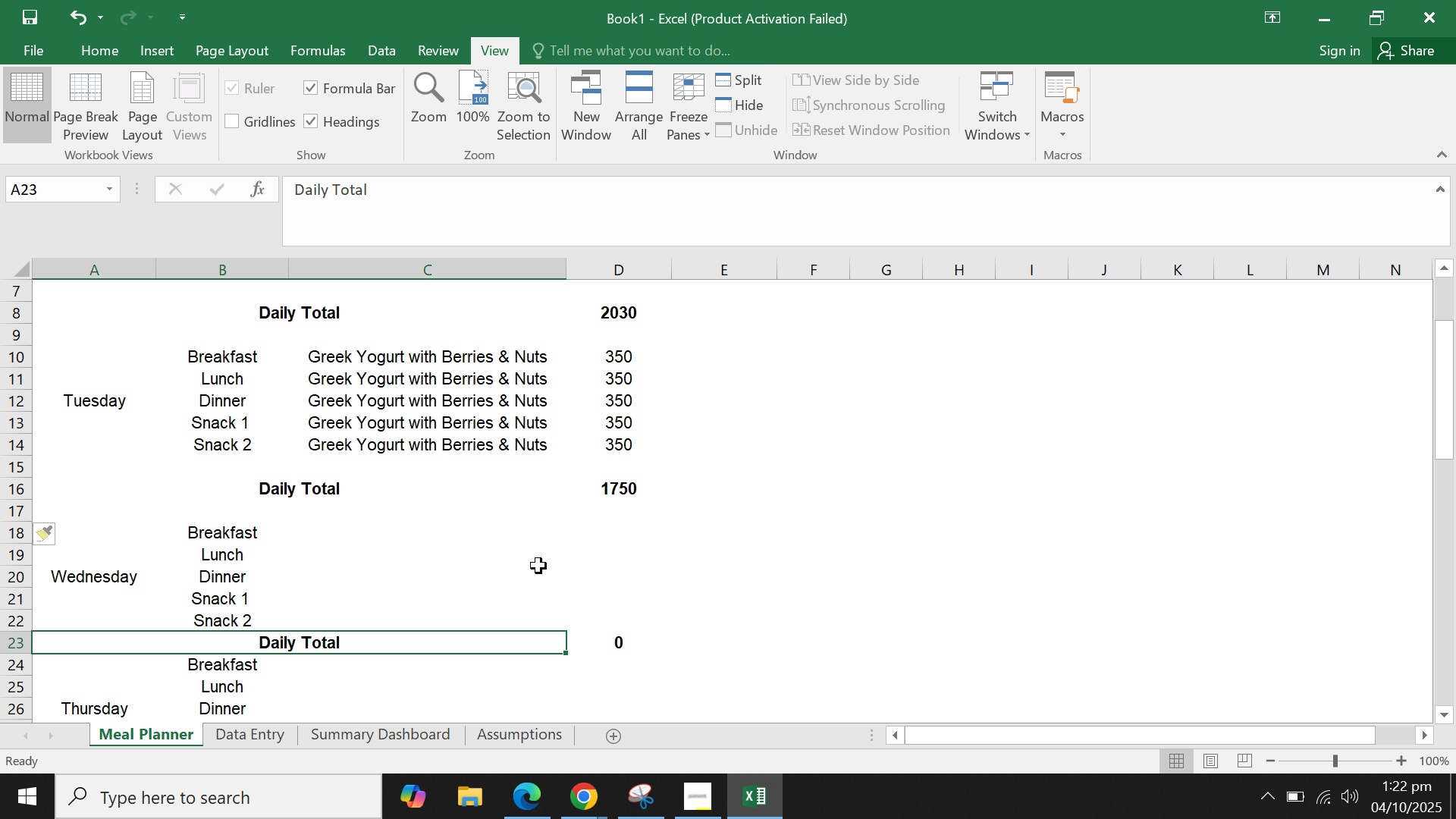 
left_click([704, 632])
 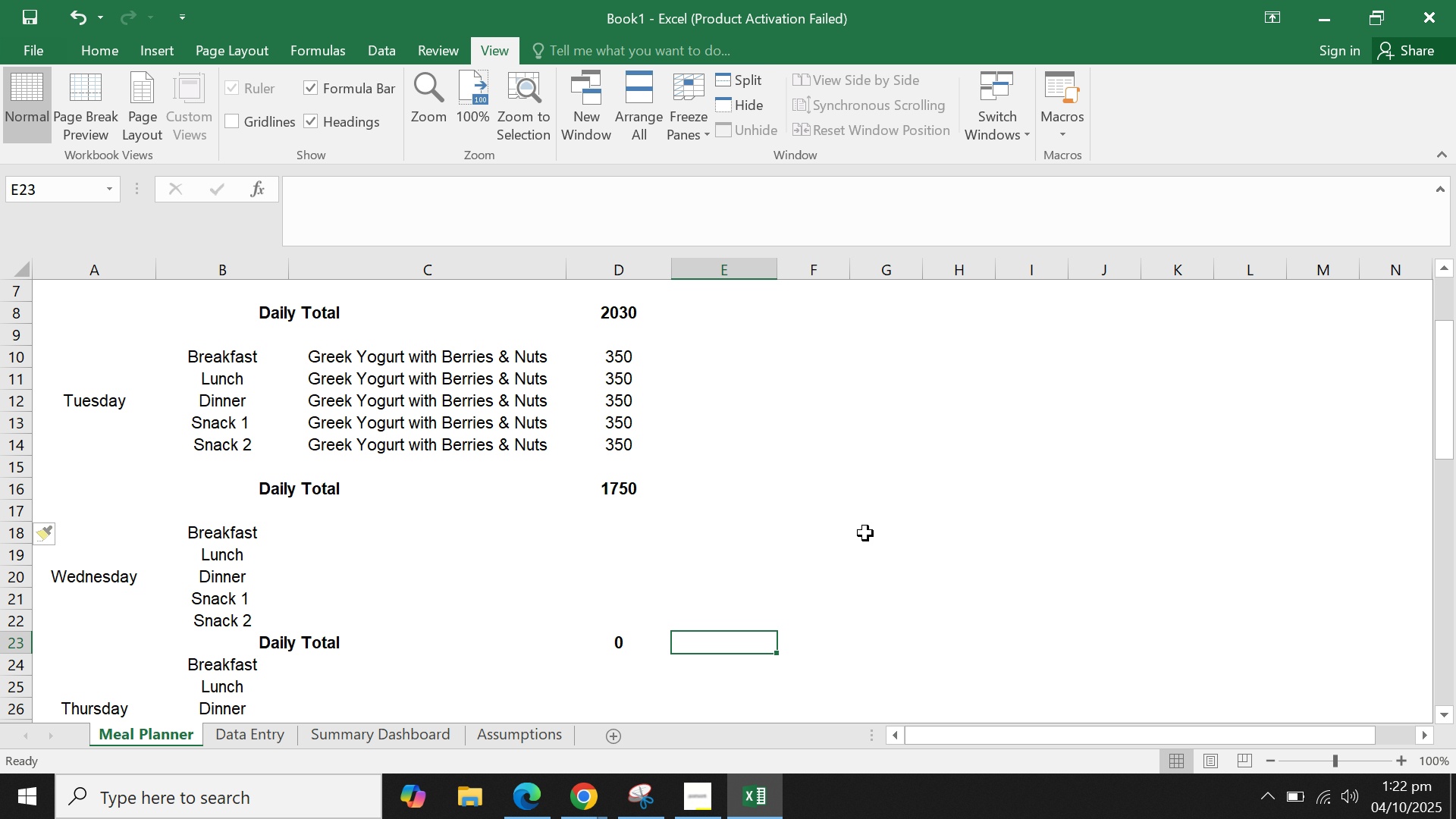 
scroll: coordinate [862, 522], scroll_direction: up, amount: 6.0
 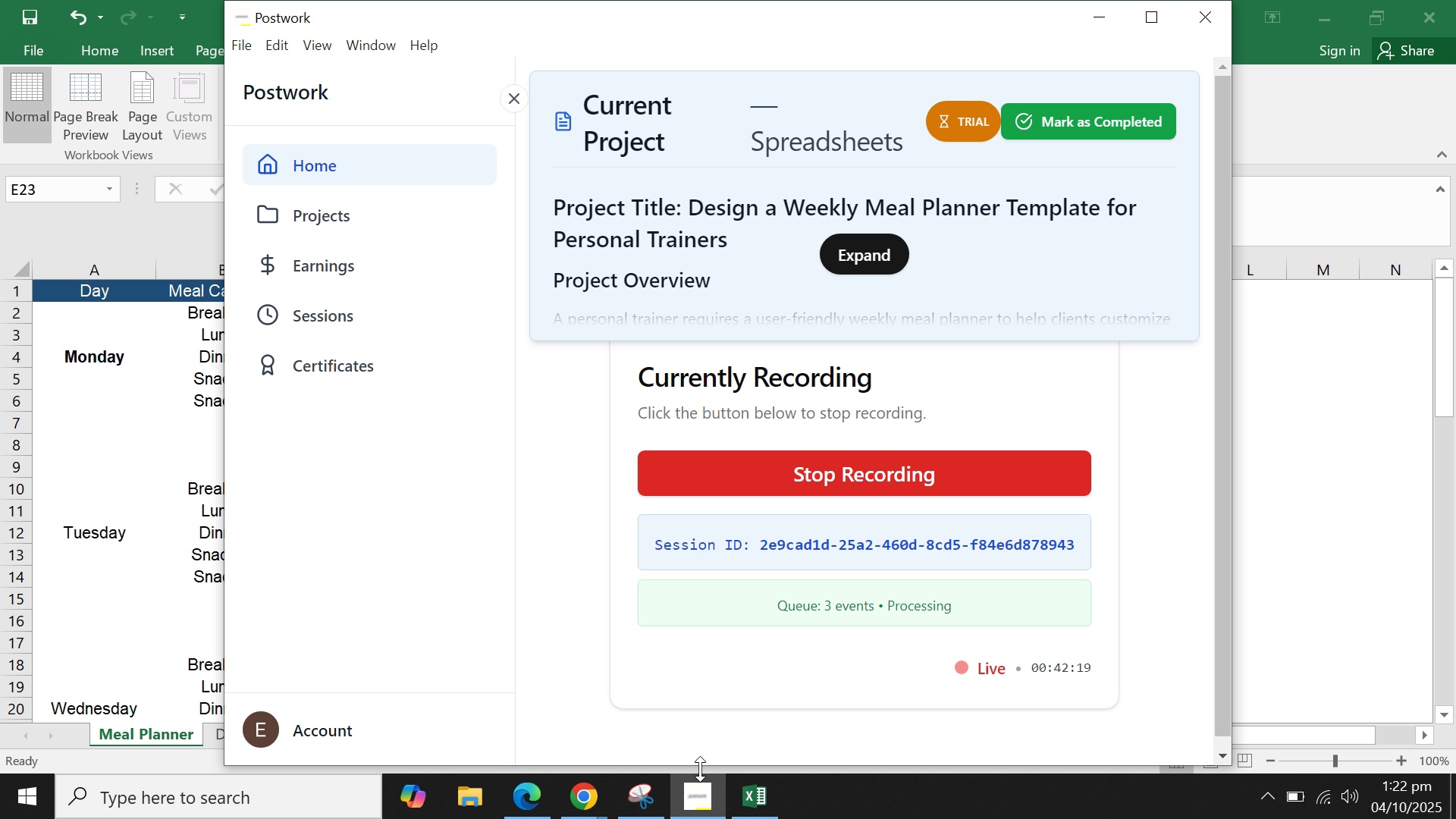 
left_click([1361, 569])
 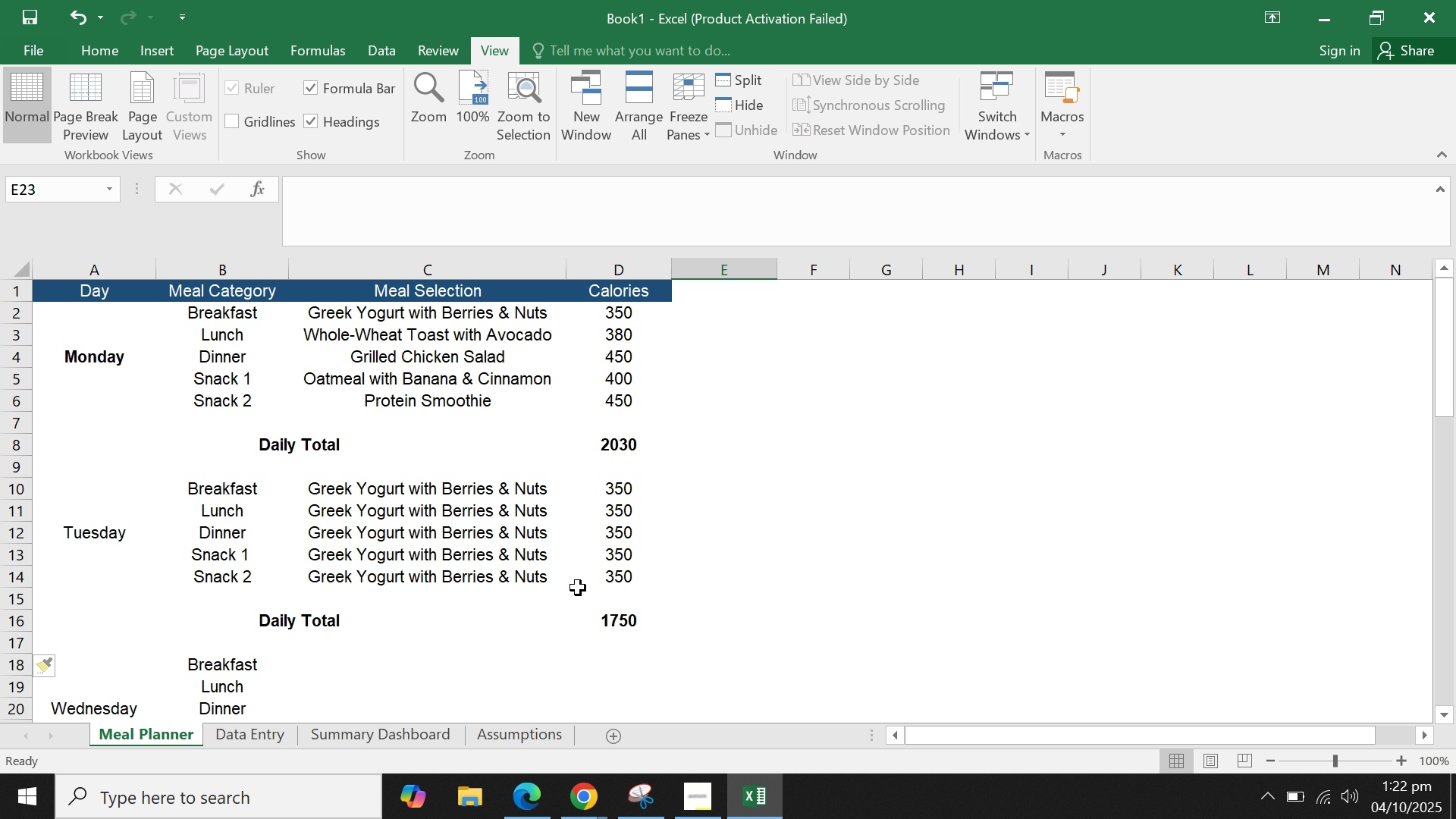 
scroll: coordinate [578, 588], scroll_direction: down, amount: 5.0
 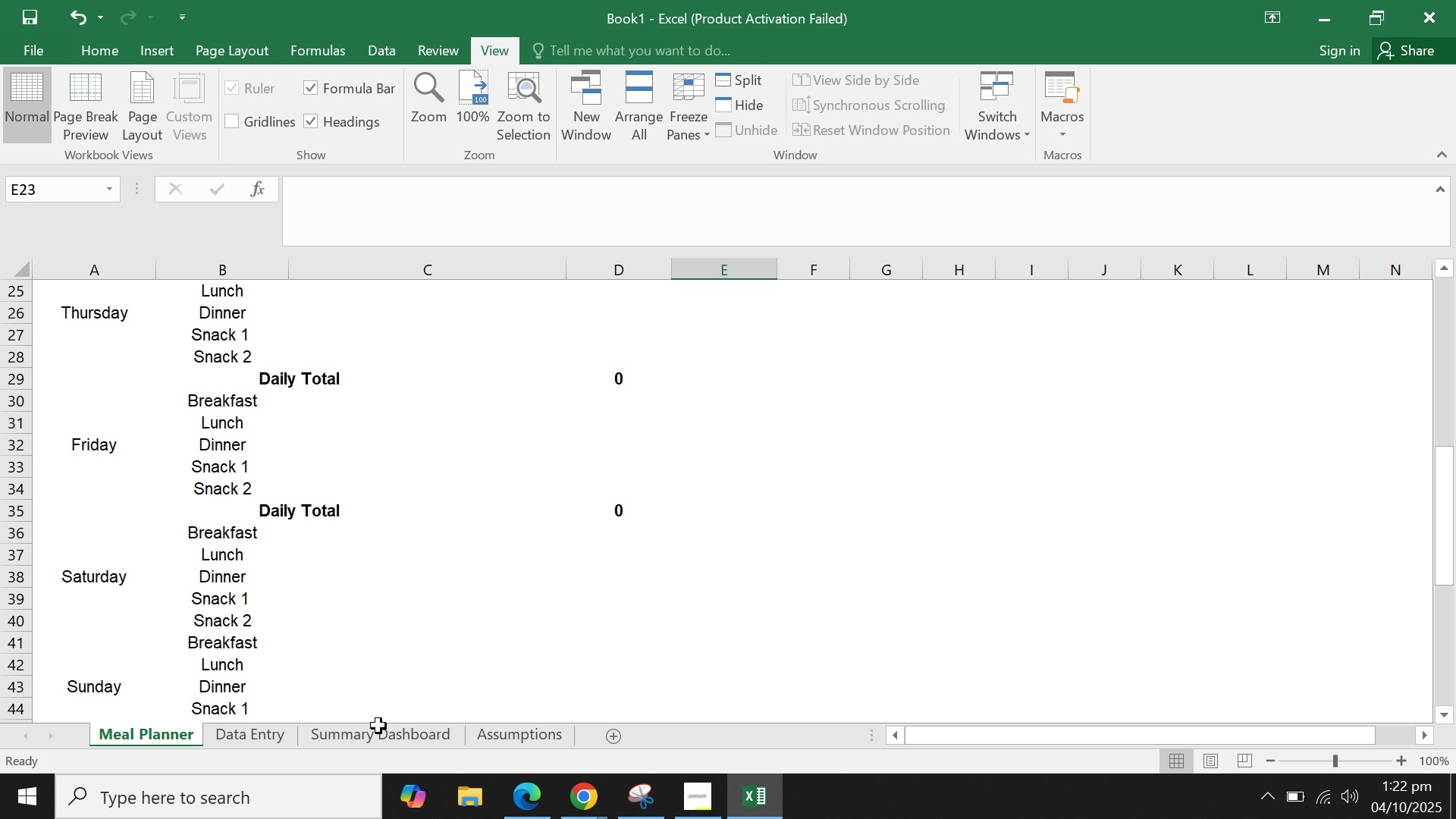 
left_click([359, 741])
 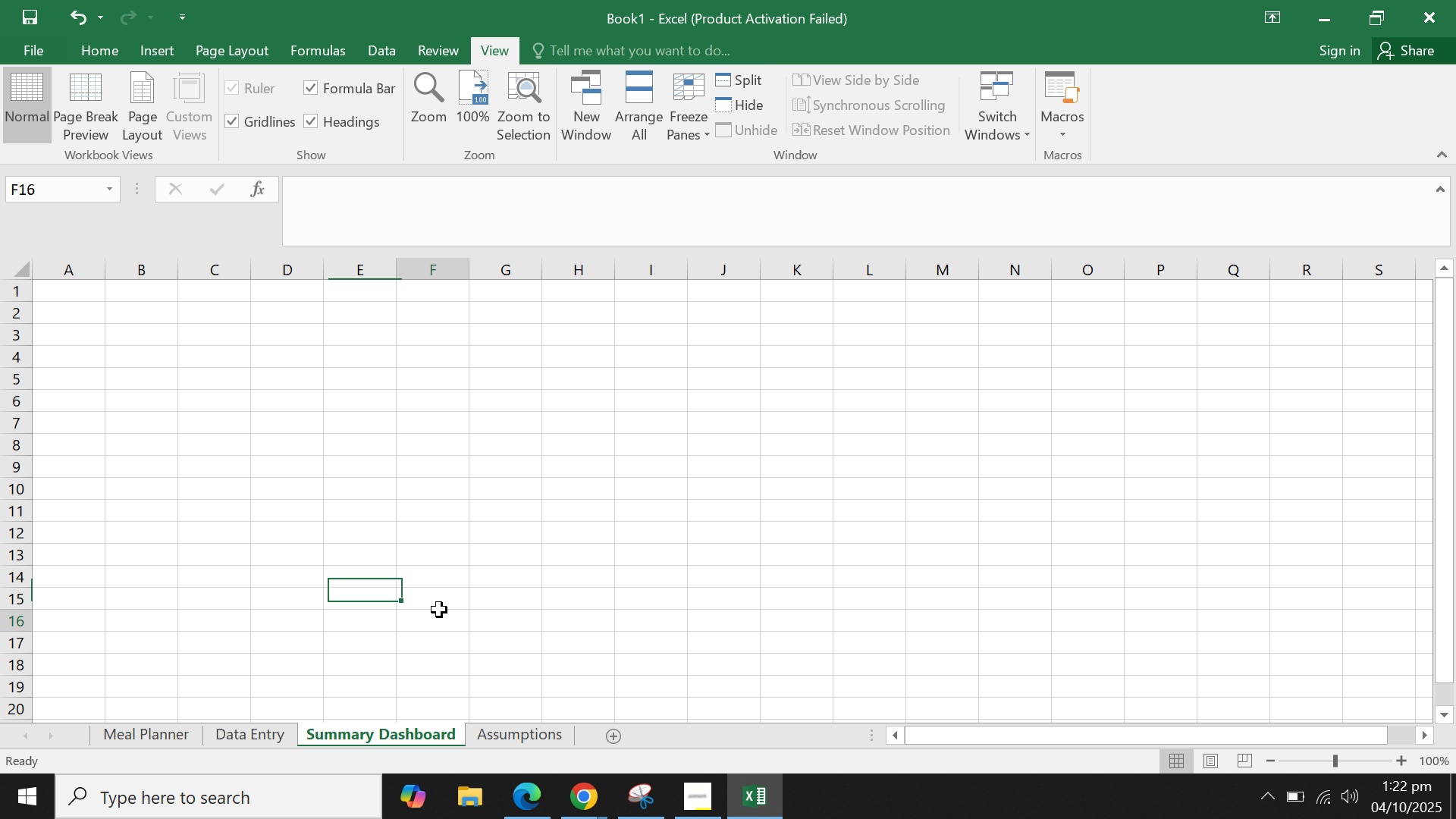 
left_click([439, 610])
 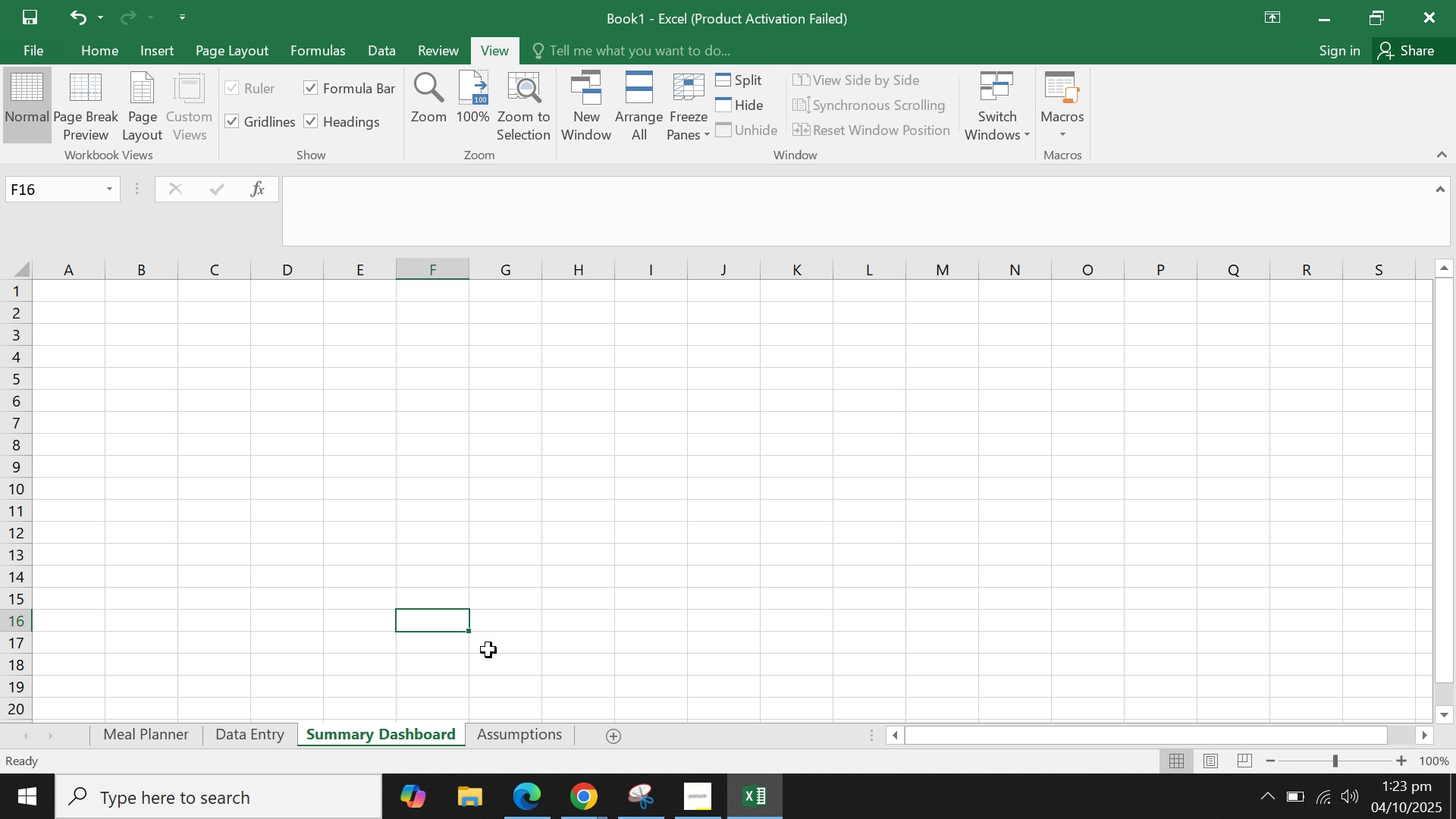 
wait(35.98)
 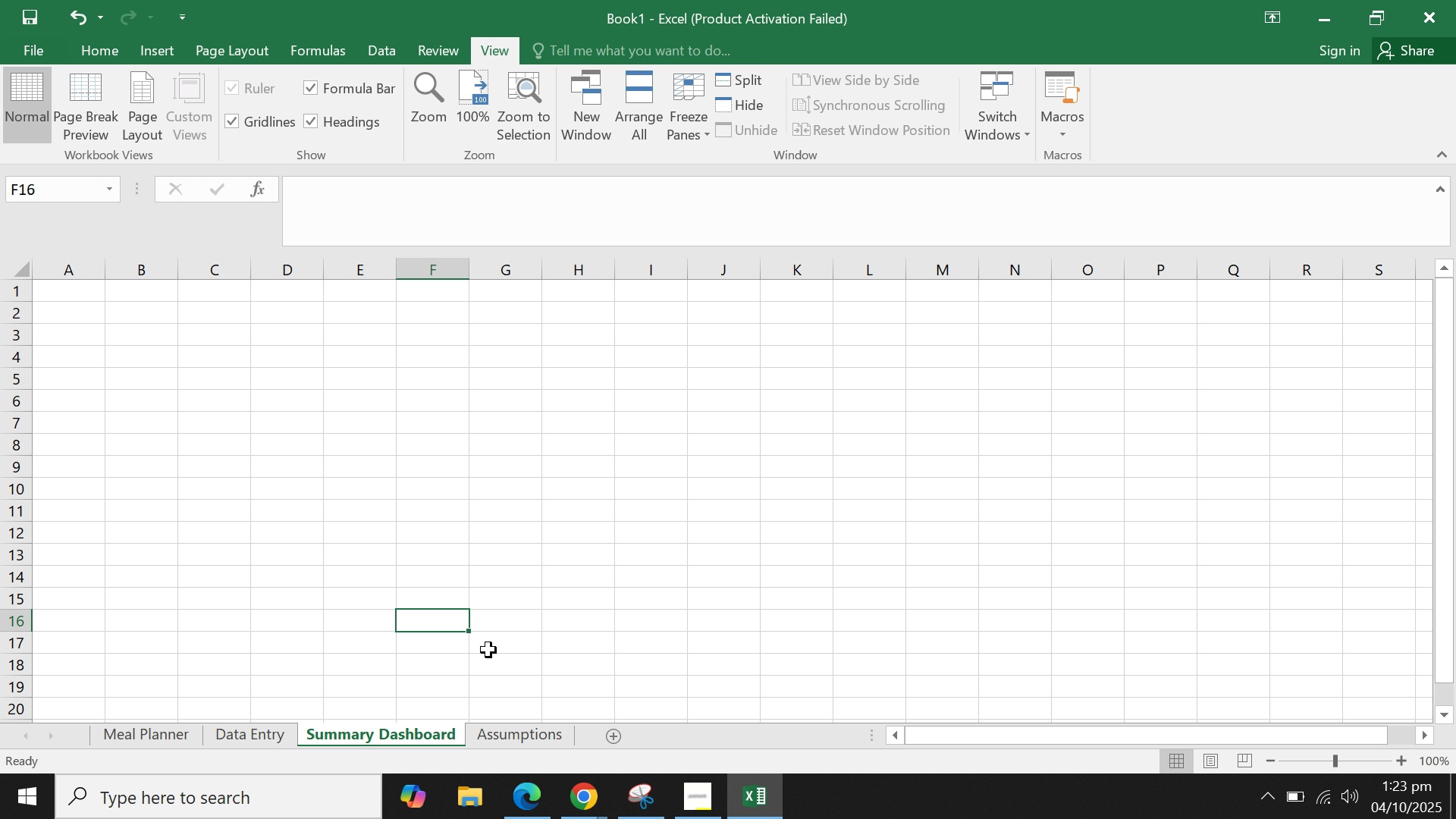 
double_click([67, 300])
 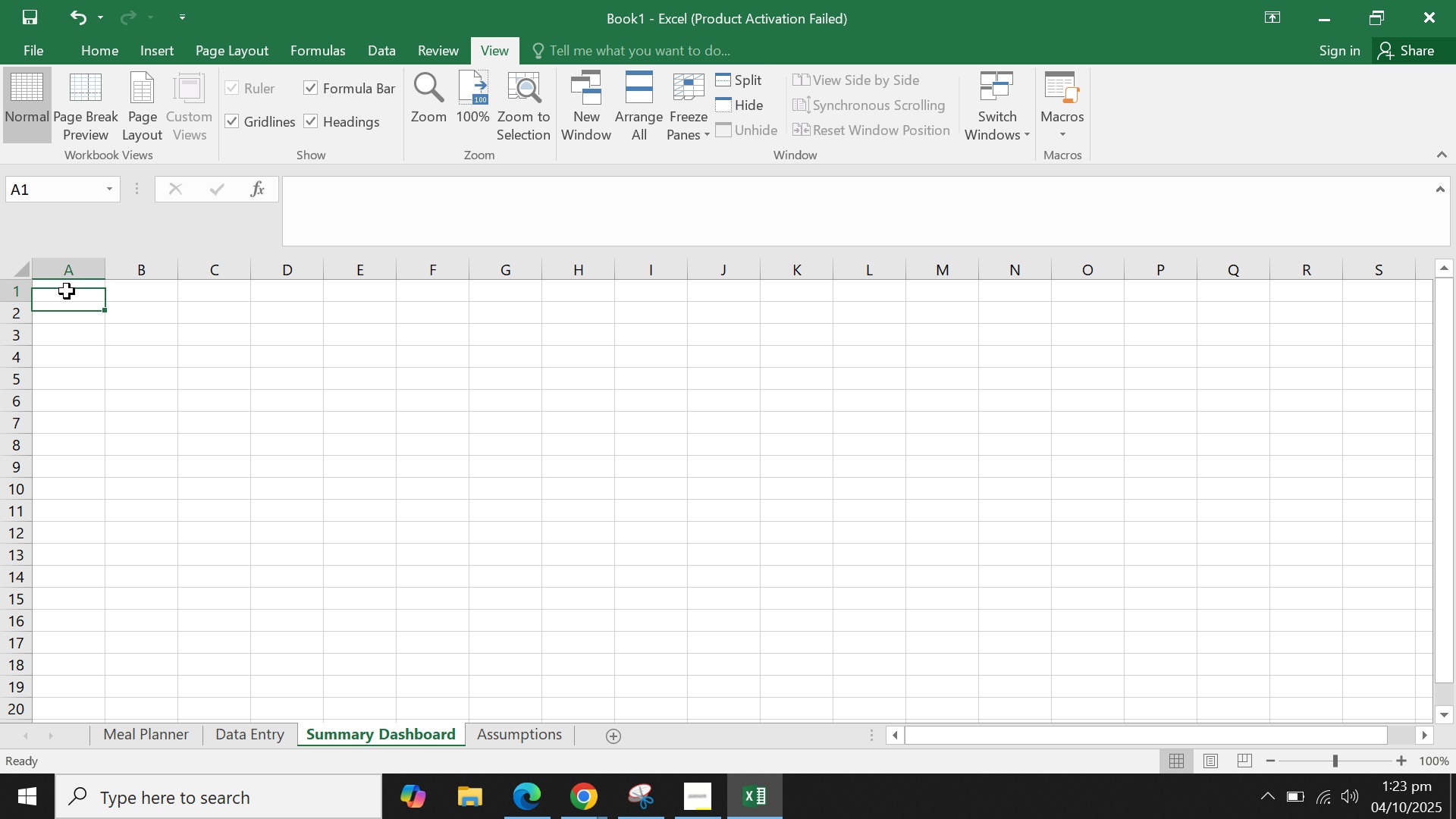 
triple_click([67, 291])
 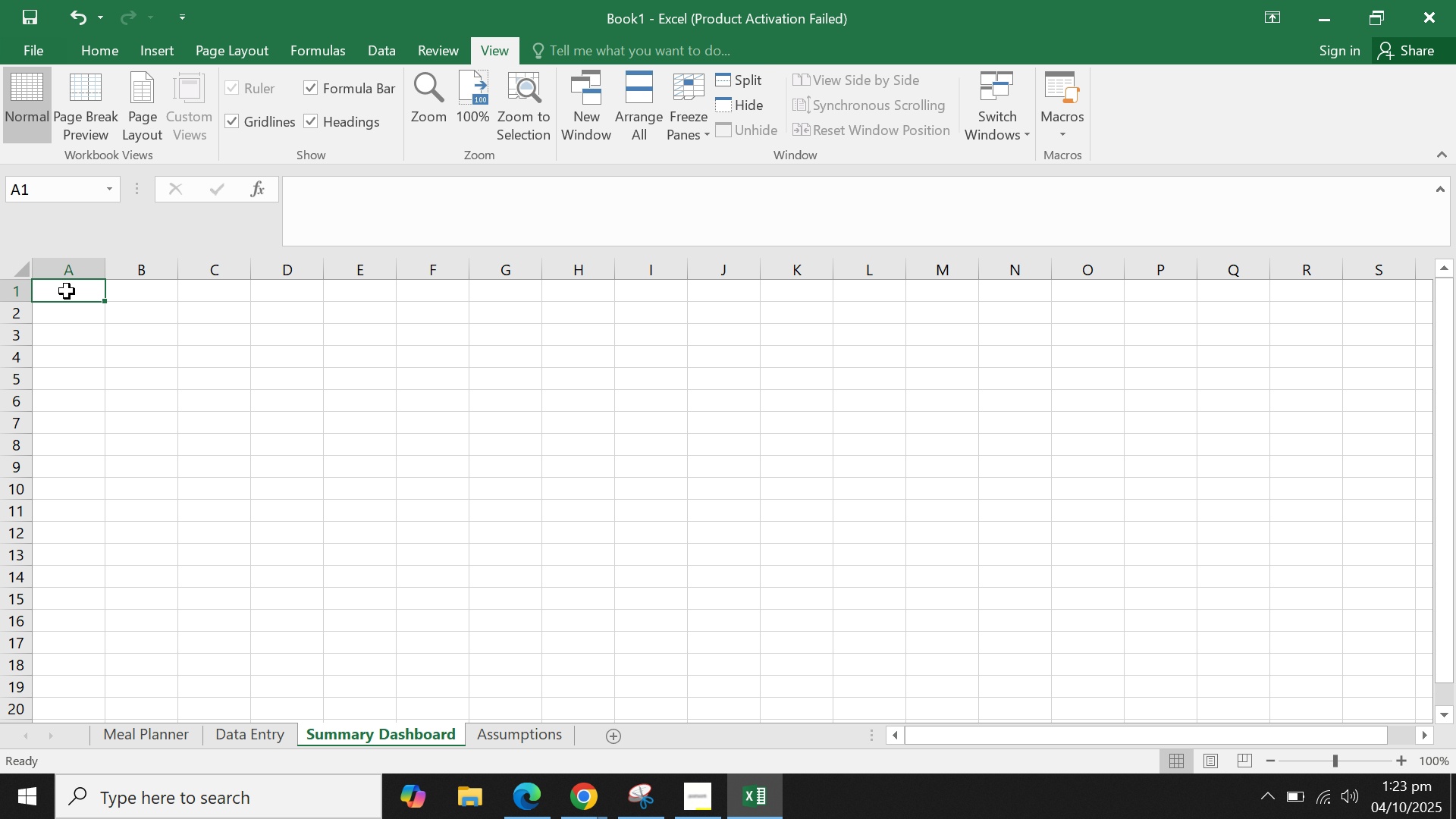 
wait(24.48)
 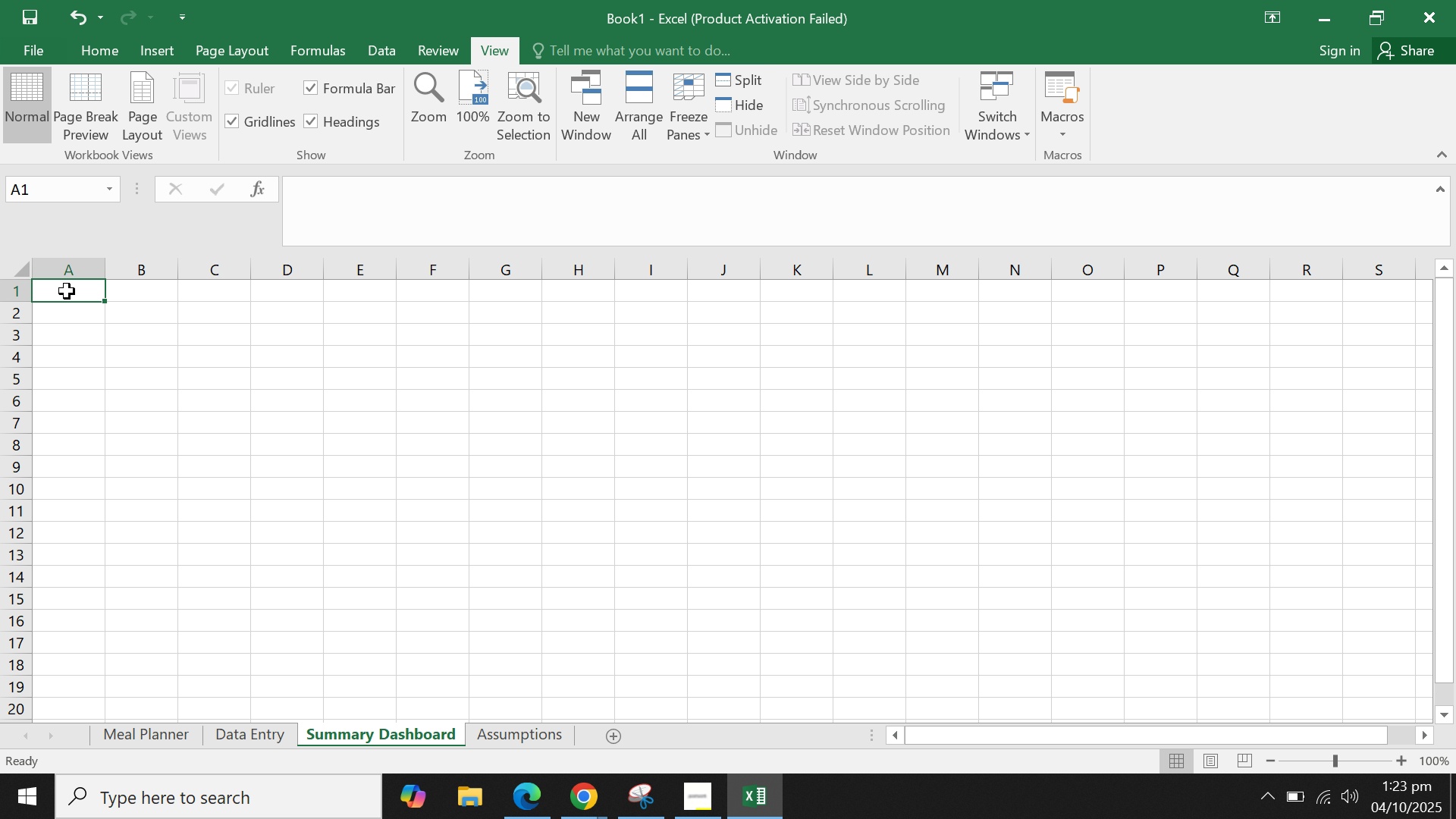 
type(Weeke)
key(Backspace)
type(ly Meal Distribution)
 